 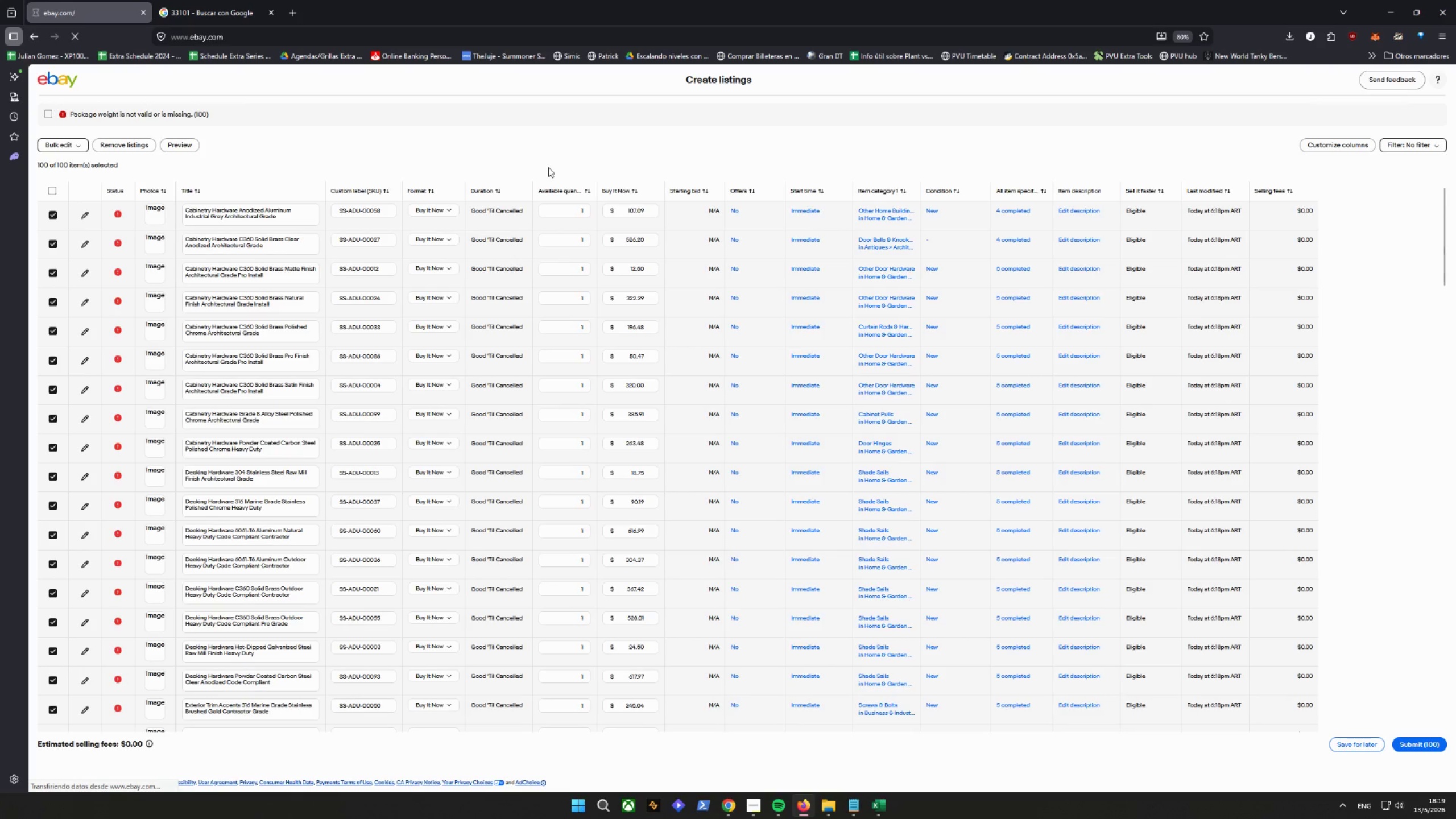 
double_click([940, 70])
 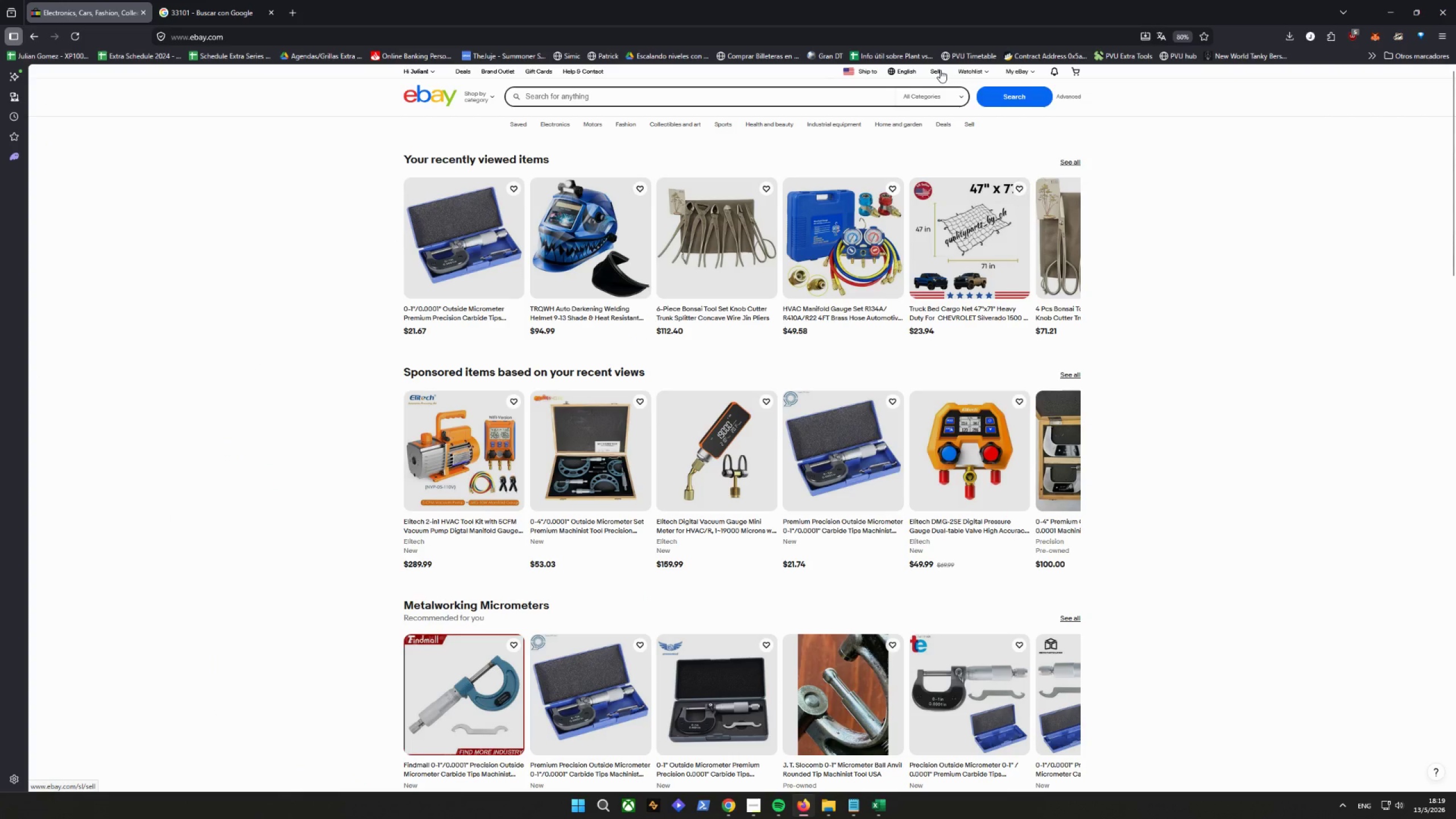 
left_click([940, 70])
 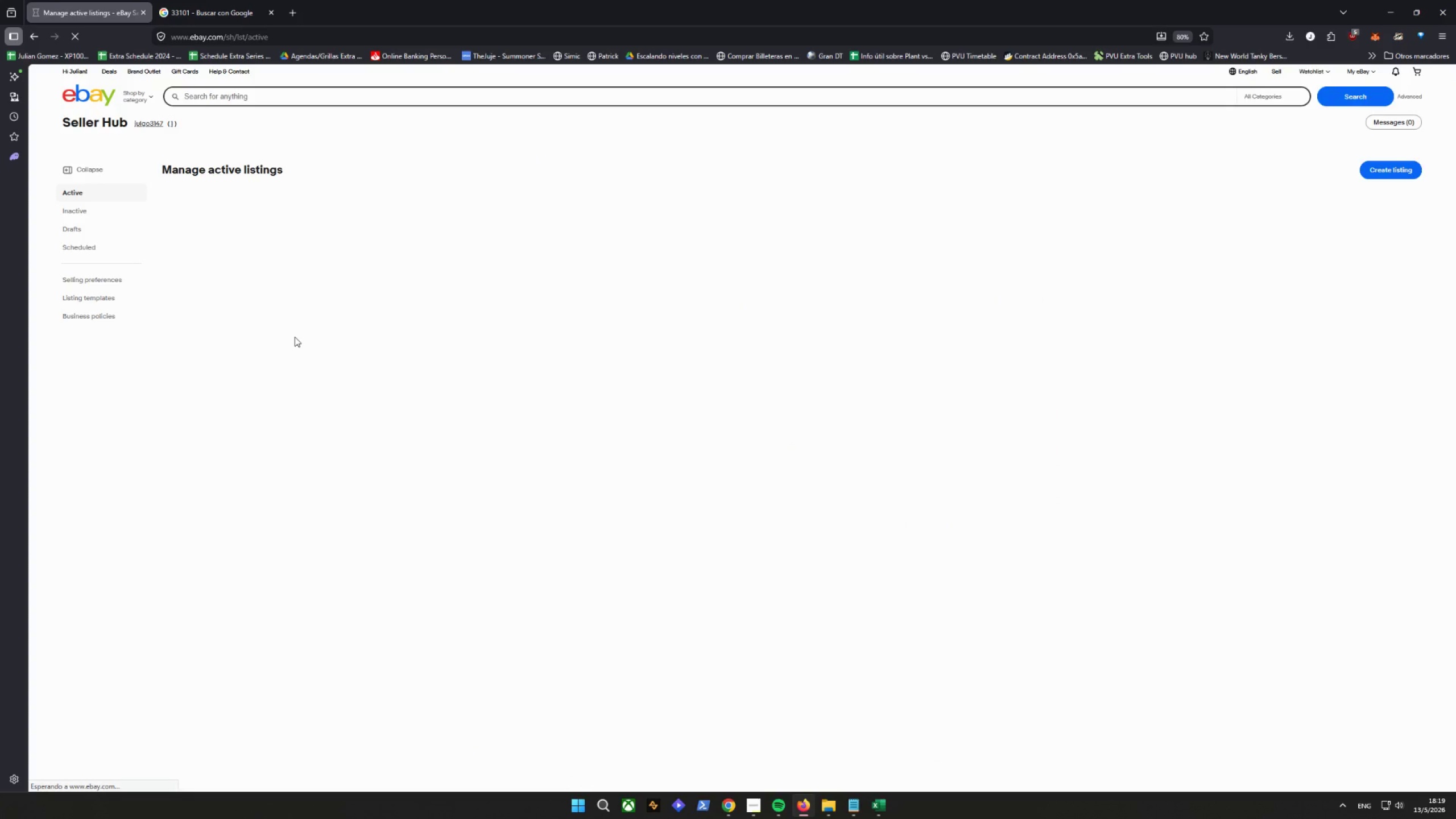 
wait(5.36)
 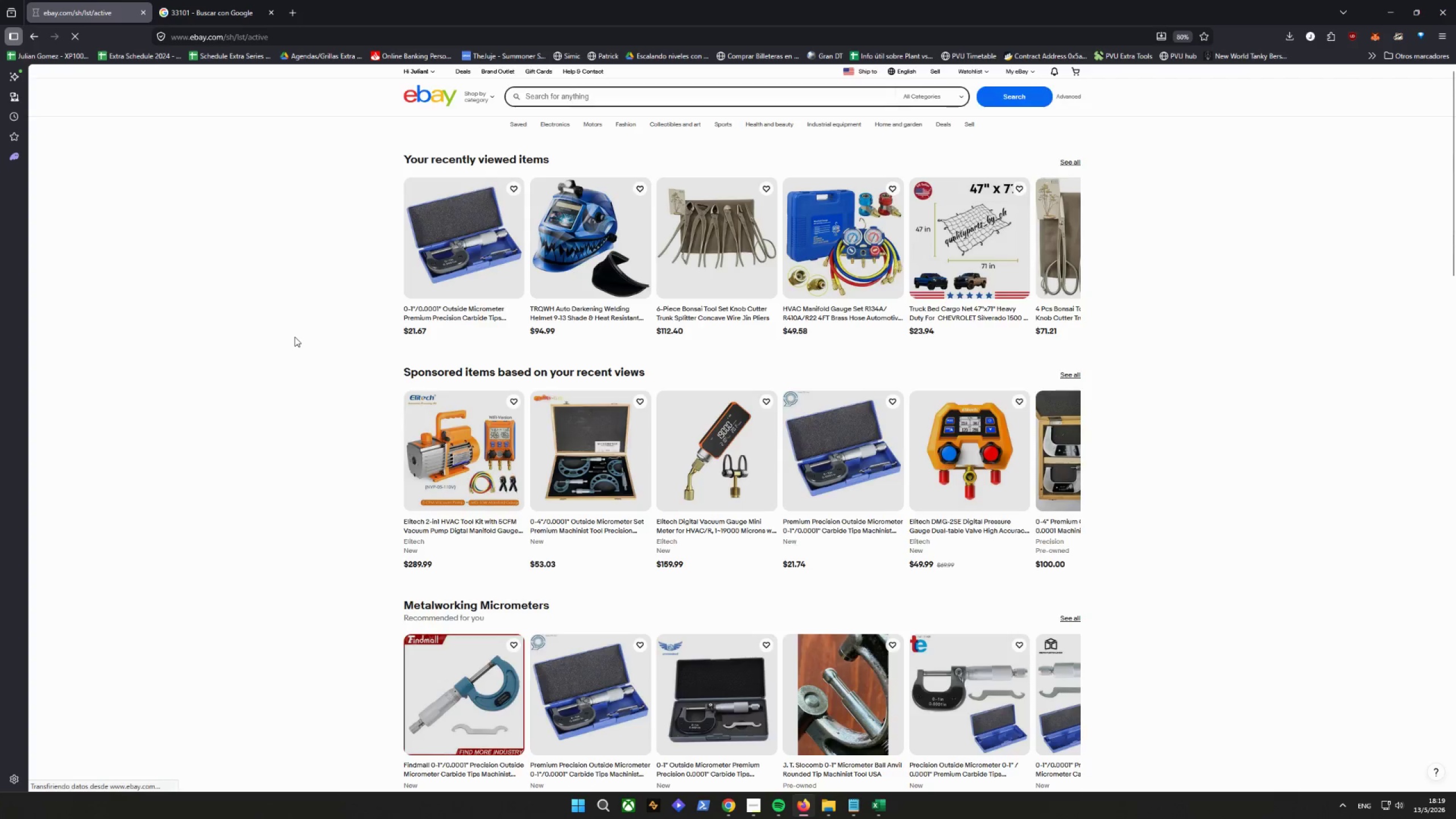 
left_click([78, 227])
 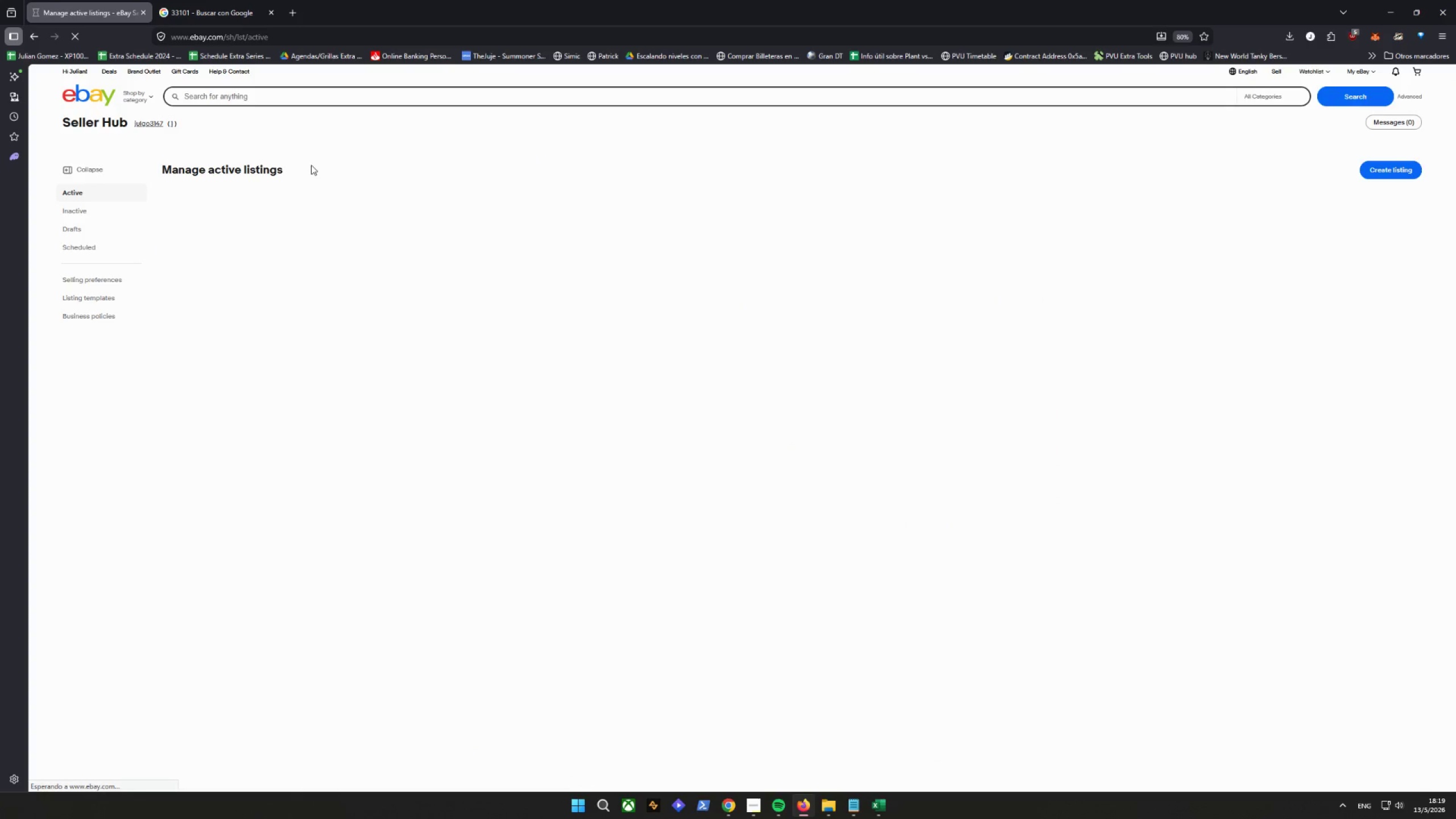 
left_click([67, 238])
 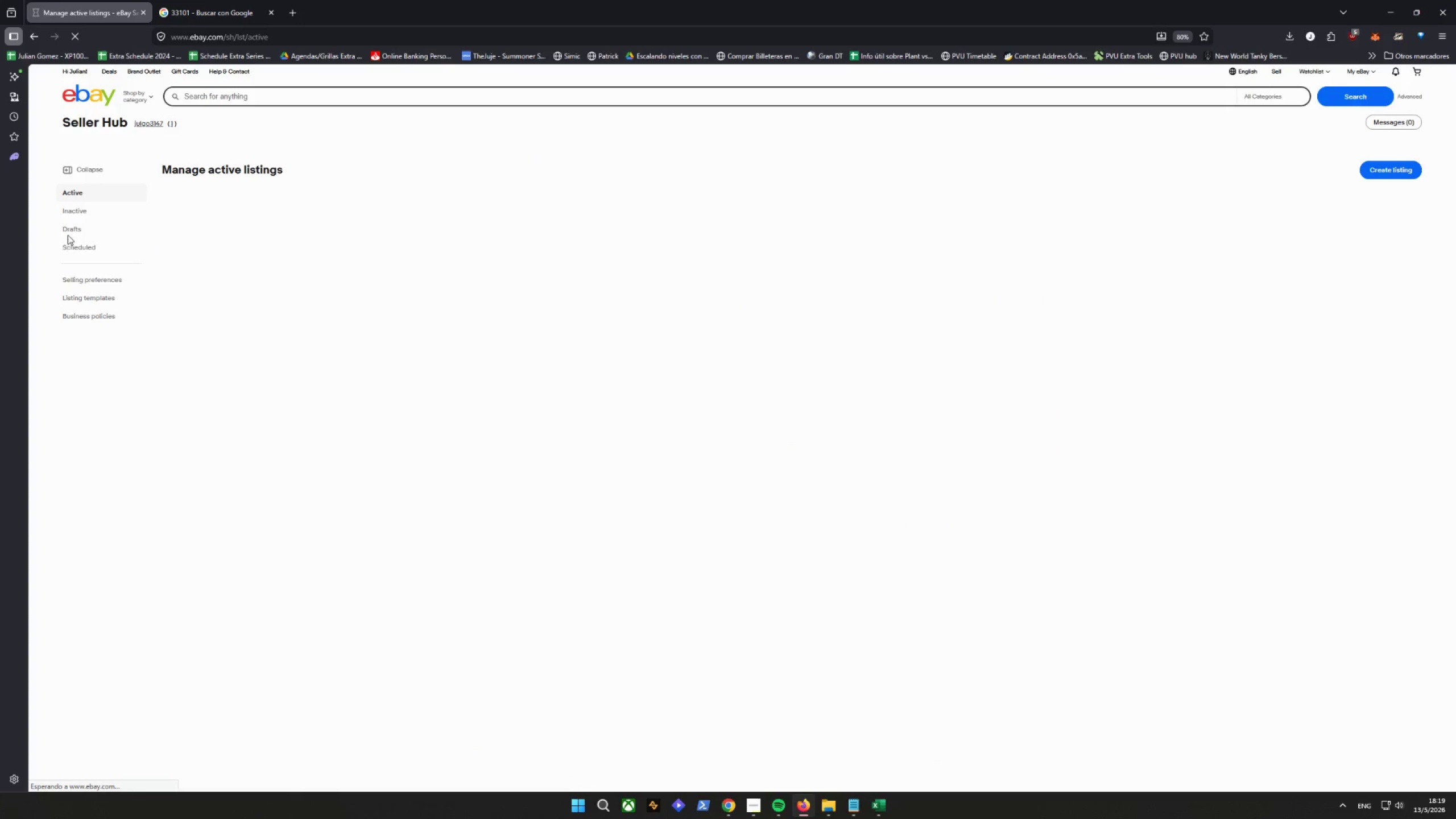 
scroll: coordinate [87, 228], scroll_direction: up, amount: 1.0
 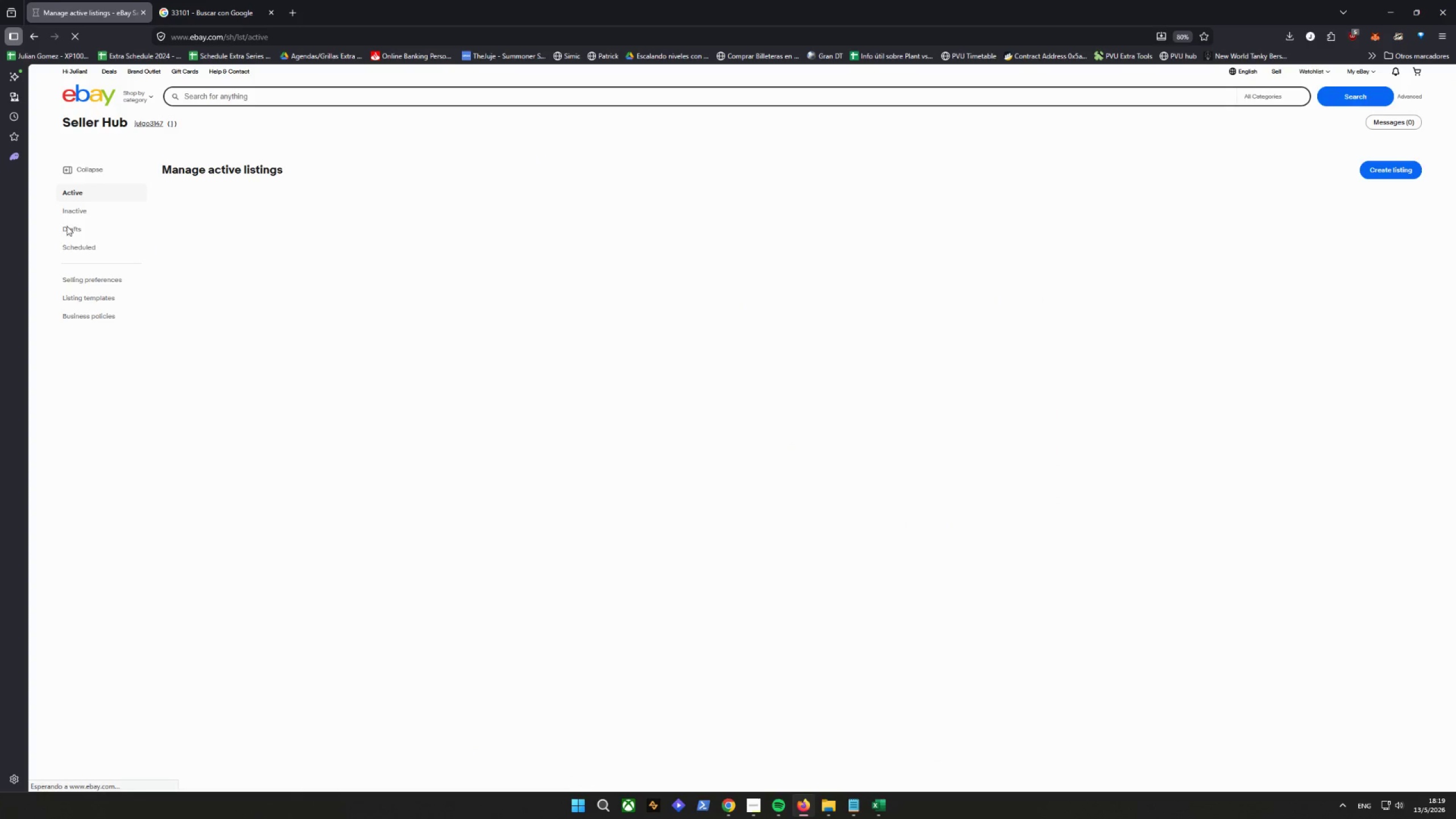 
double_click([69, 233])
 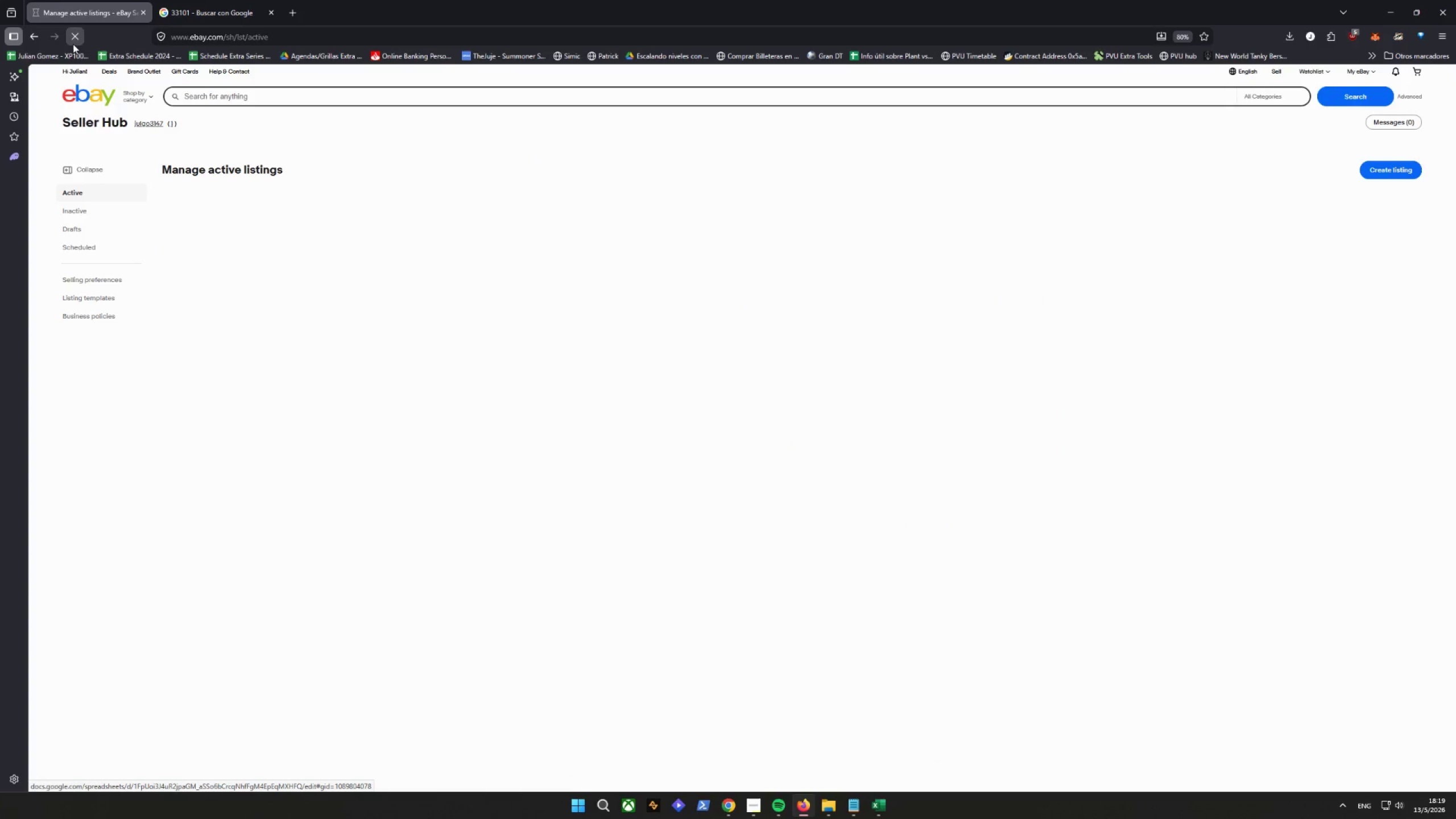 
left_click([69, 37])
 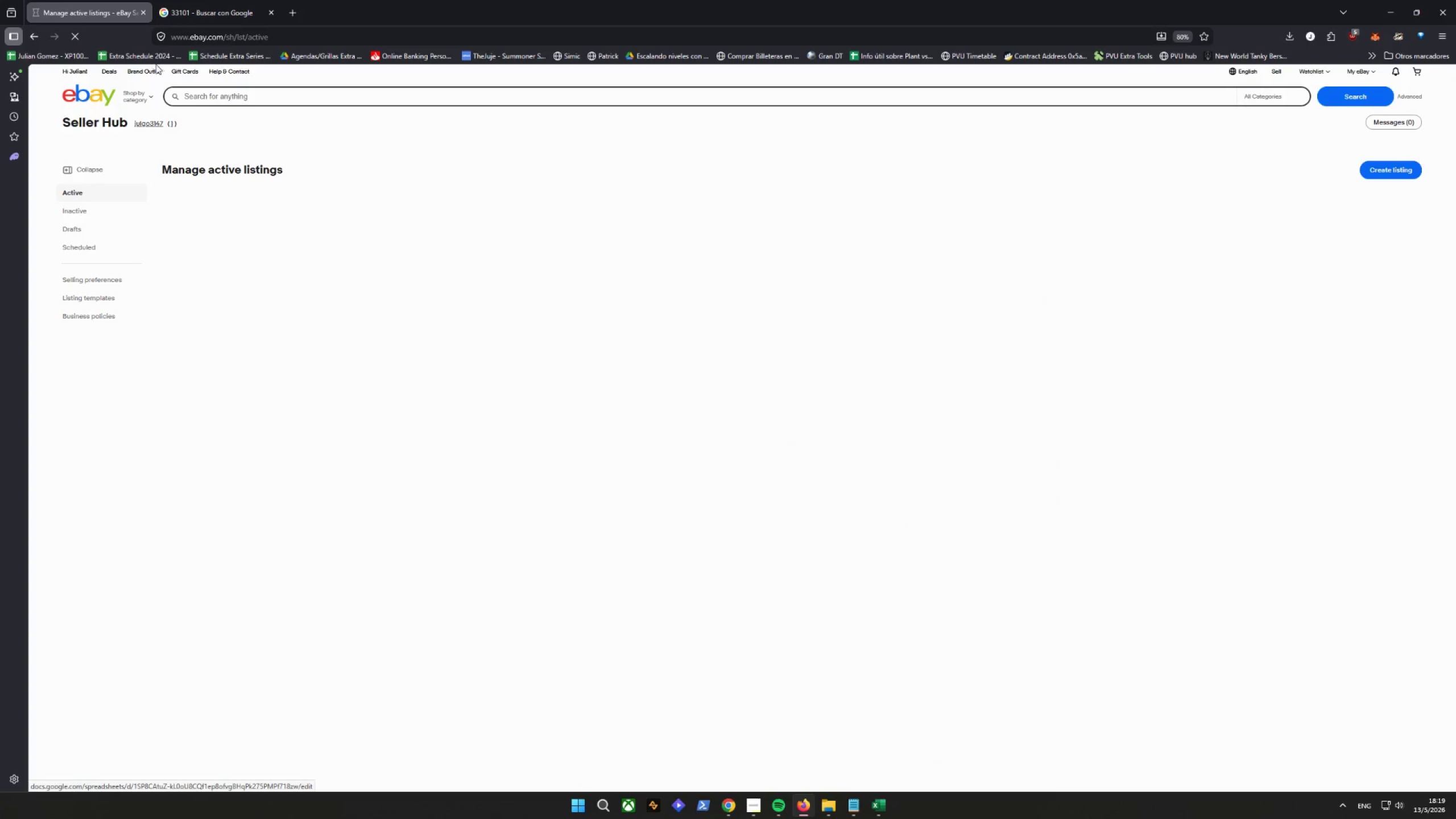 
left_click([318, 36])
 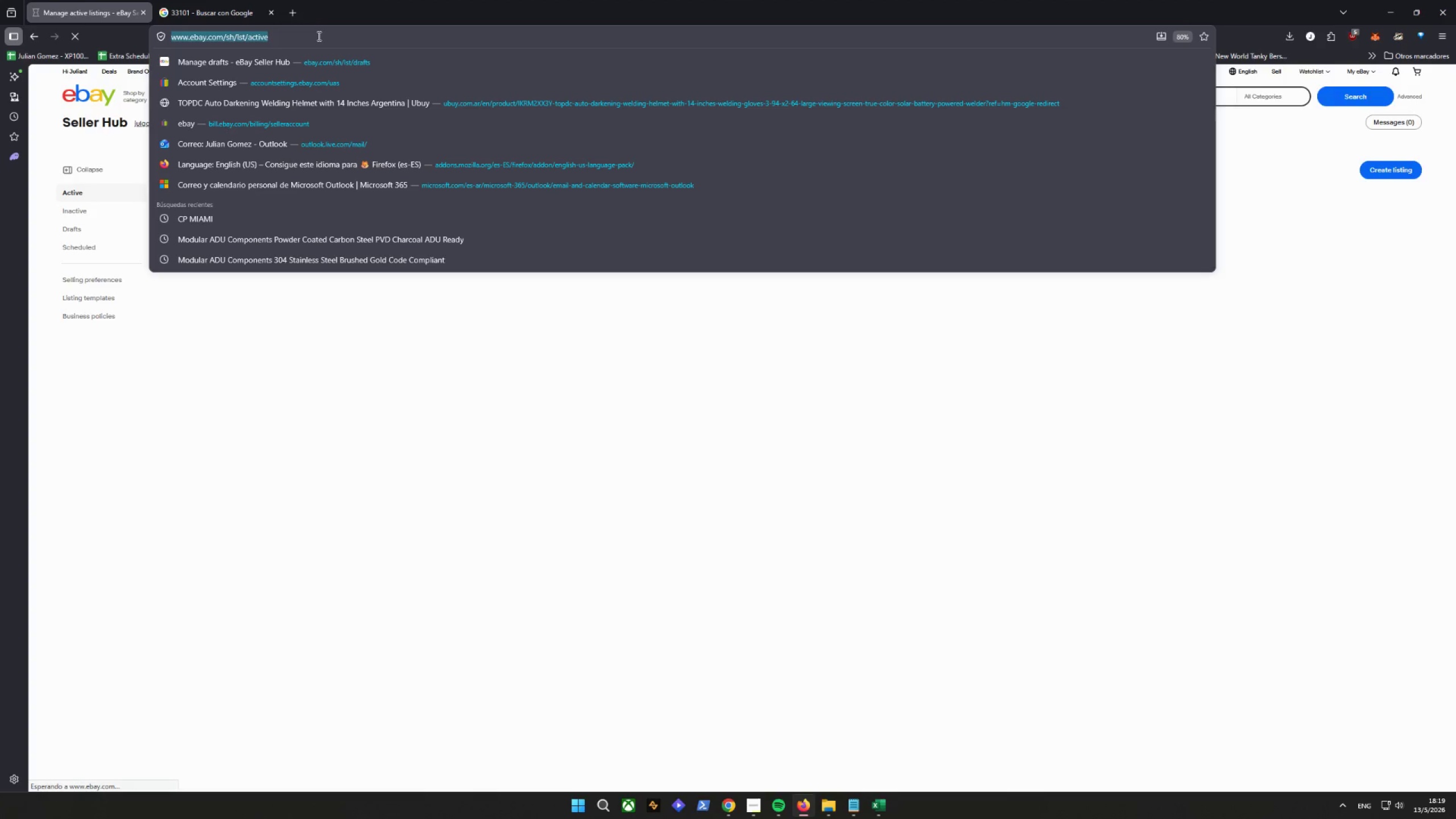 
left_click([318, 36])
 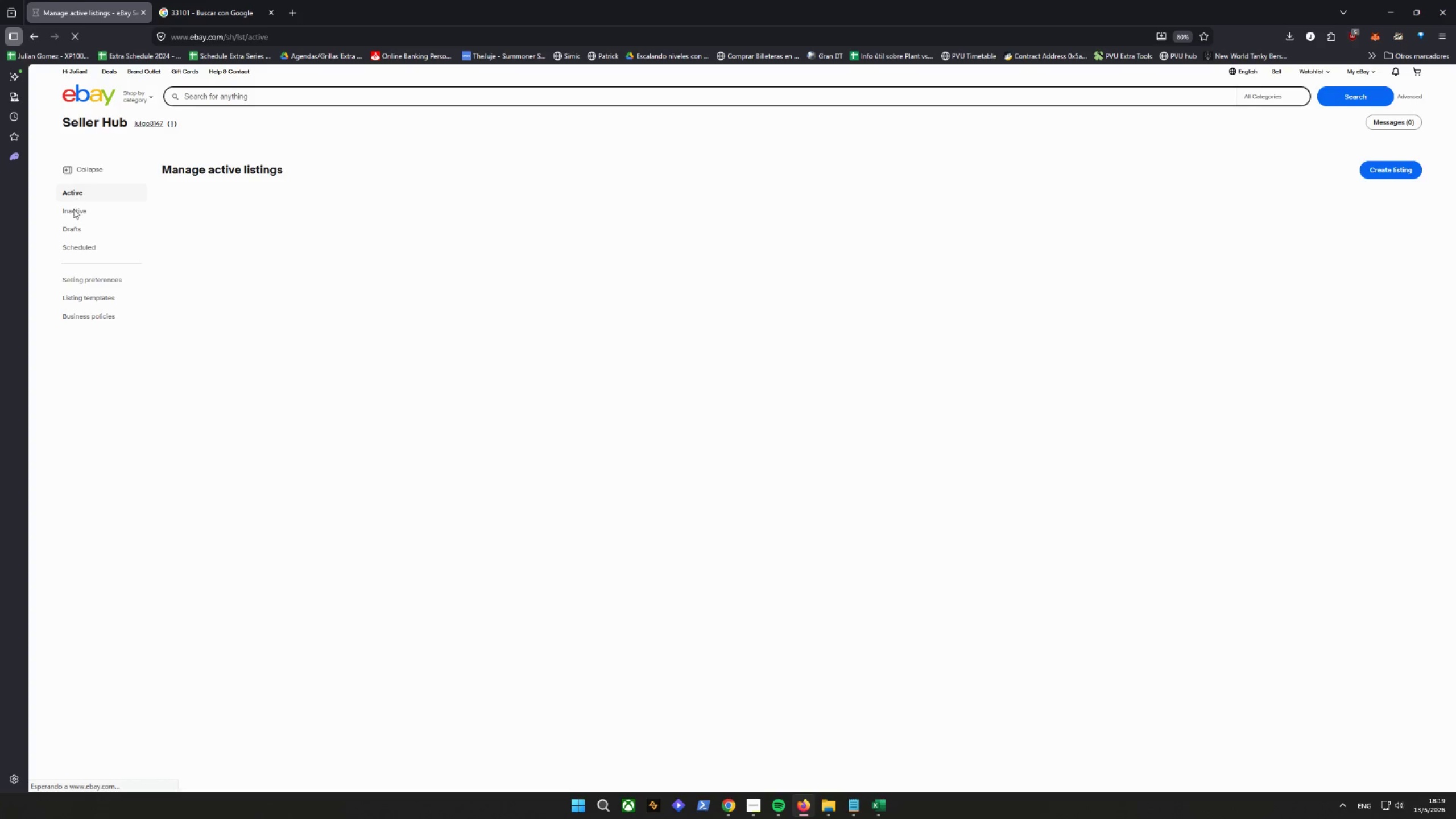 
double_click([72, 235])
 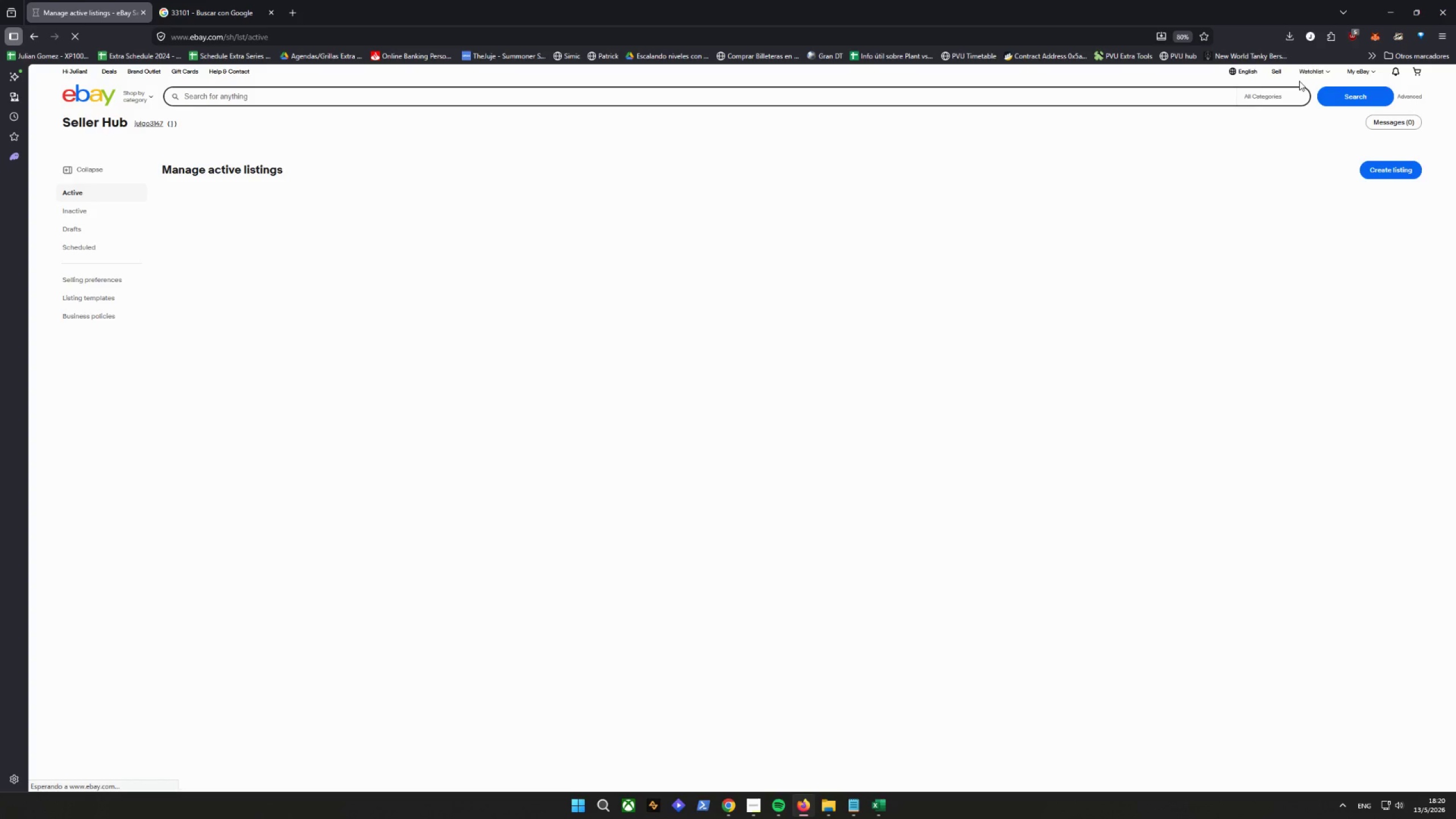 
double_click([1279, 69])
 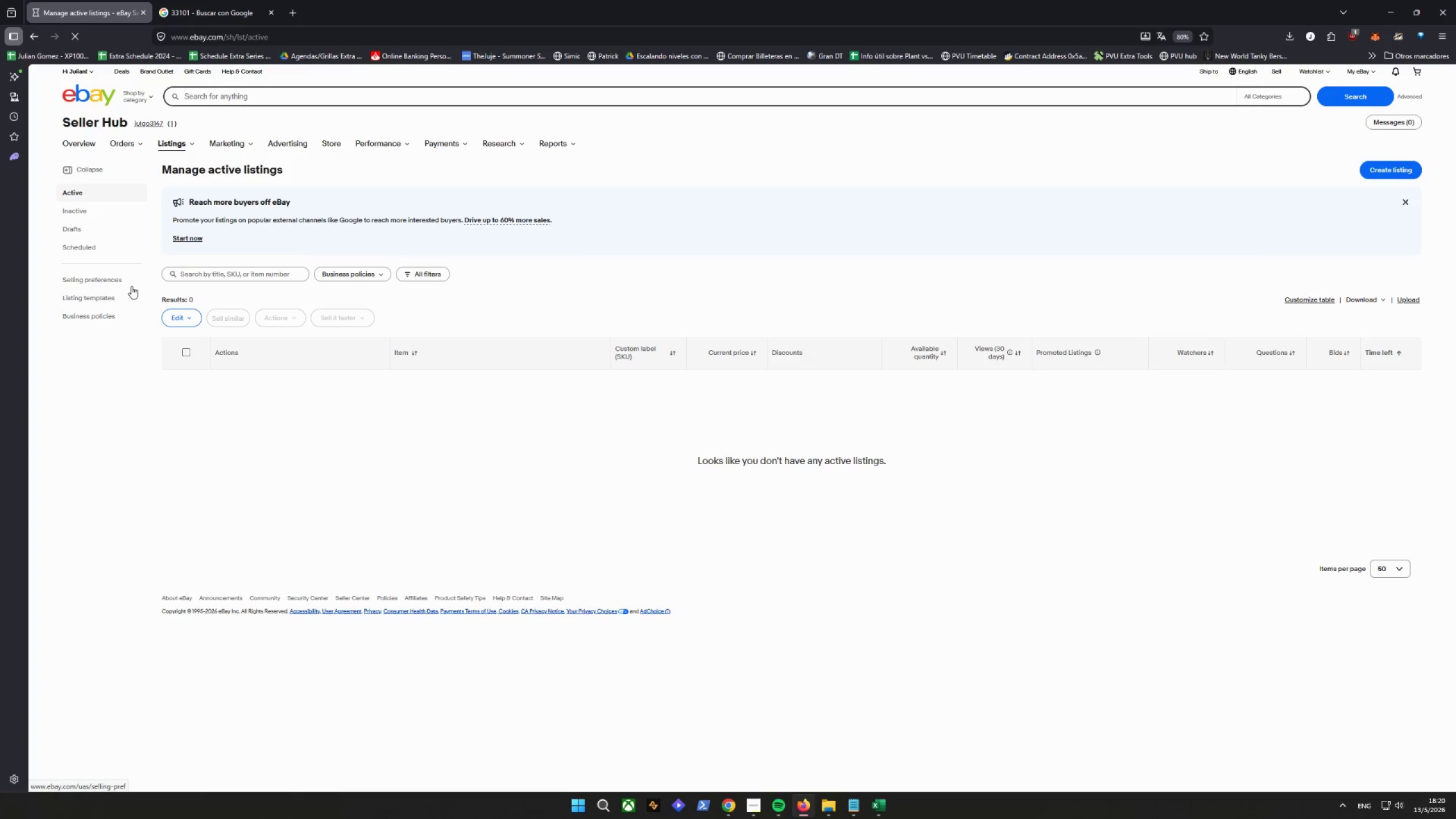 
wait(6.44)
 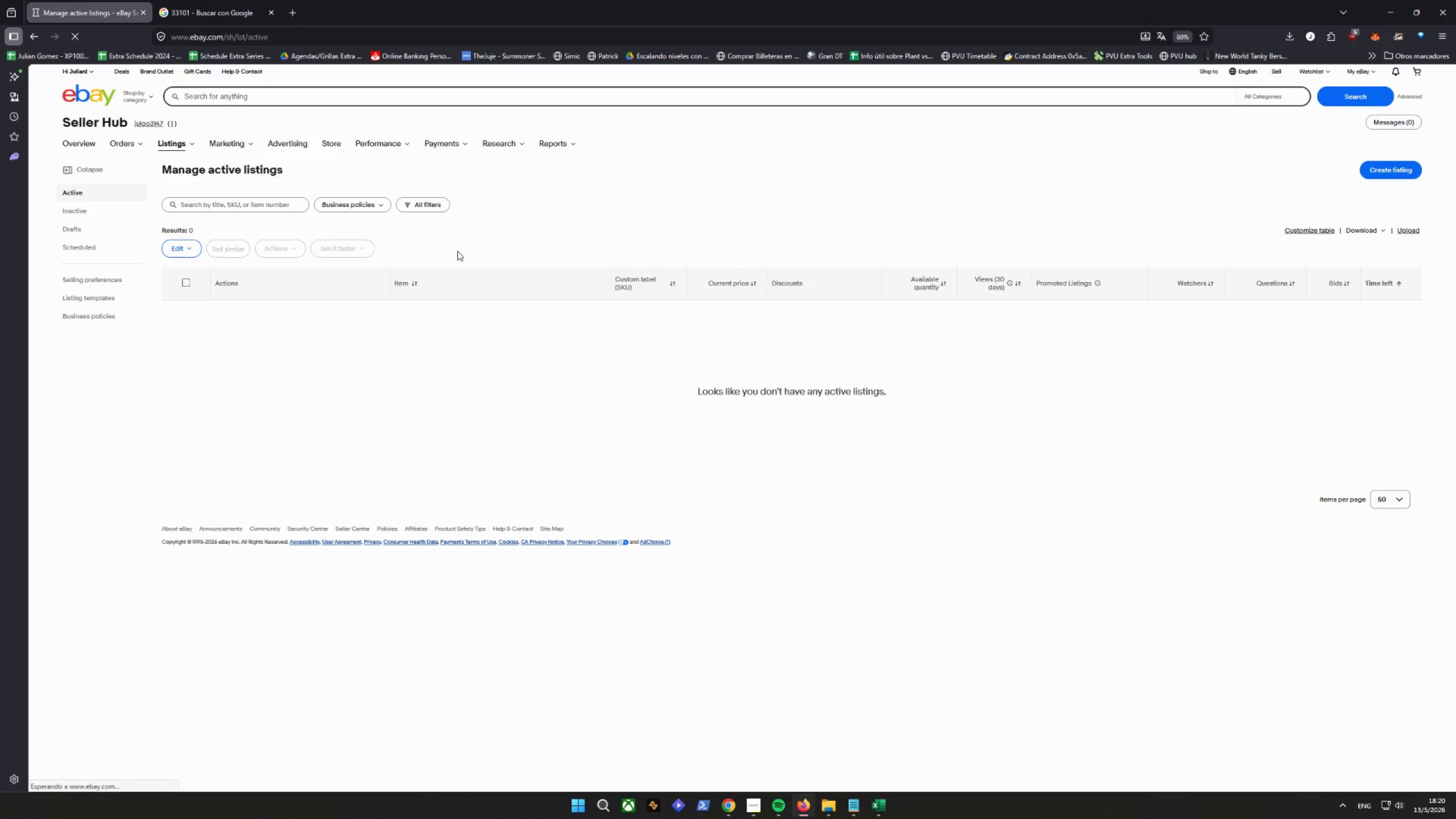 
left_click([169, 233])
 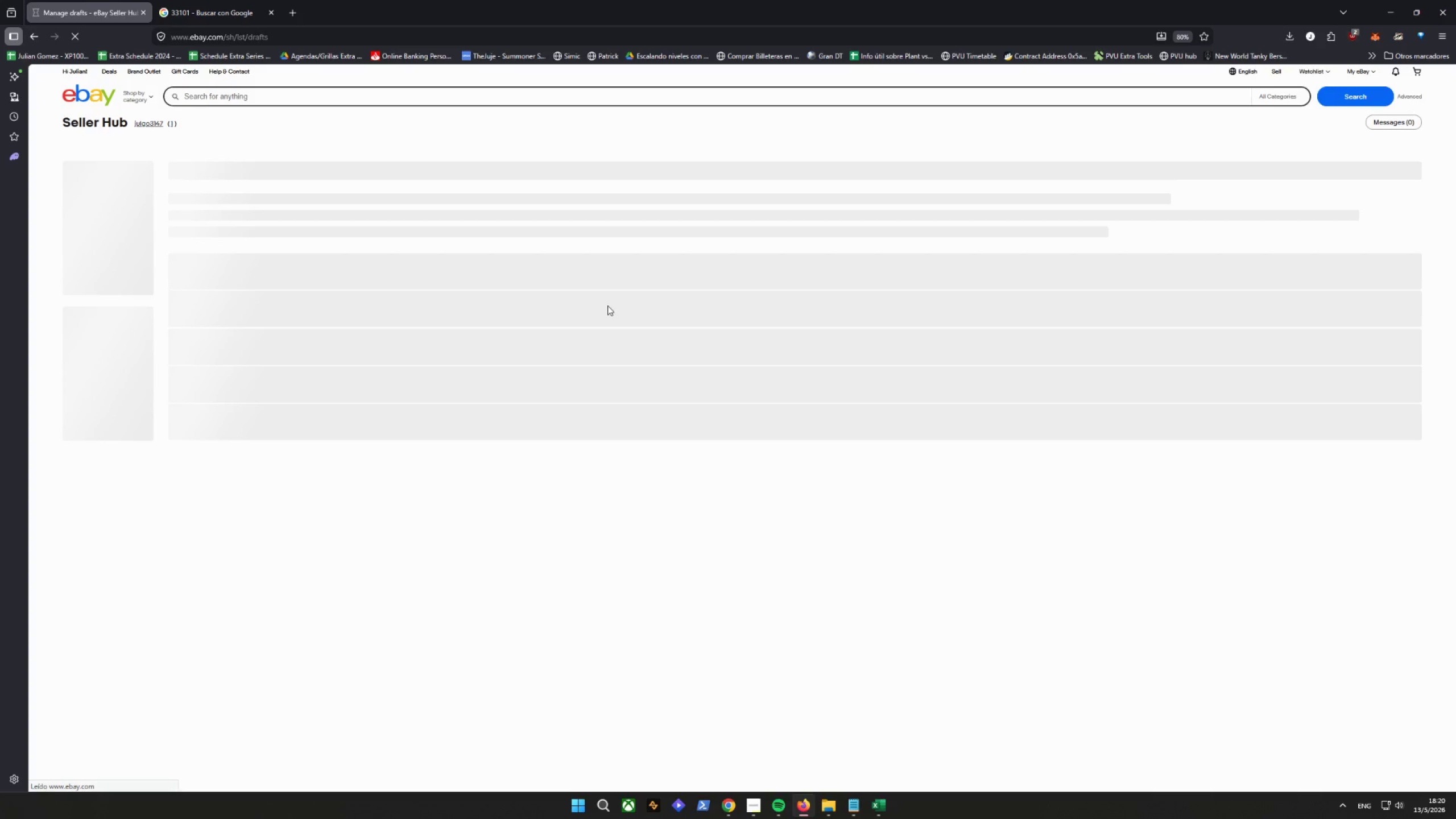 
wait(9.04)
 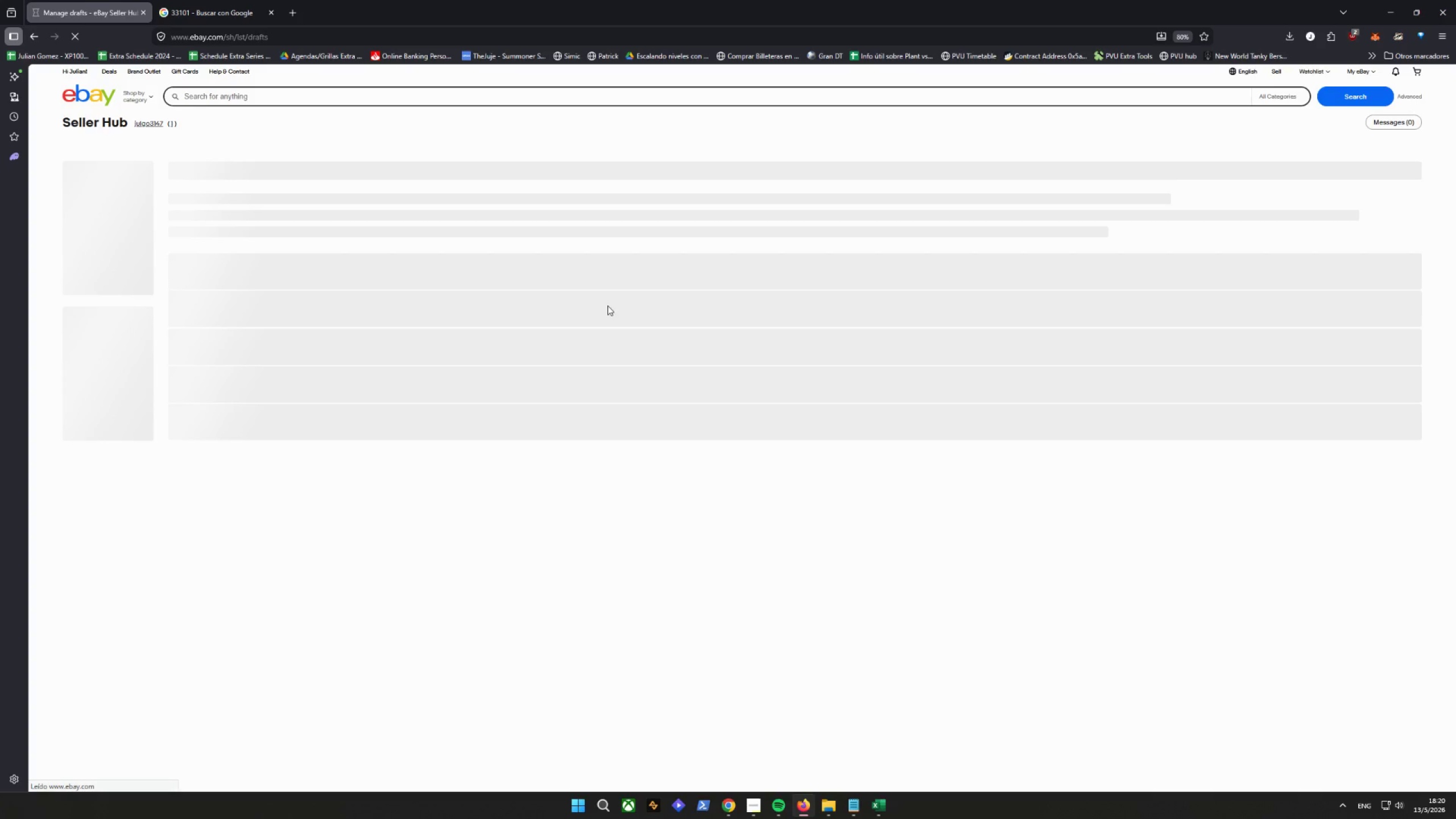 
left_click([275, 11])
 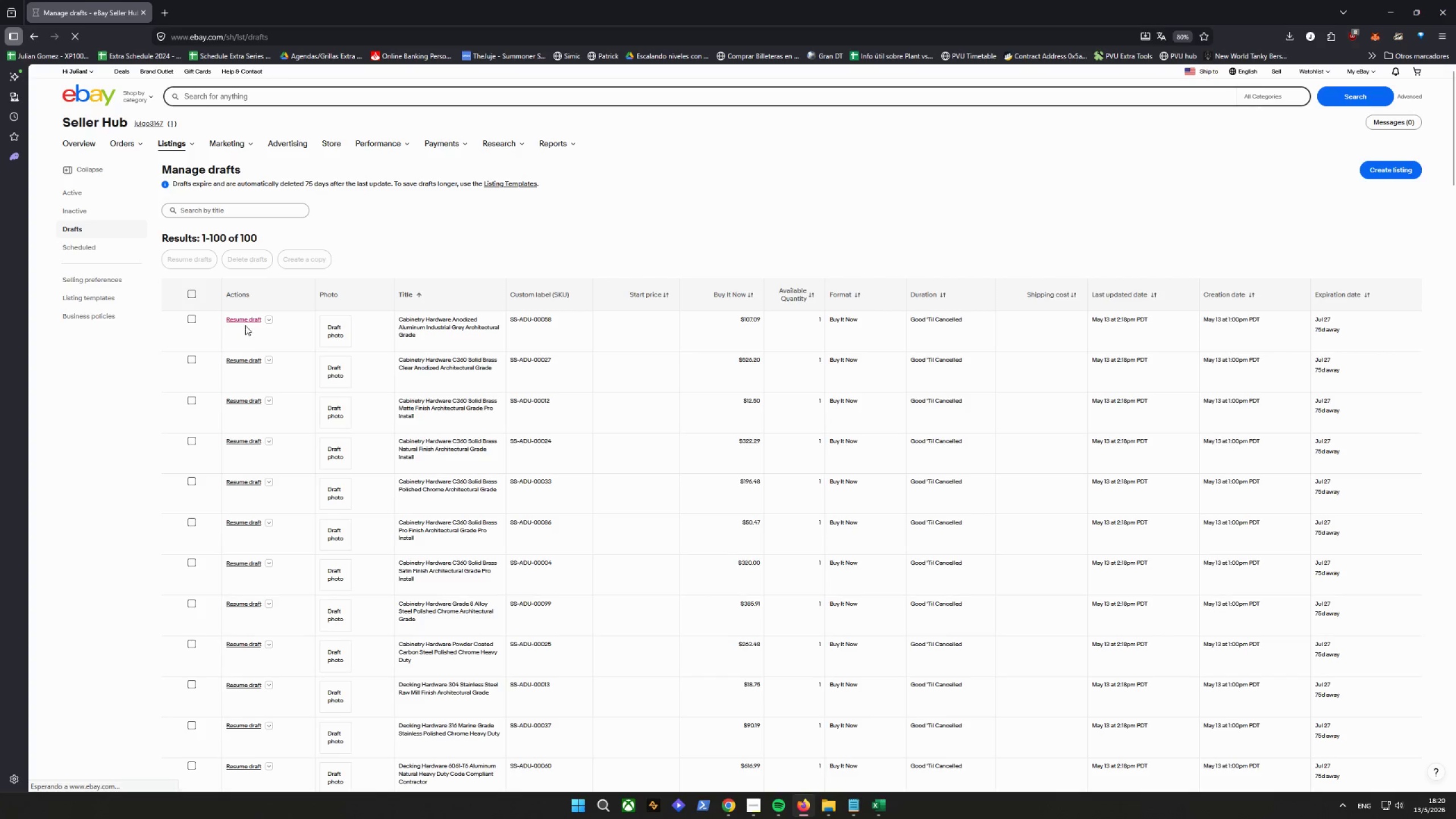 
wait(30.7)
 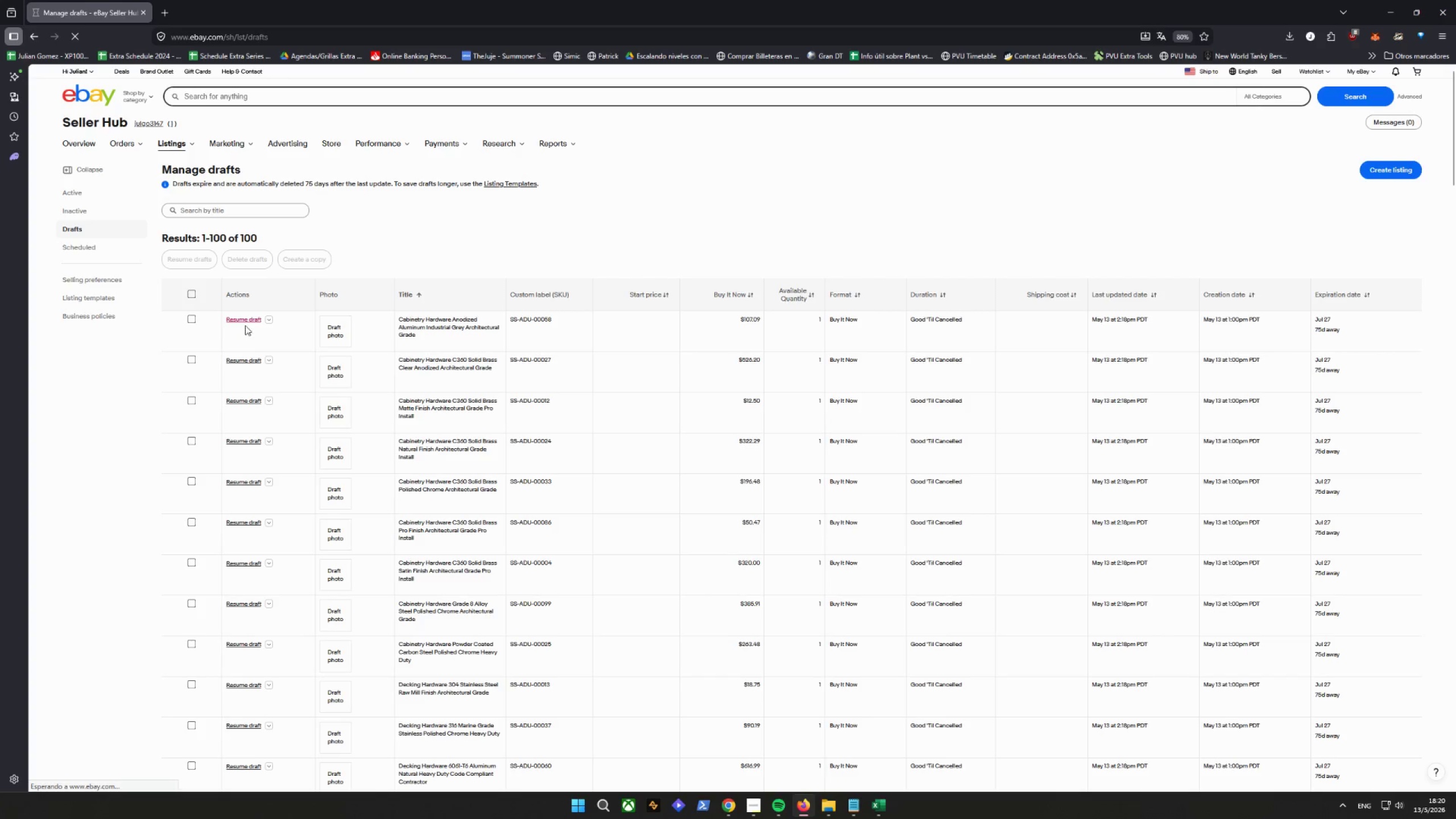 
left_click([238, 319])
 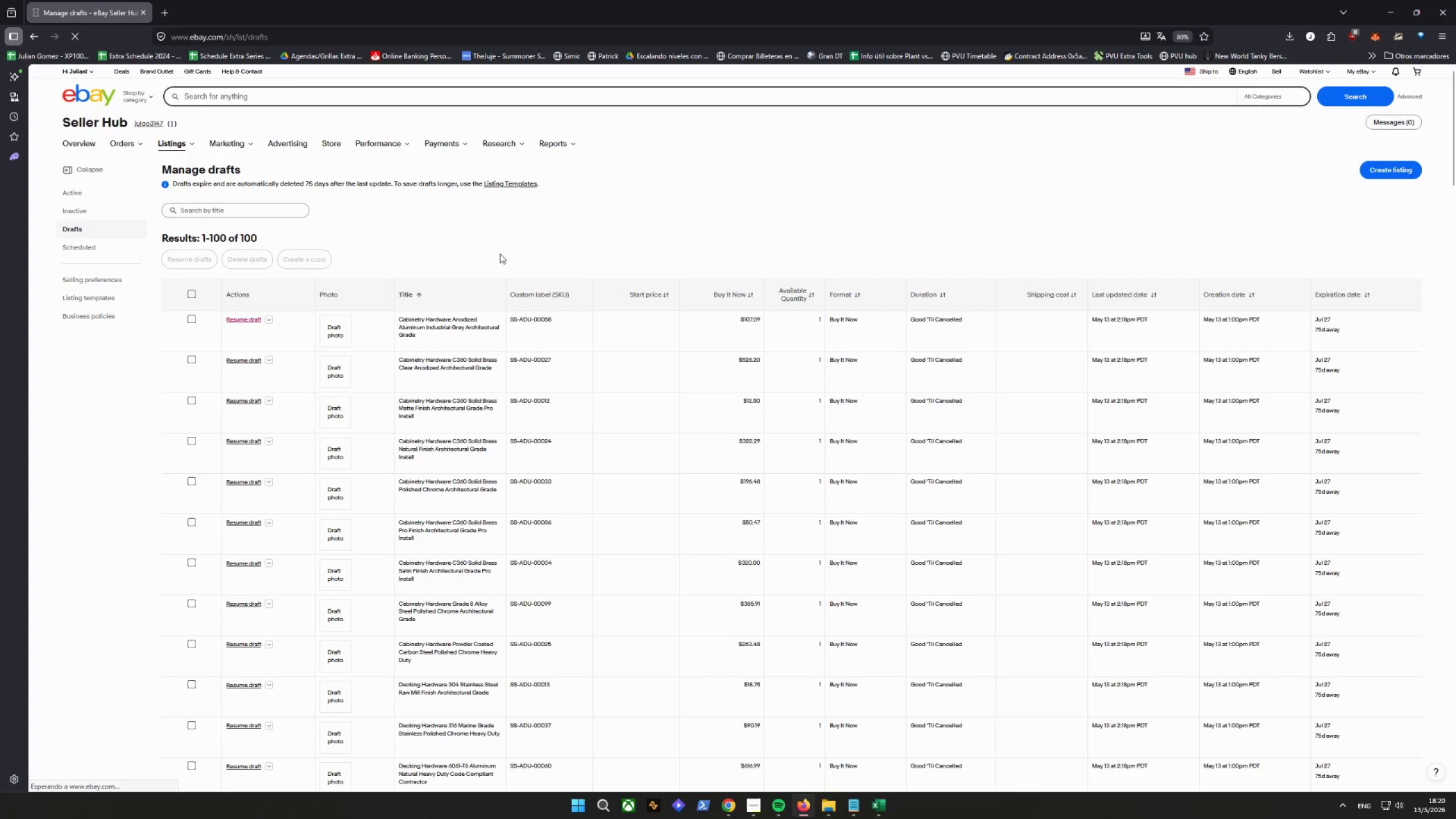 
left_click([537, 243])
 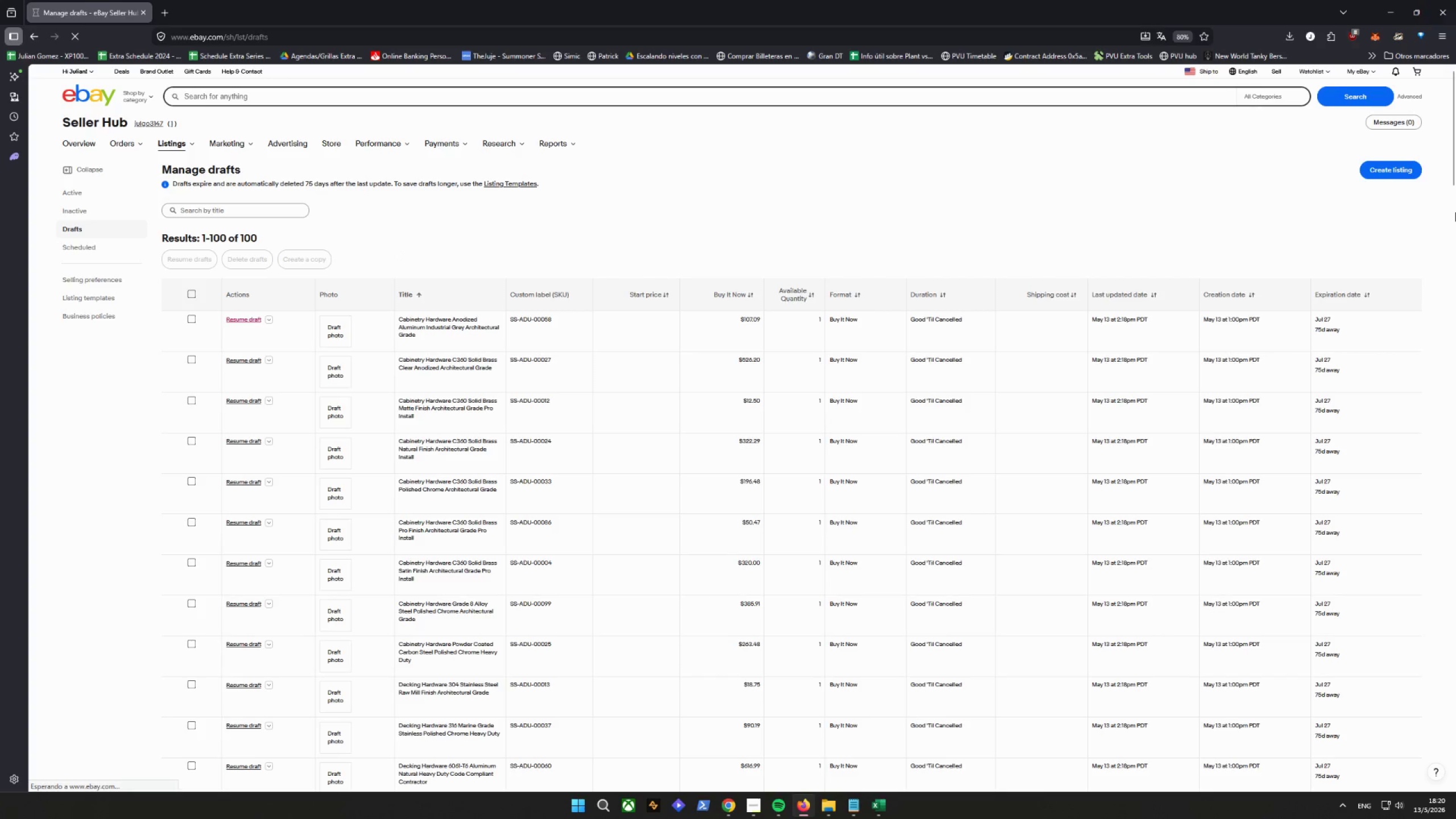 
left_click([1437, 10])
 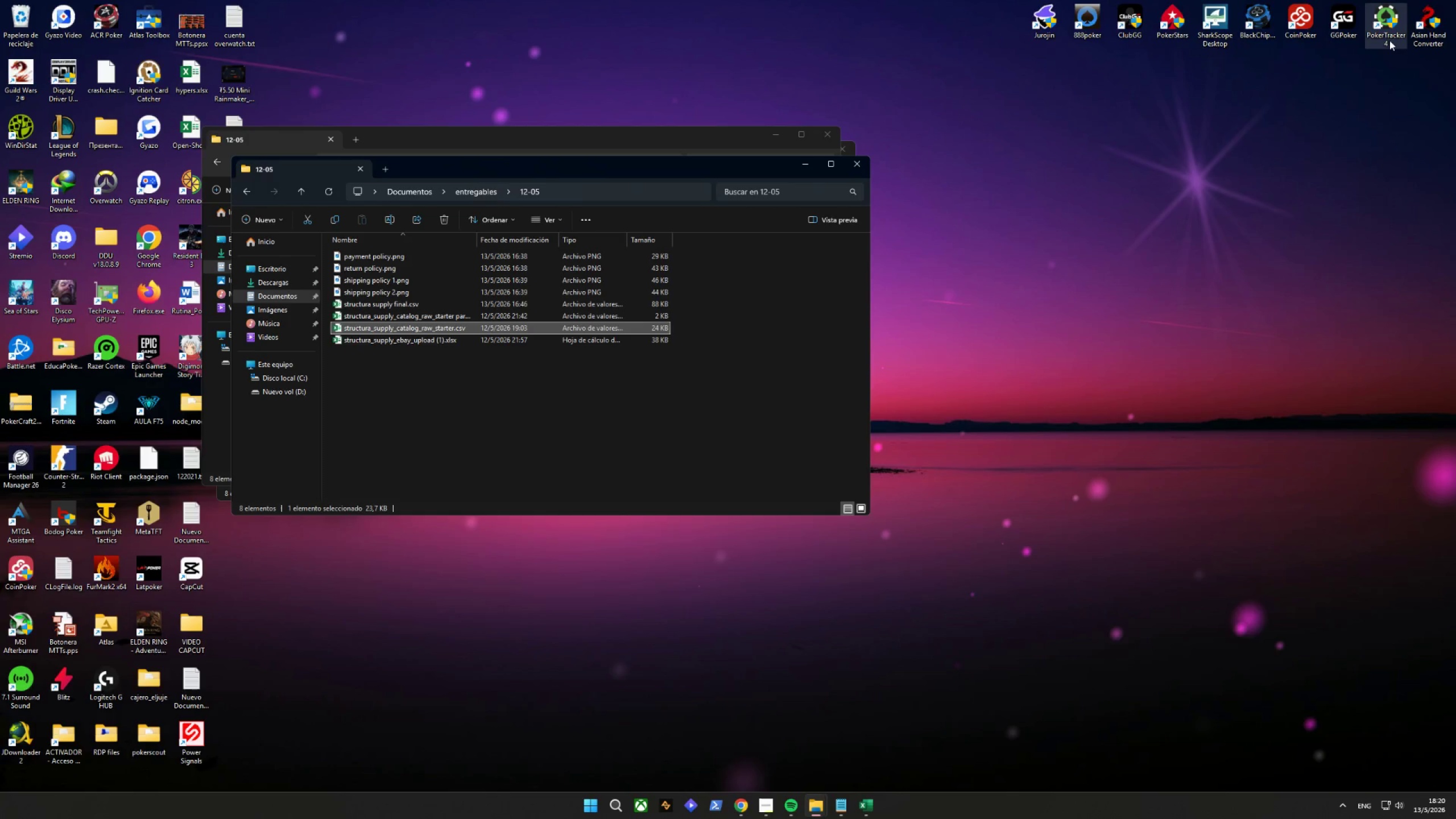 
left_click_drag(start_coordinate=[1051, 409], to_coordinate=[1048, 413])
 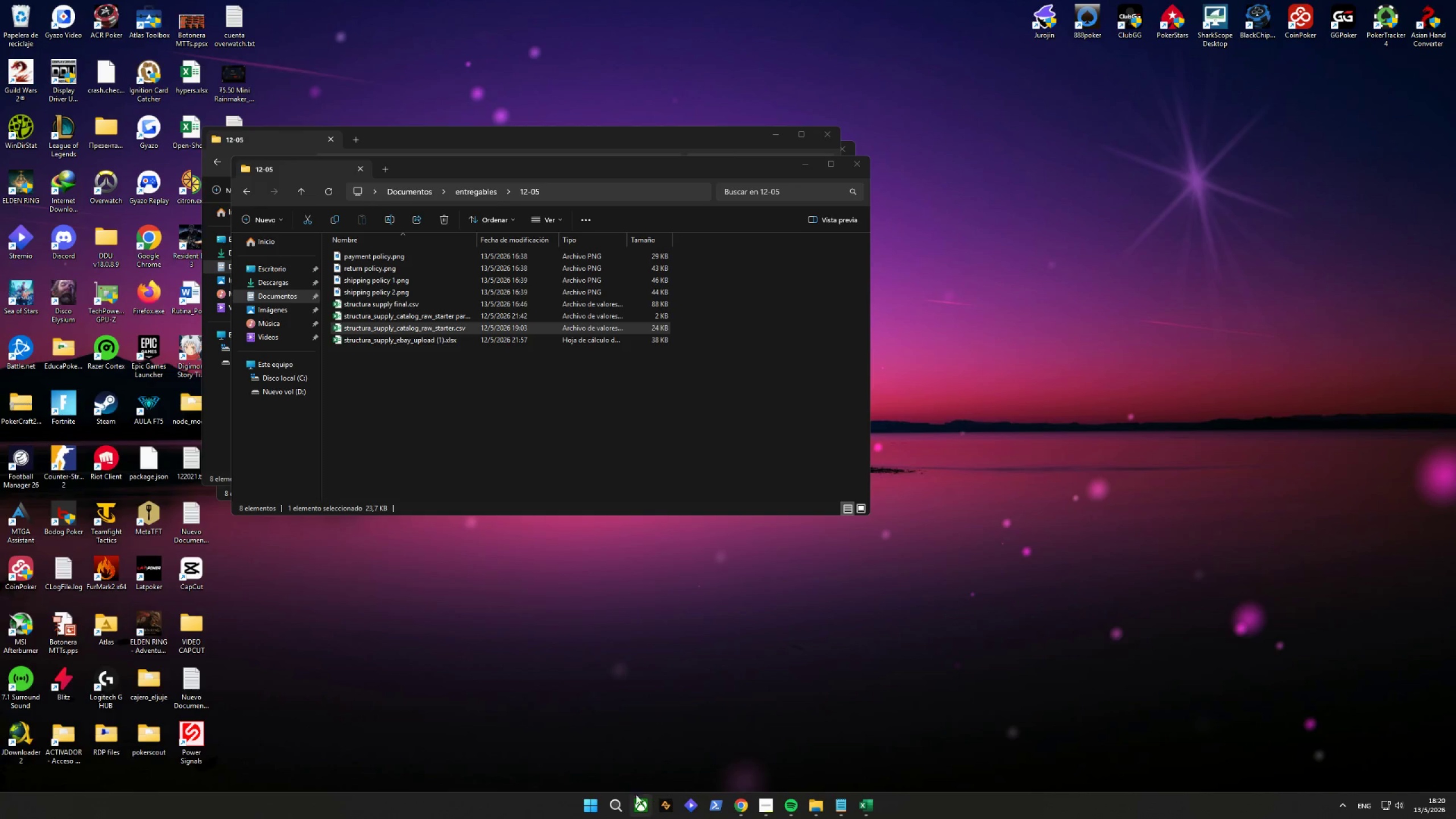 
left_click([613, 801])
 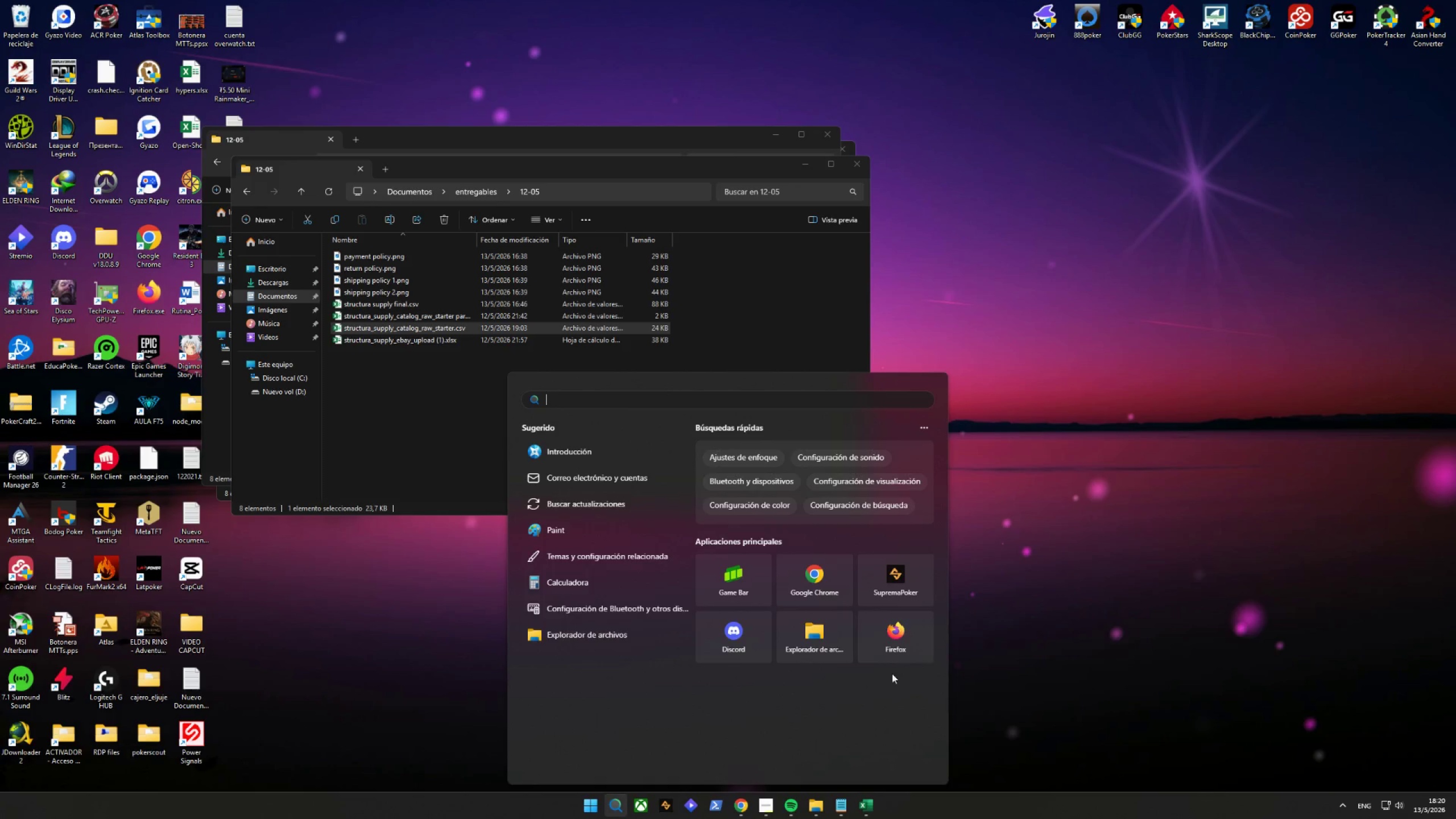 
left_click([900, 640])
 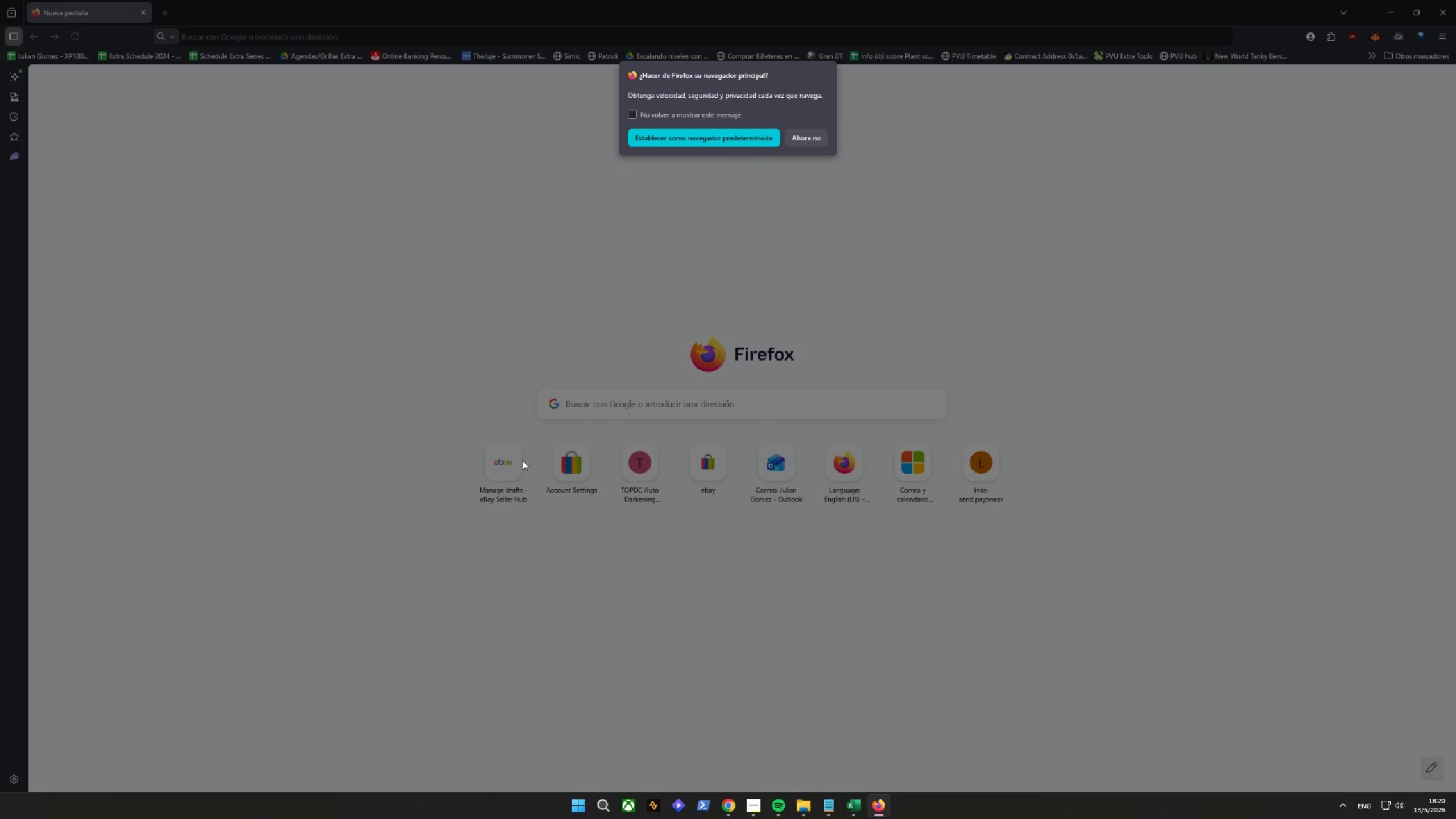 
left_click([791, 139])
 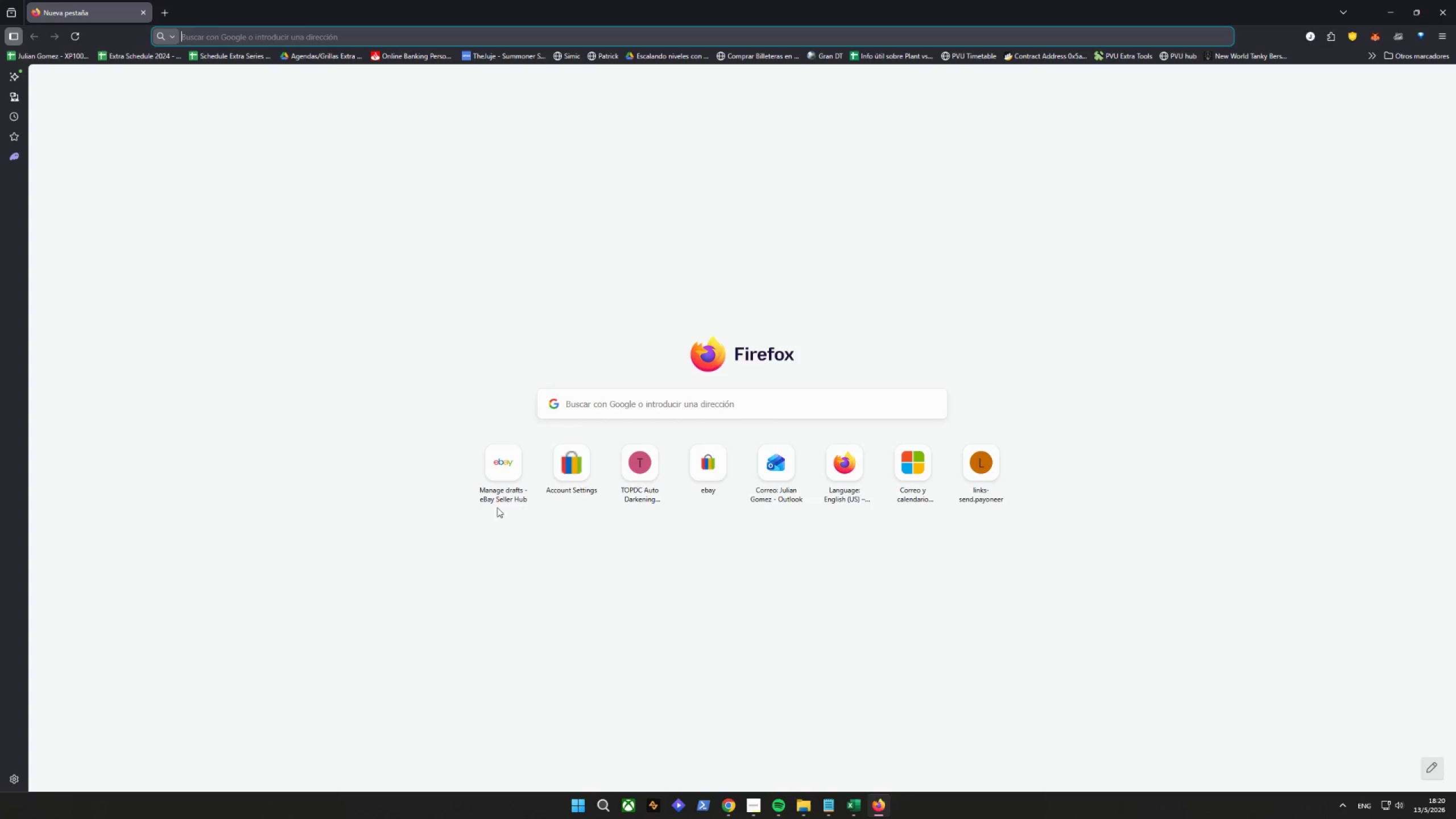 
left_click([489, 489])
 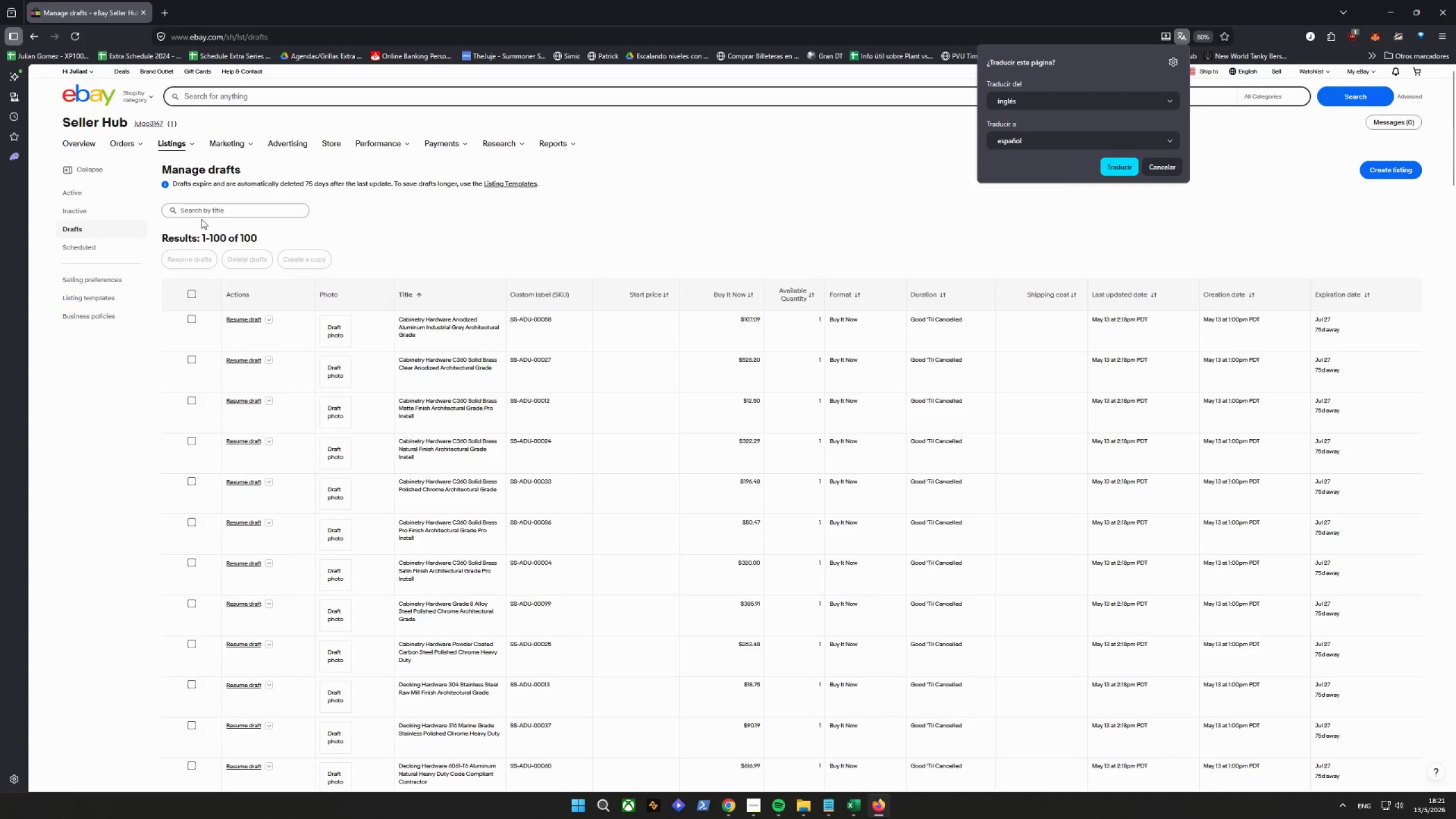 
left_click([1164, 165])
 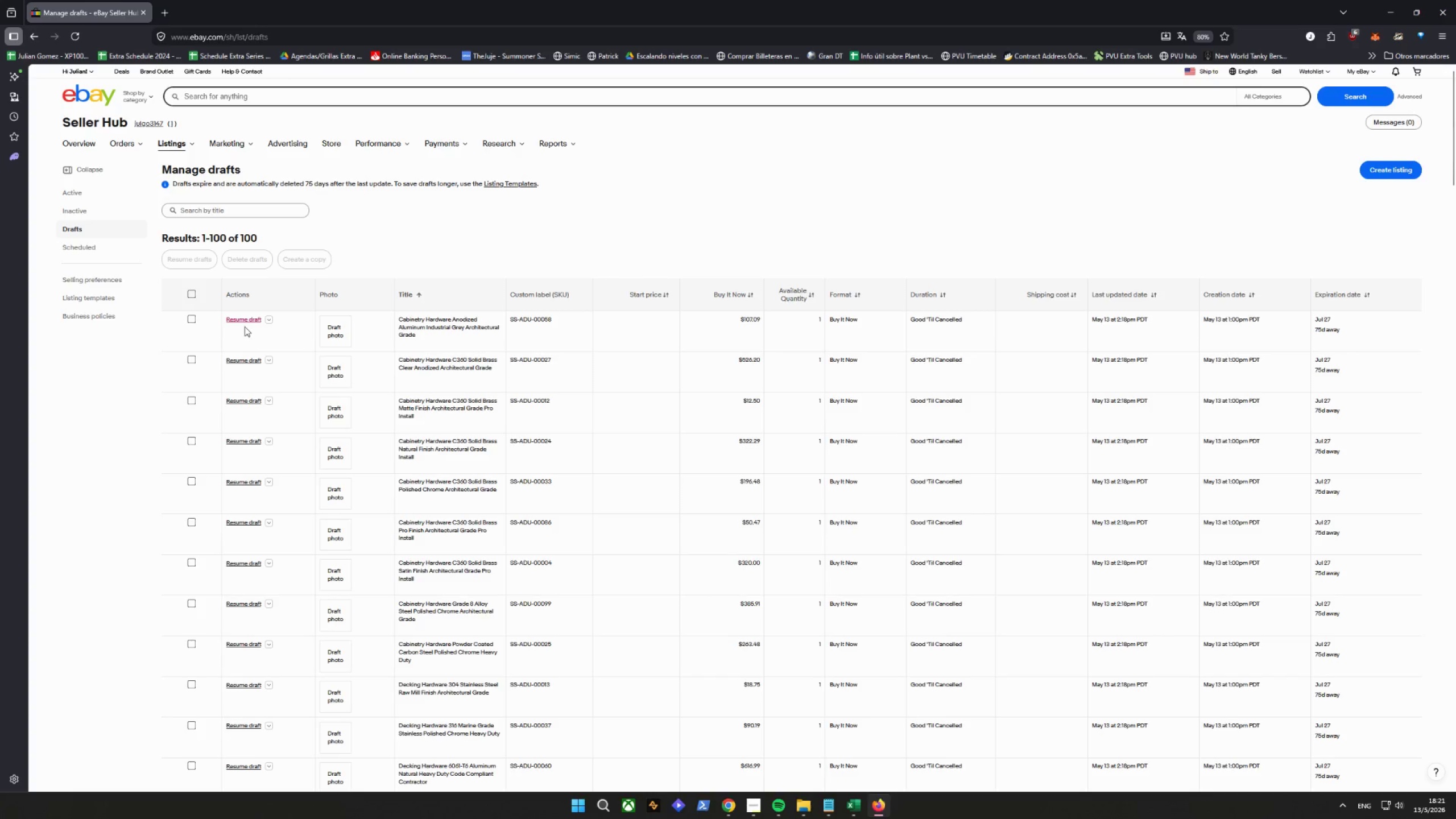 
left_click([244, 320])
 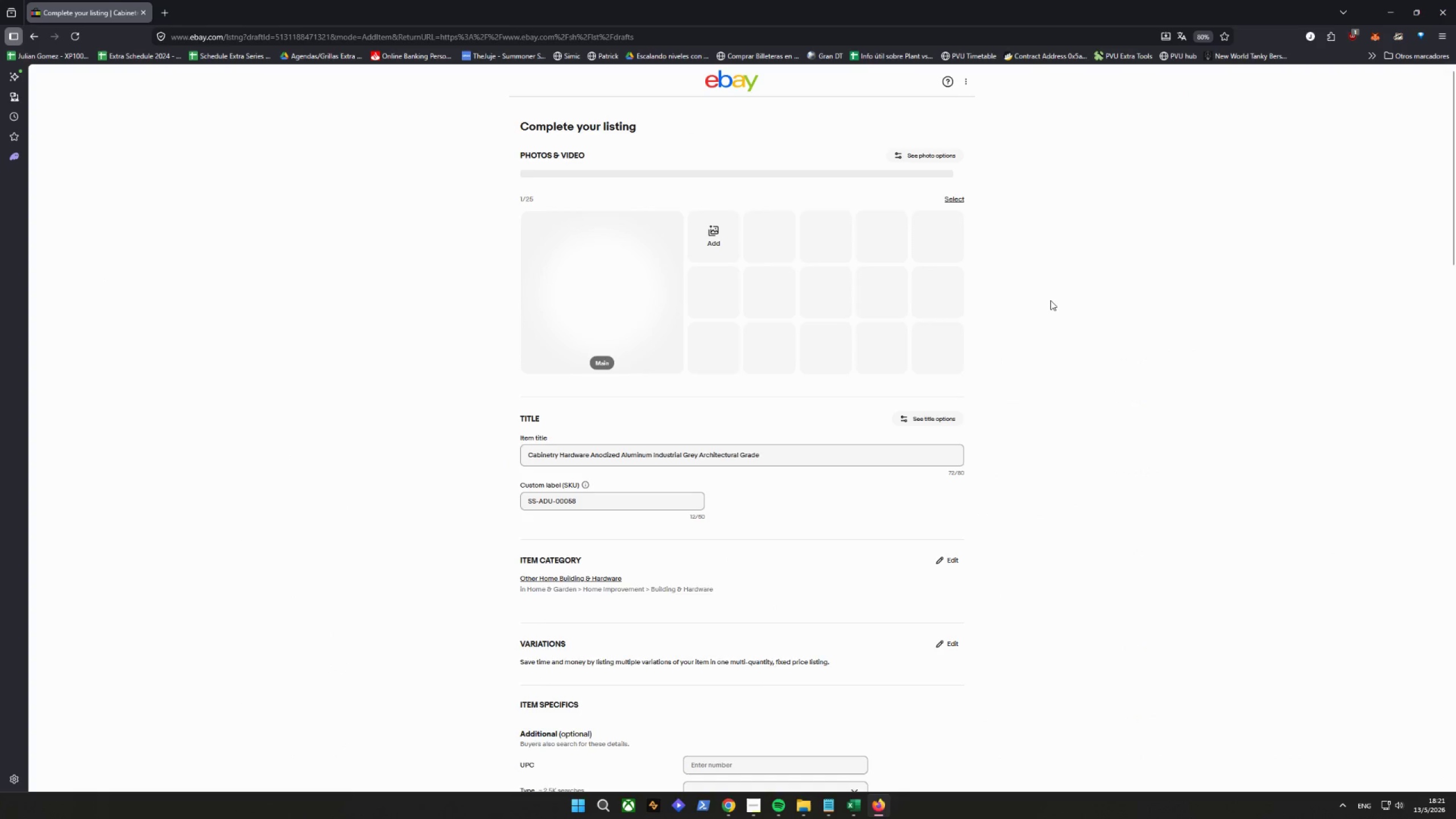 
wait(6.48)
 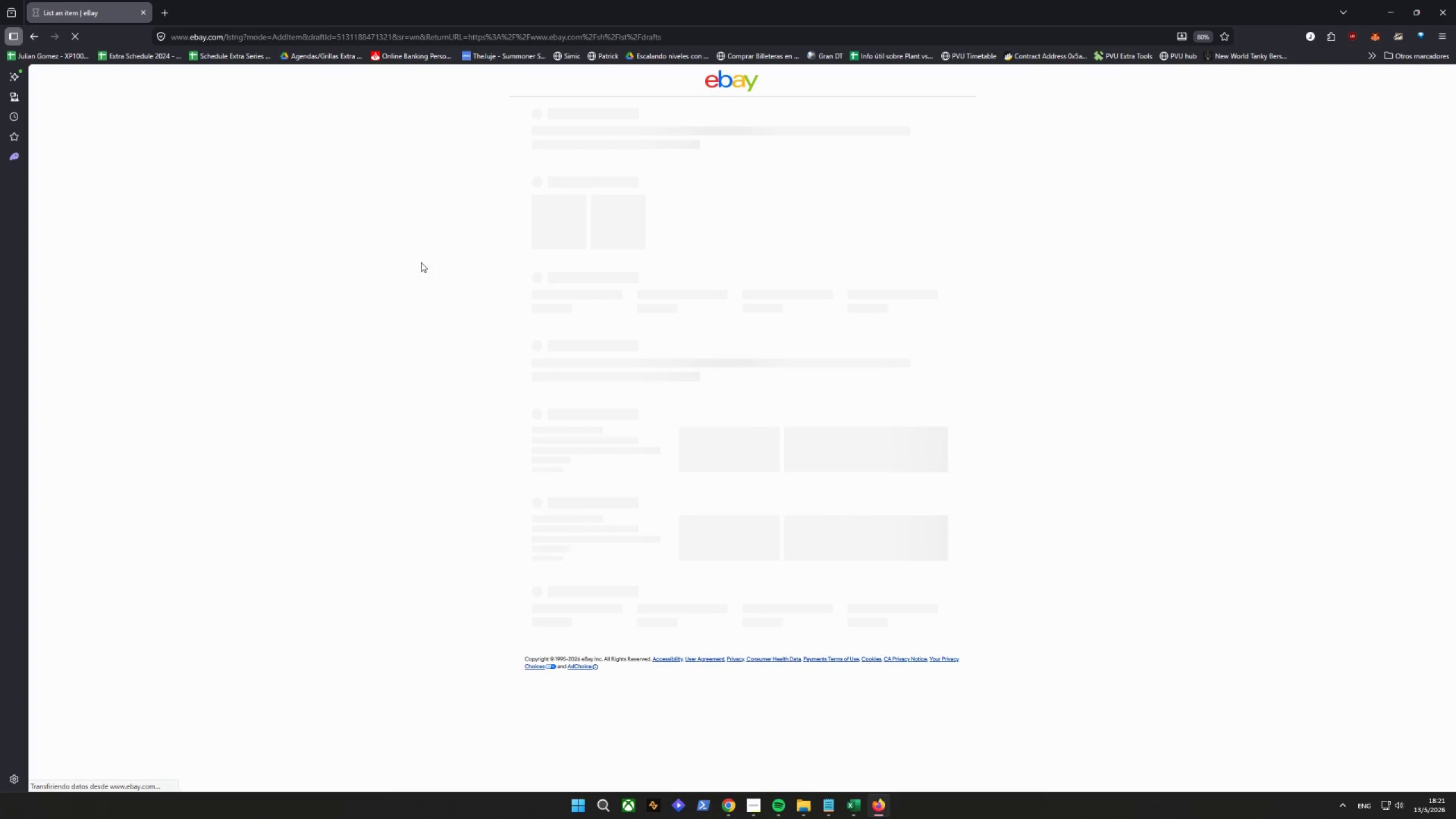 
scroll: coordinate [1000, 396], scroll_direction: down, amount: 10.0
 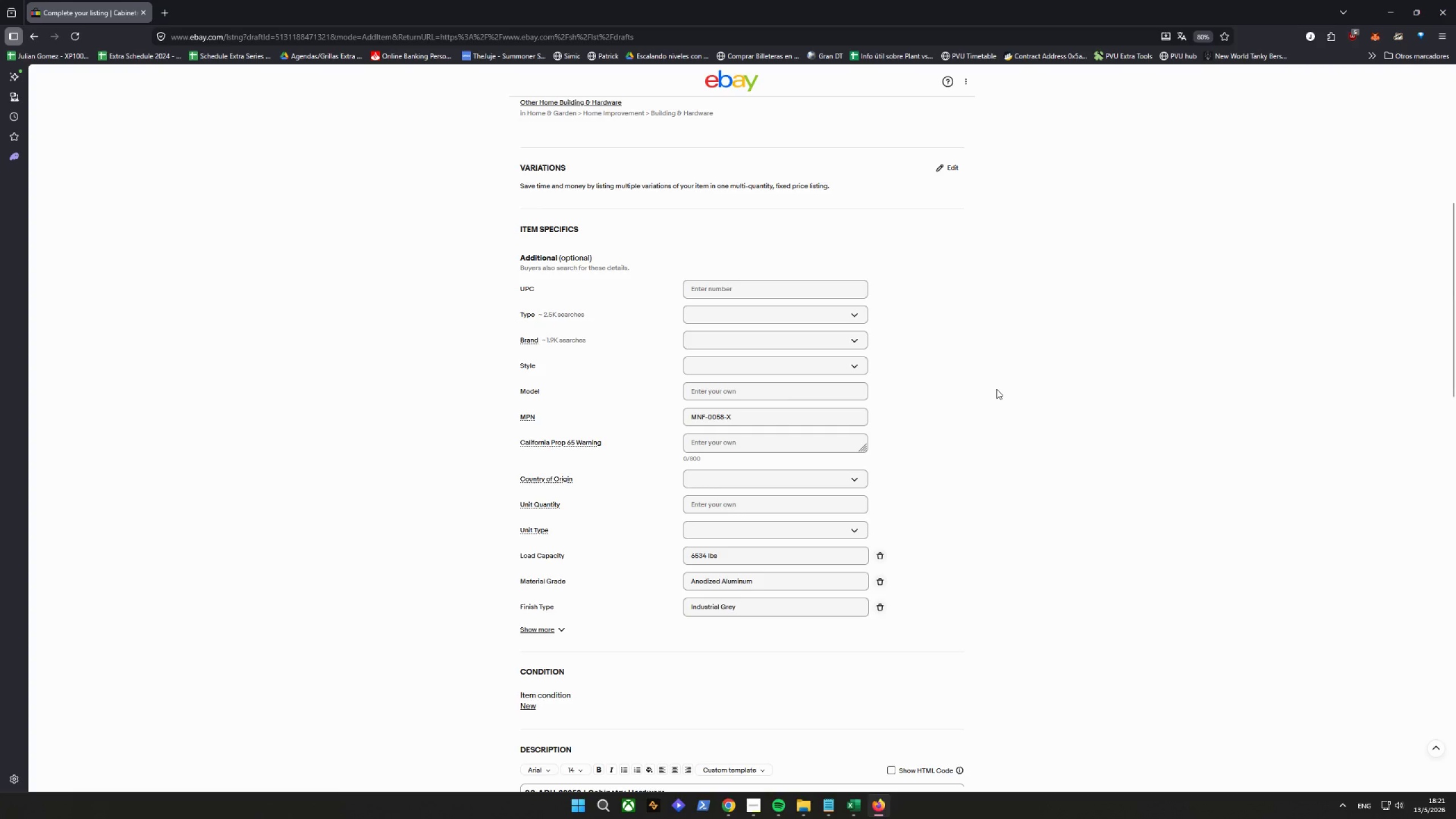 
scroll: coordinate [994, 385], scroll_direction: up, amount: 2.0
 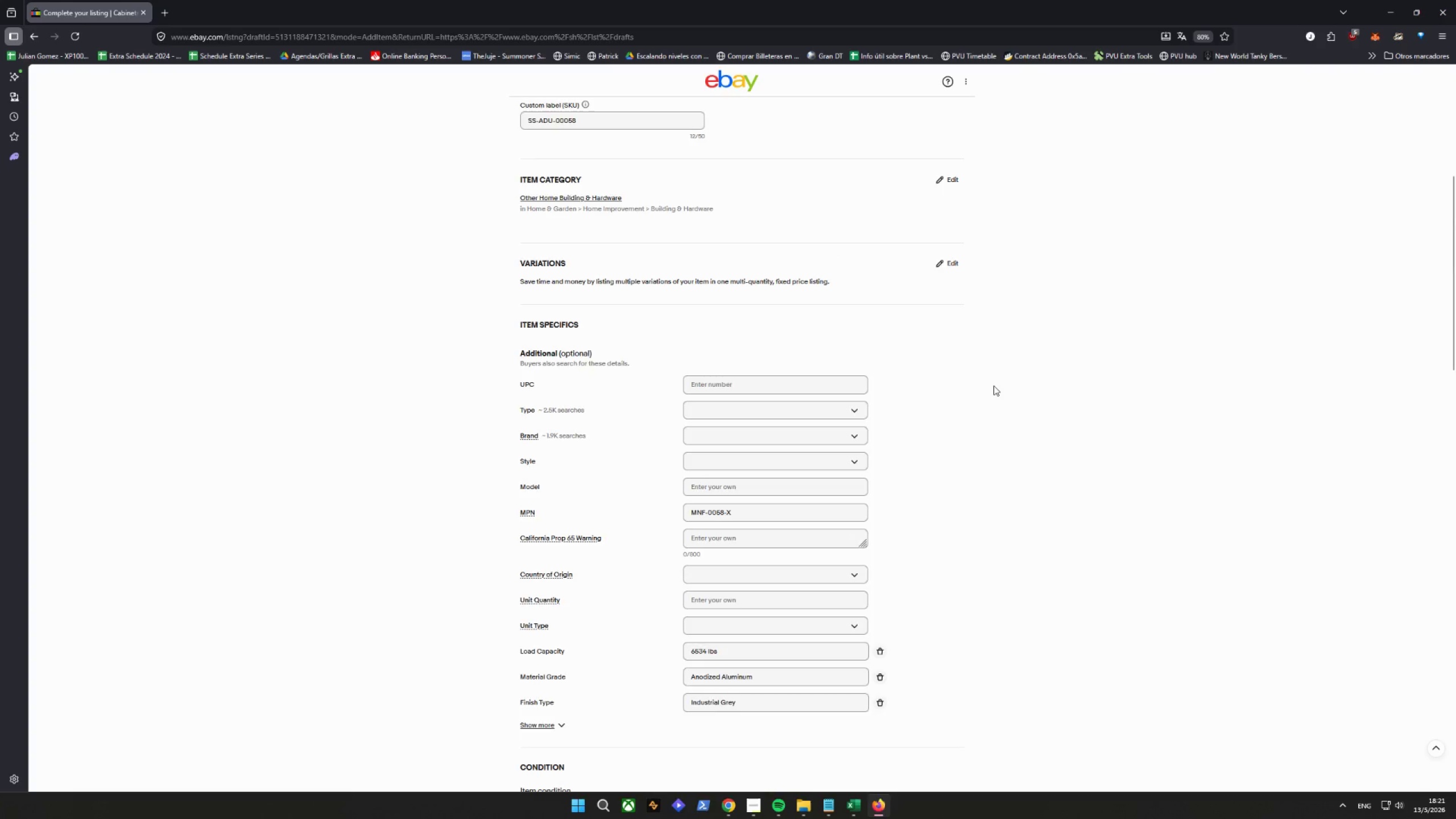 
scroll: coordinate [717, 341], scroll_direction: down, amount: 14.0
 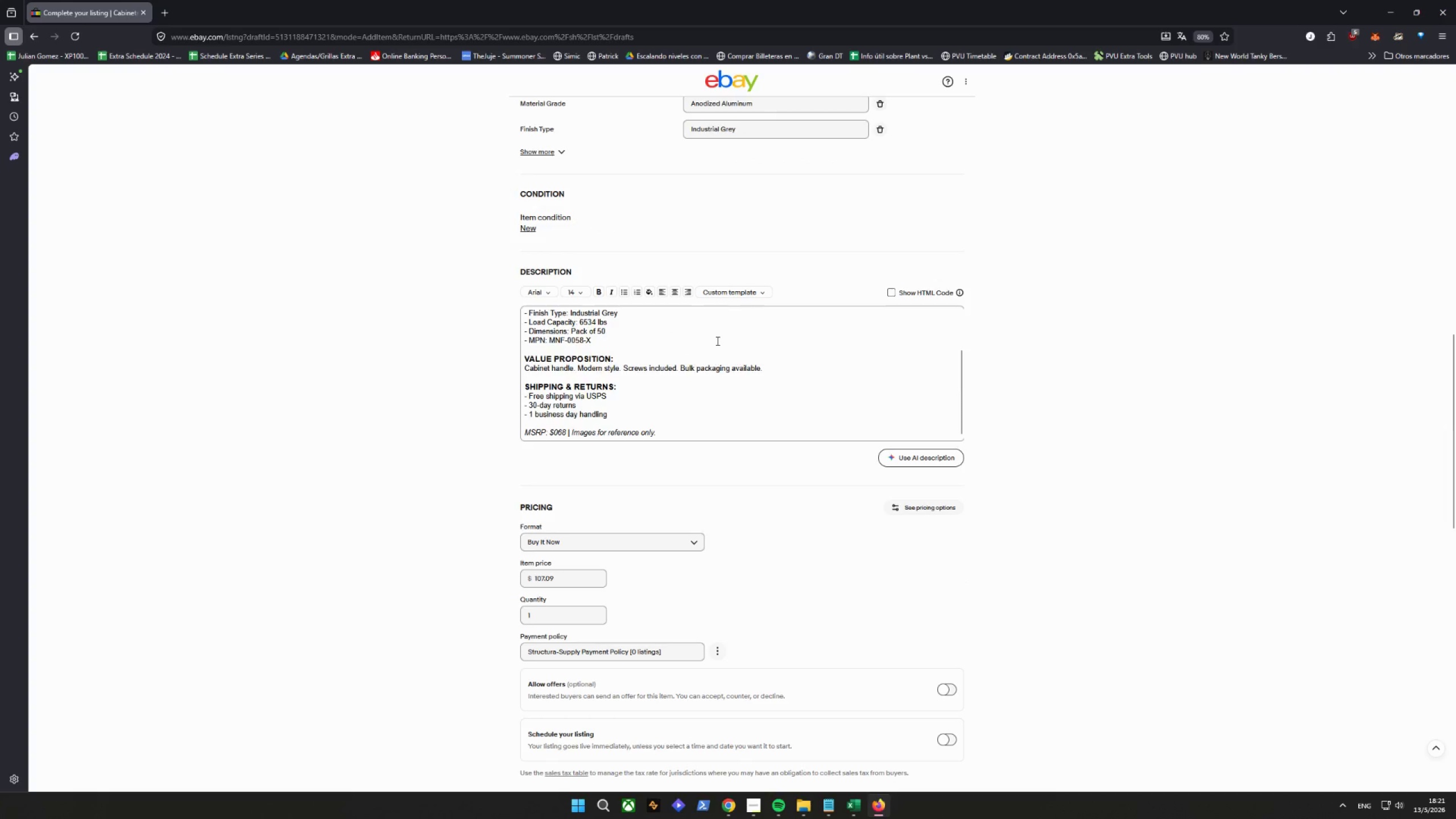 
scroll: coordinate [717, 341], scroll_direction: up, amount: 3.0
 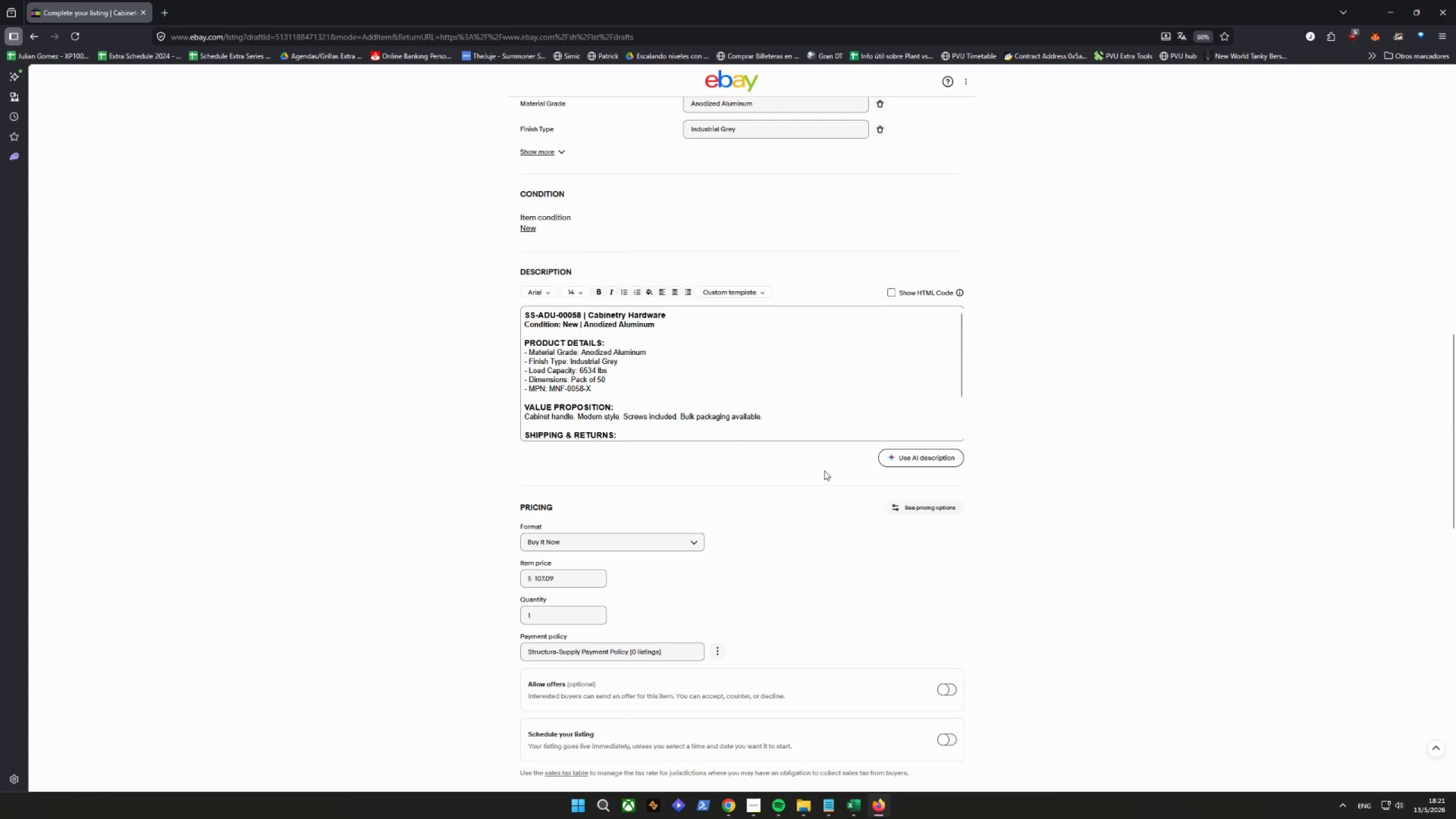 
scroll: coordinate [834, 470], scroll_direction: down, amount: 23.0
 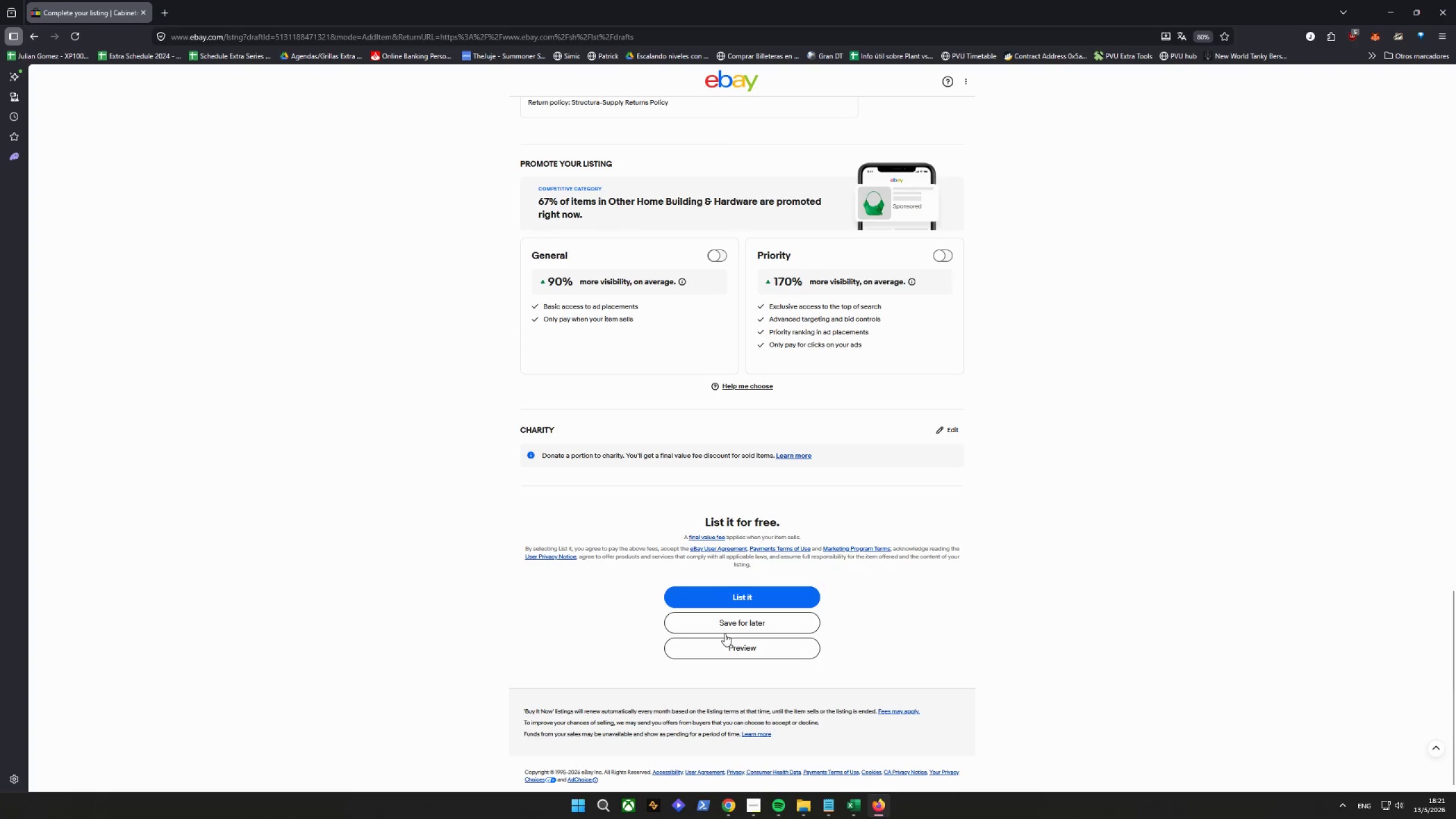 
left_click([729, 624])
 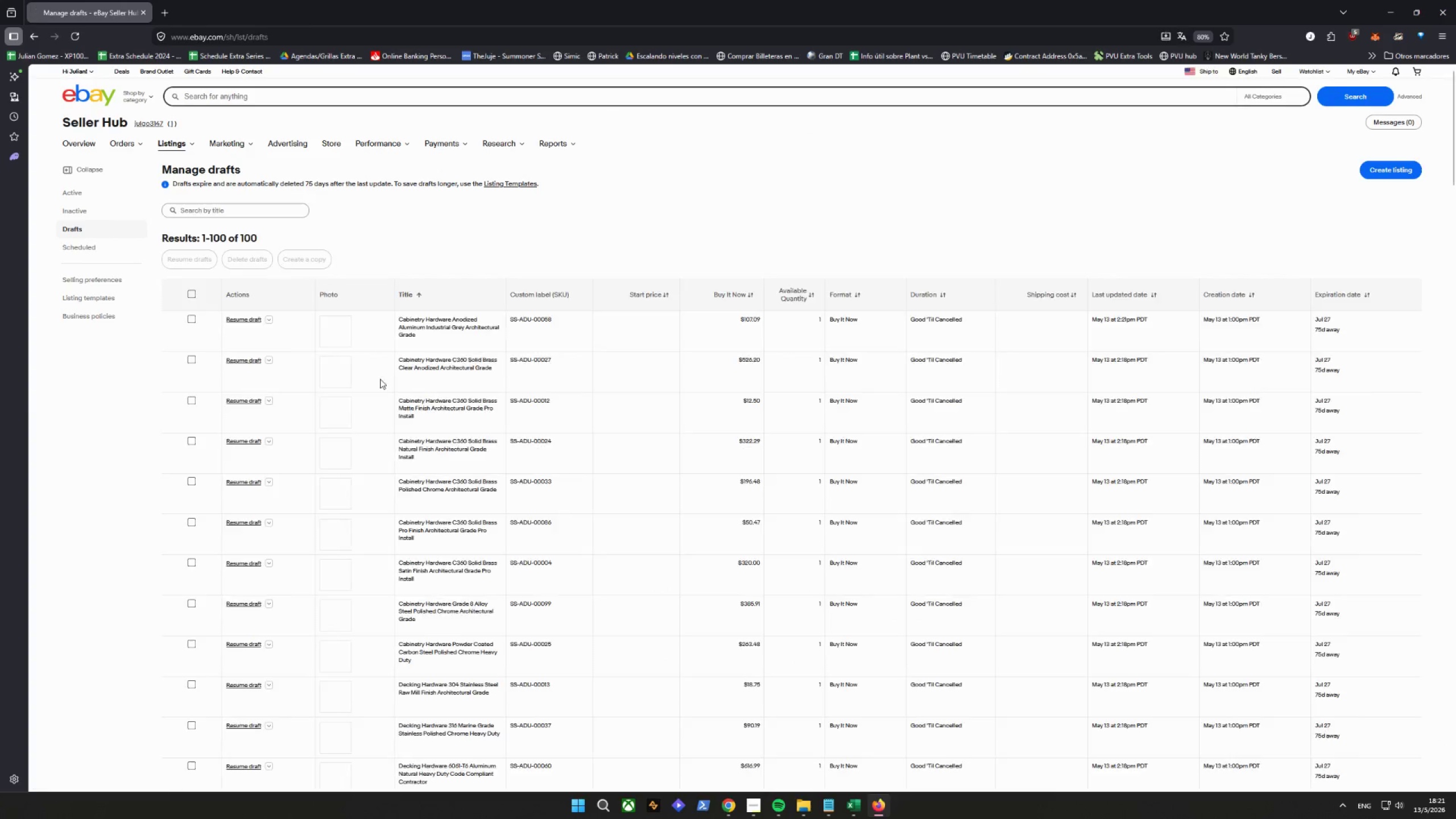 
wait(5.05)
 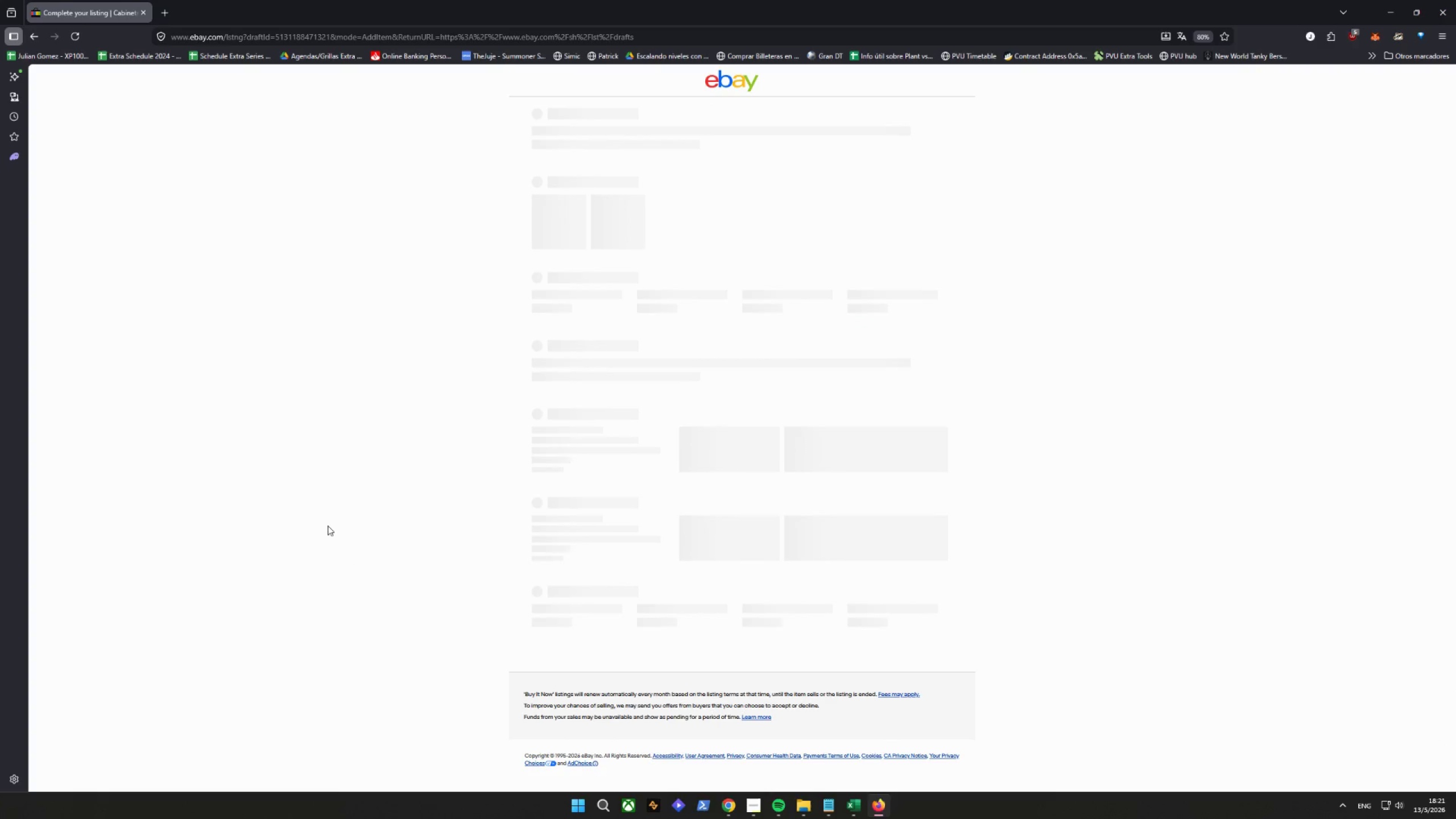 
left_click([245, 359])
 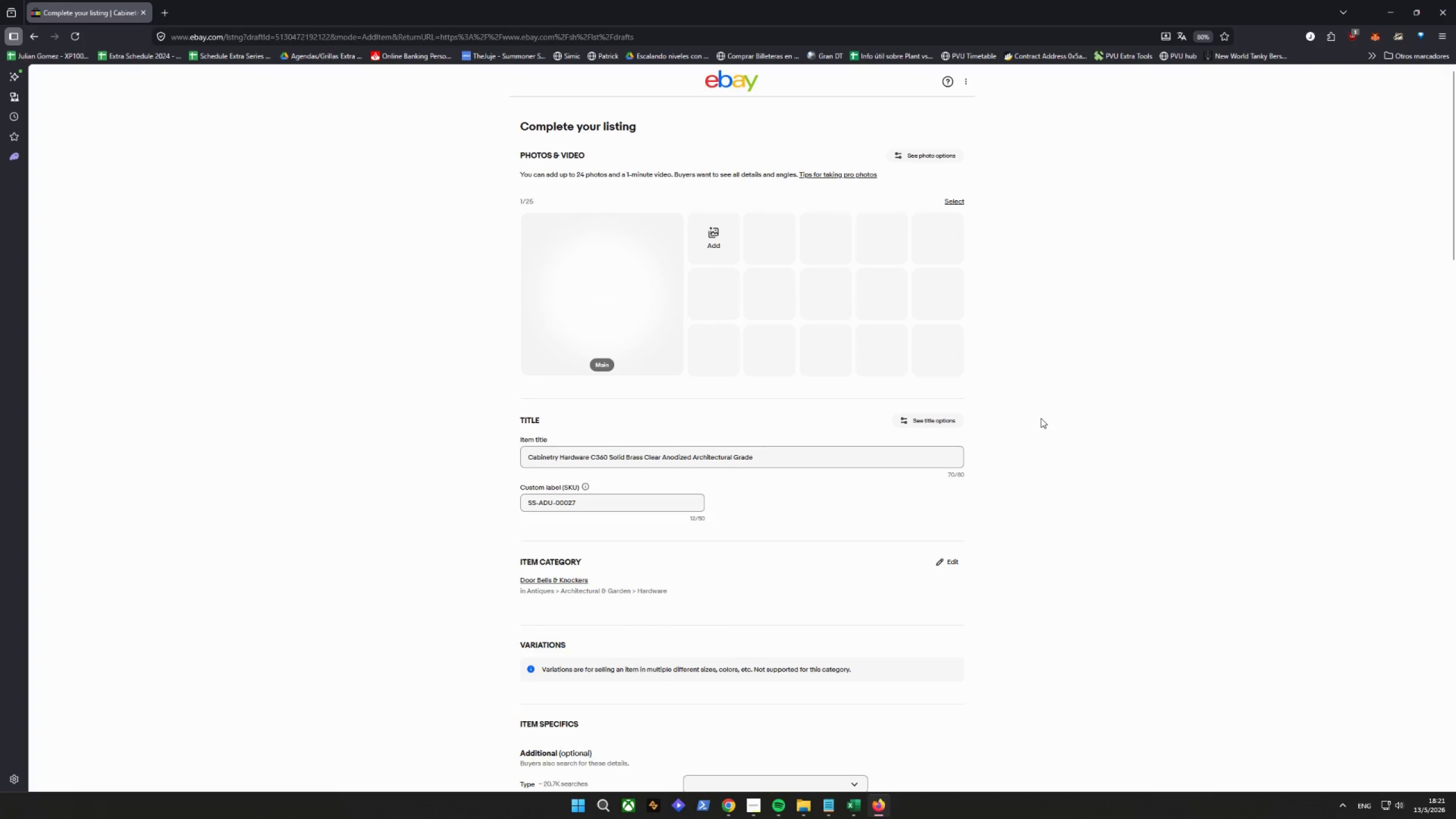 
wait(6.33)
 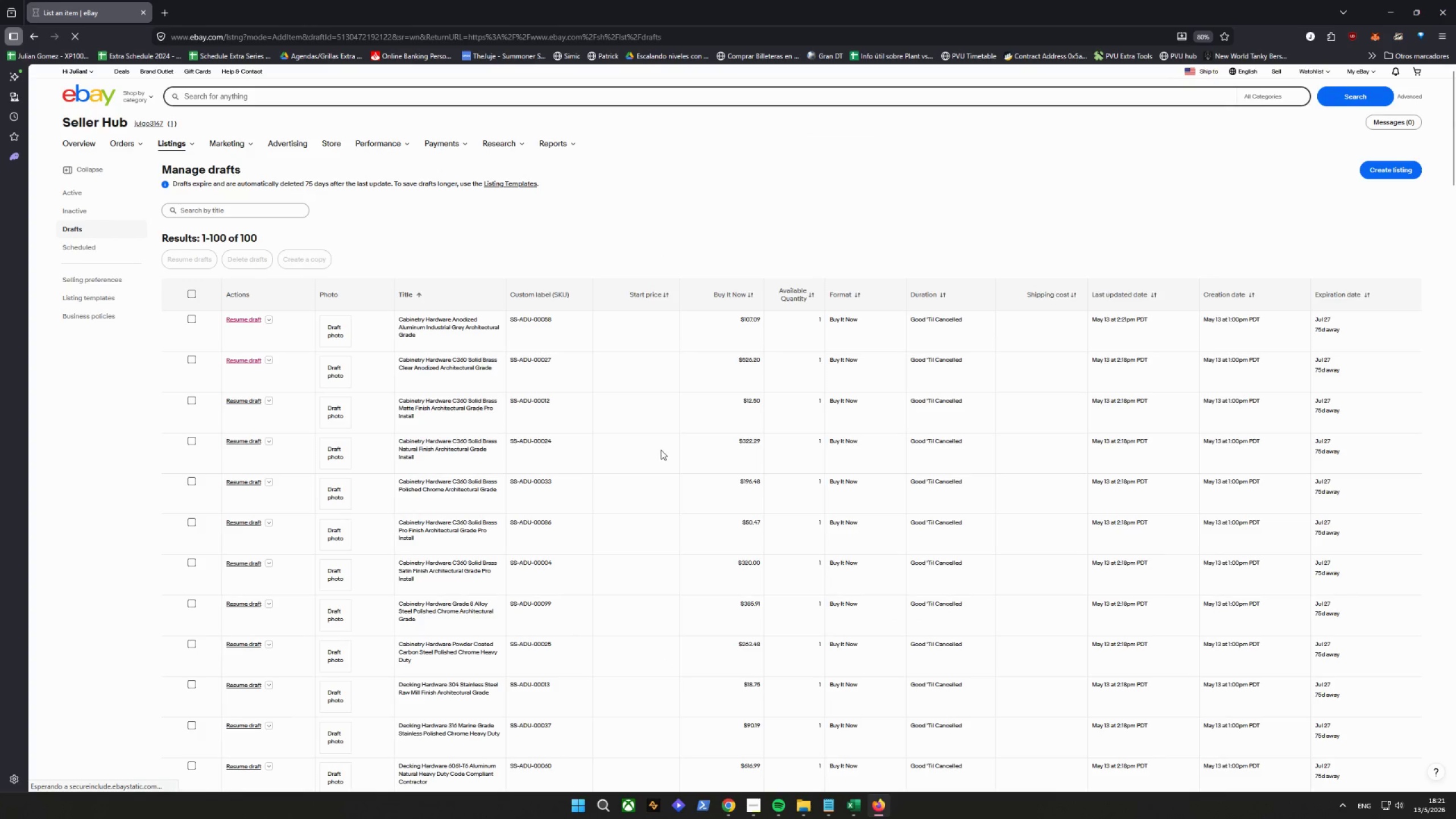 
scroll: coordinate [1036, 415], scroll_direction: down, amount: 12.0
 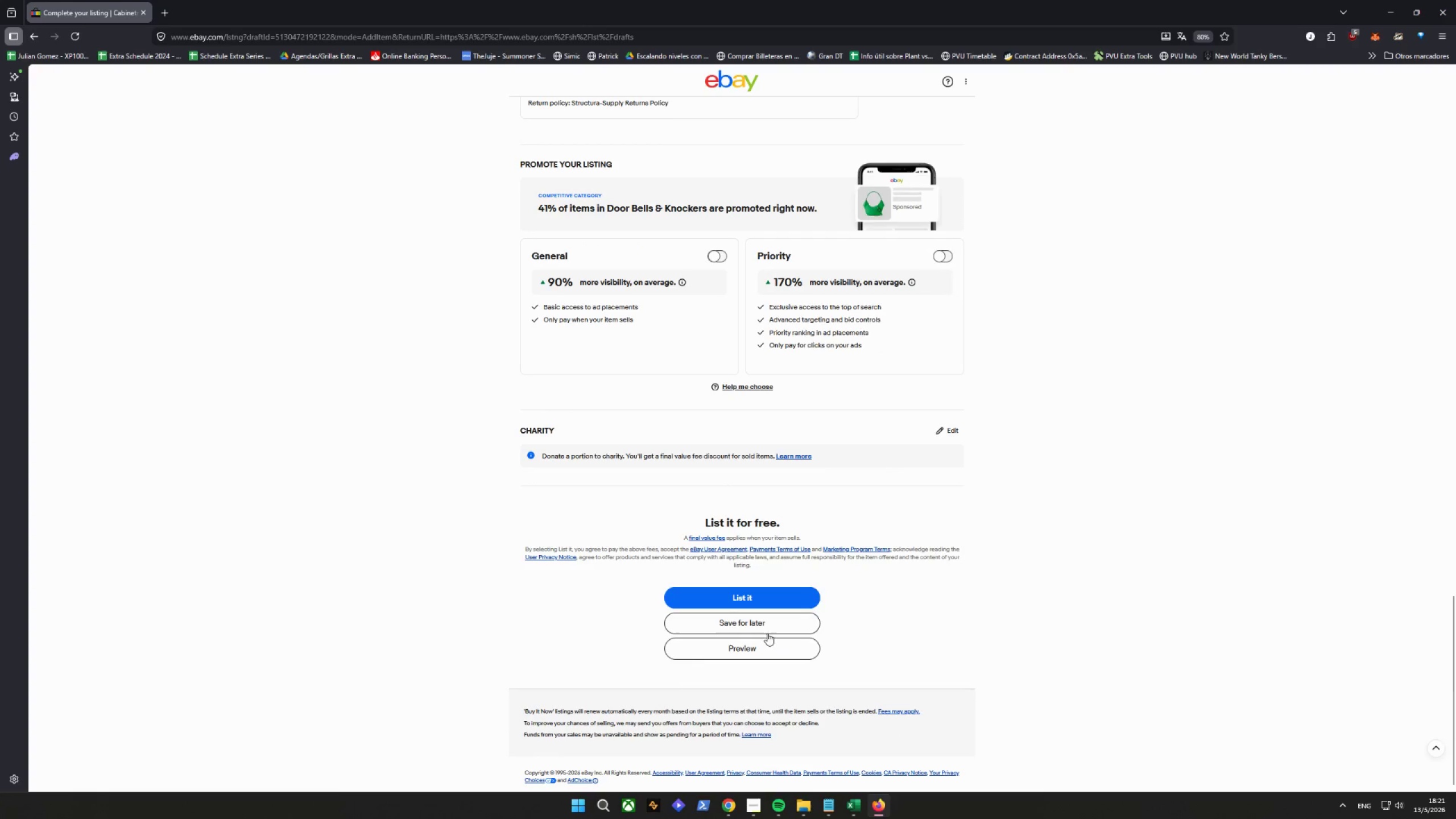 
left_click([759, 626])
 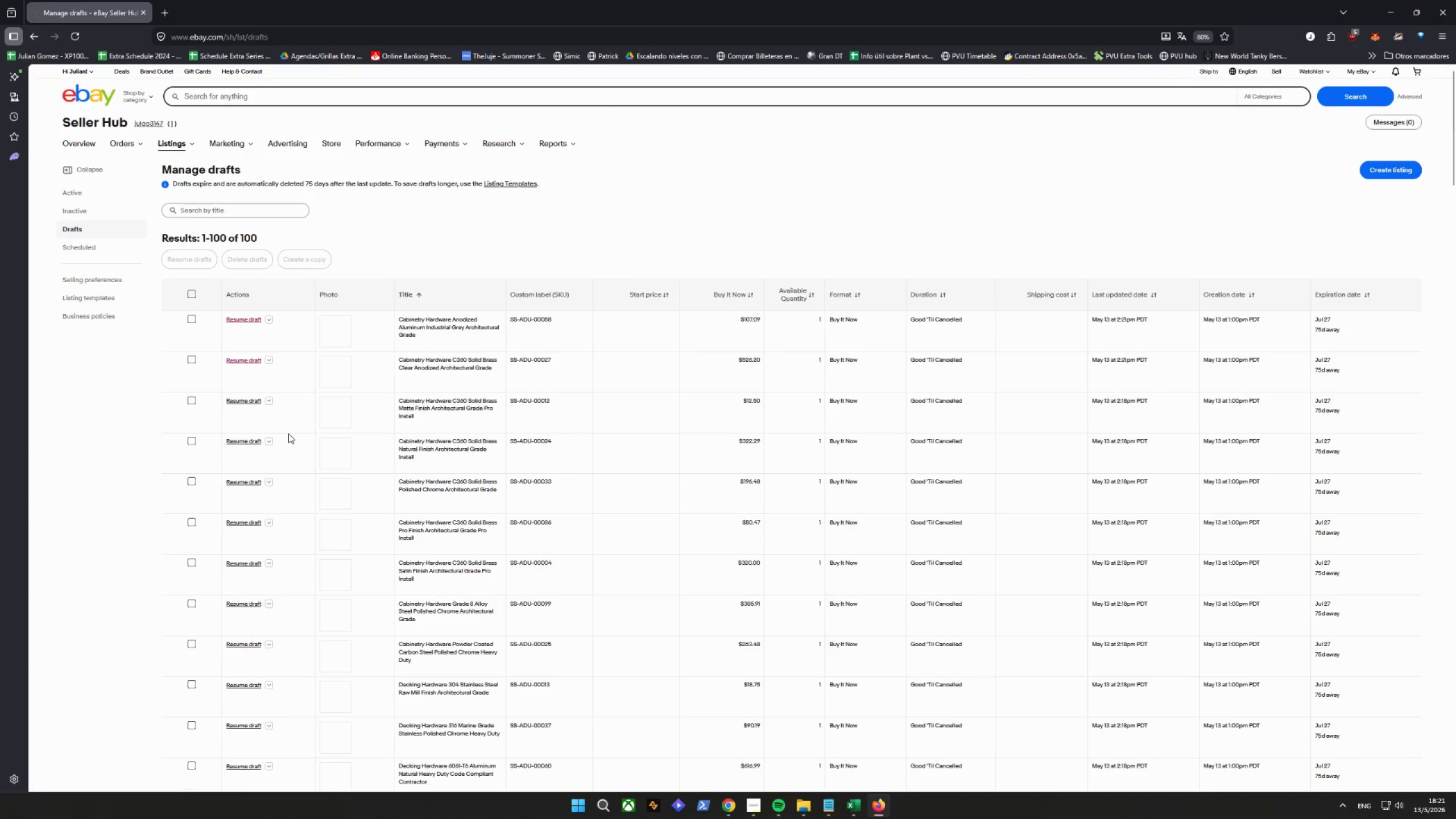 
left_click([241, 400])
 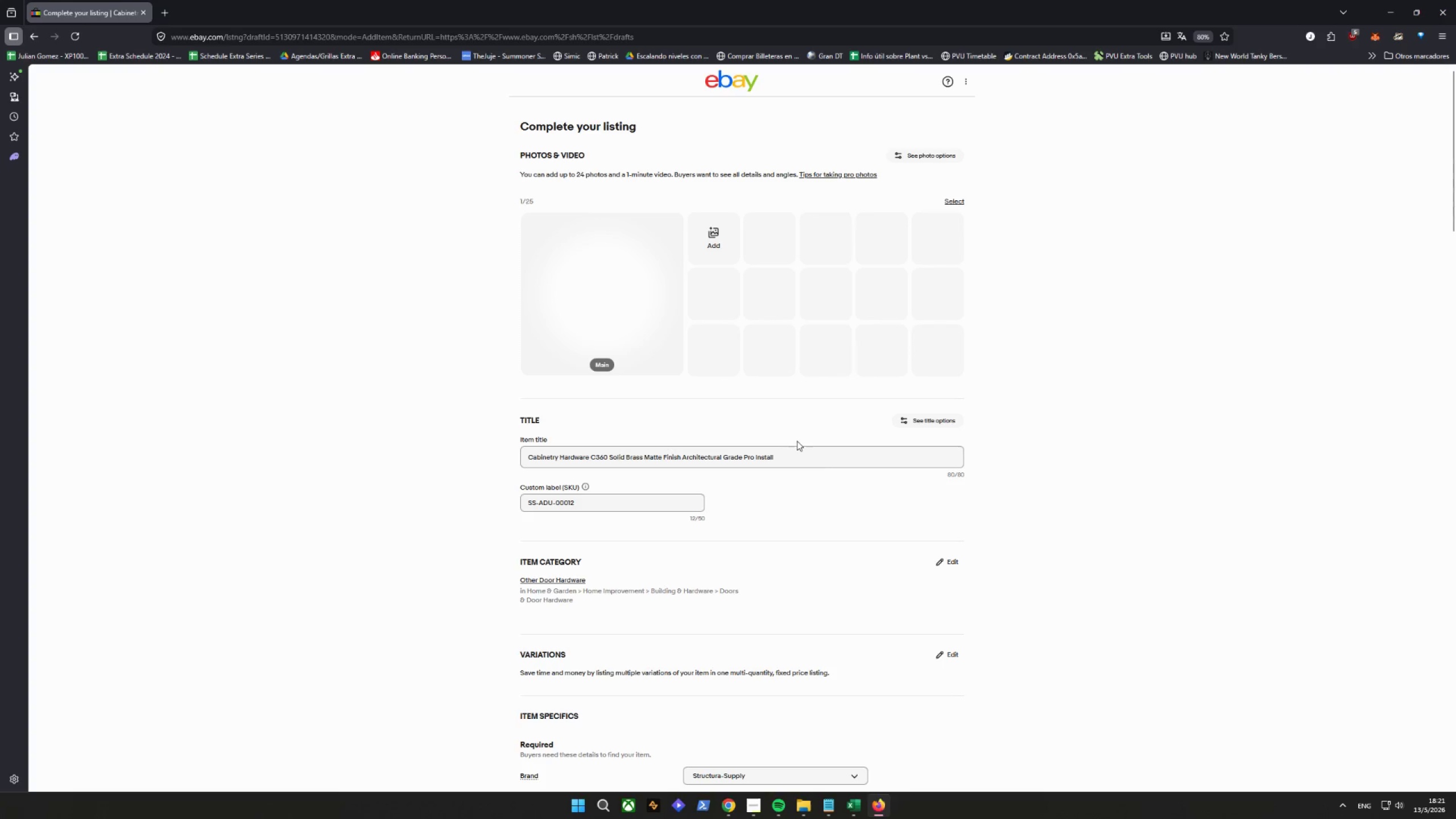 
wait(5.73)
 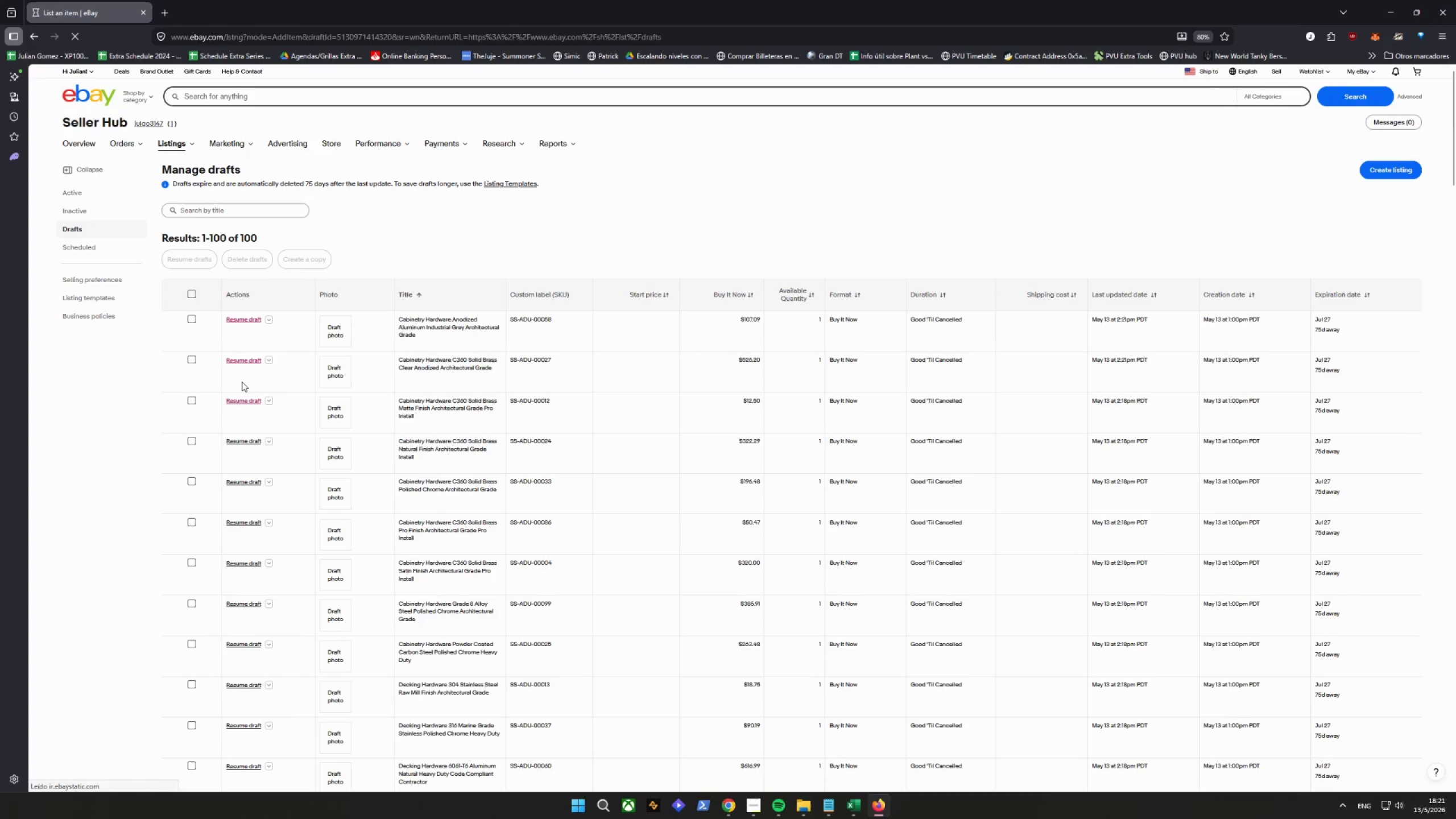 
scroll: coordinate [1045, 428], scroll_direction: down, amount: 18.0
 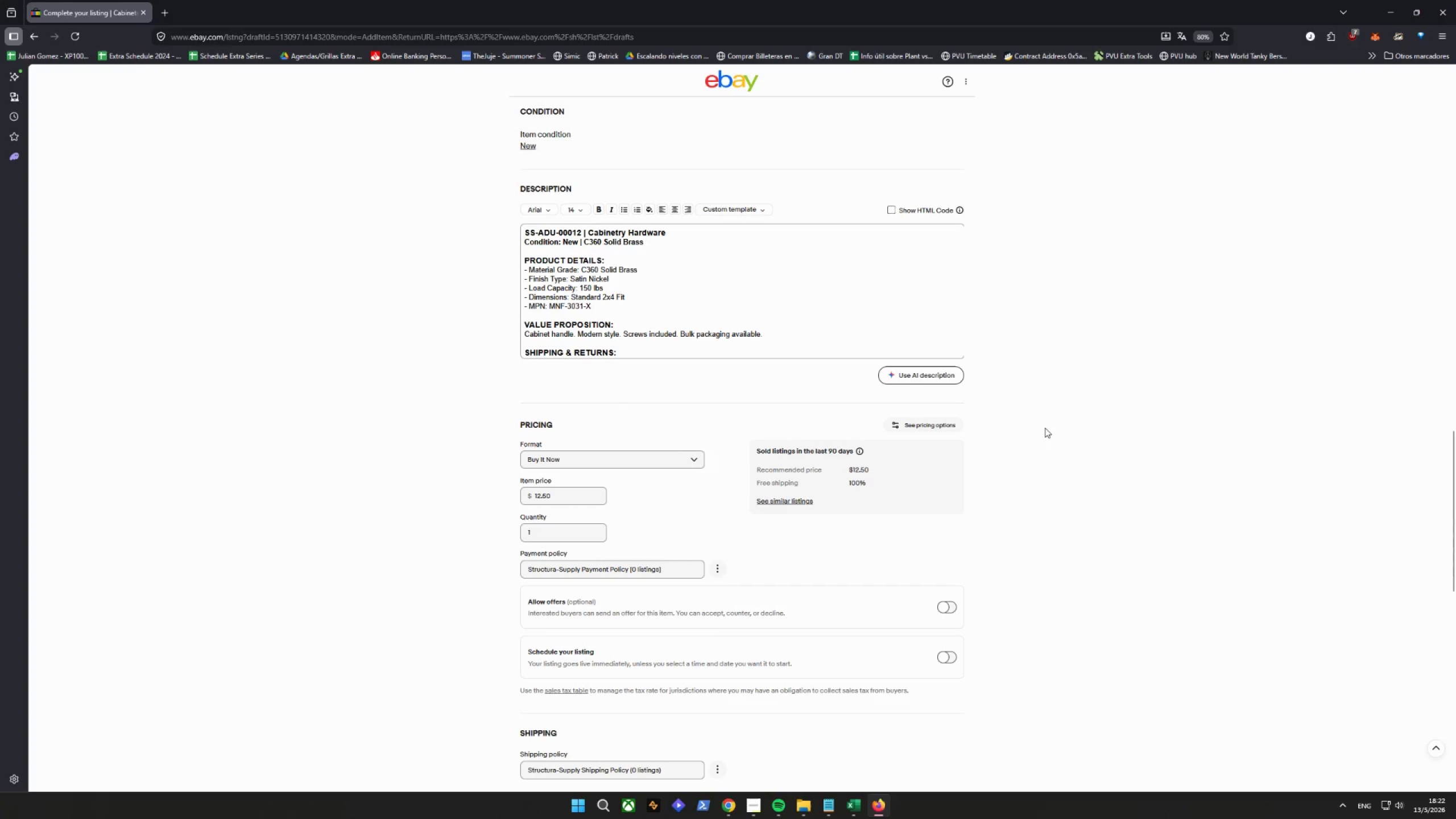 
scroll: coordinate [945, 461], scroll_direction: down, amount: 18.0
 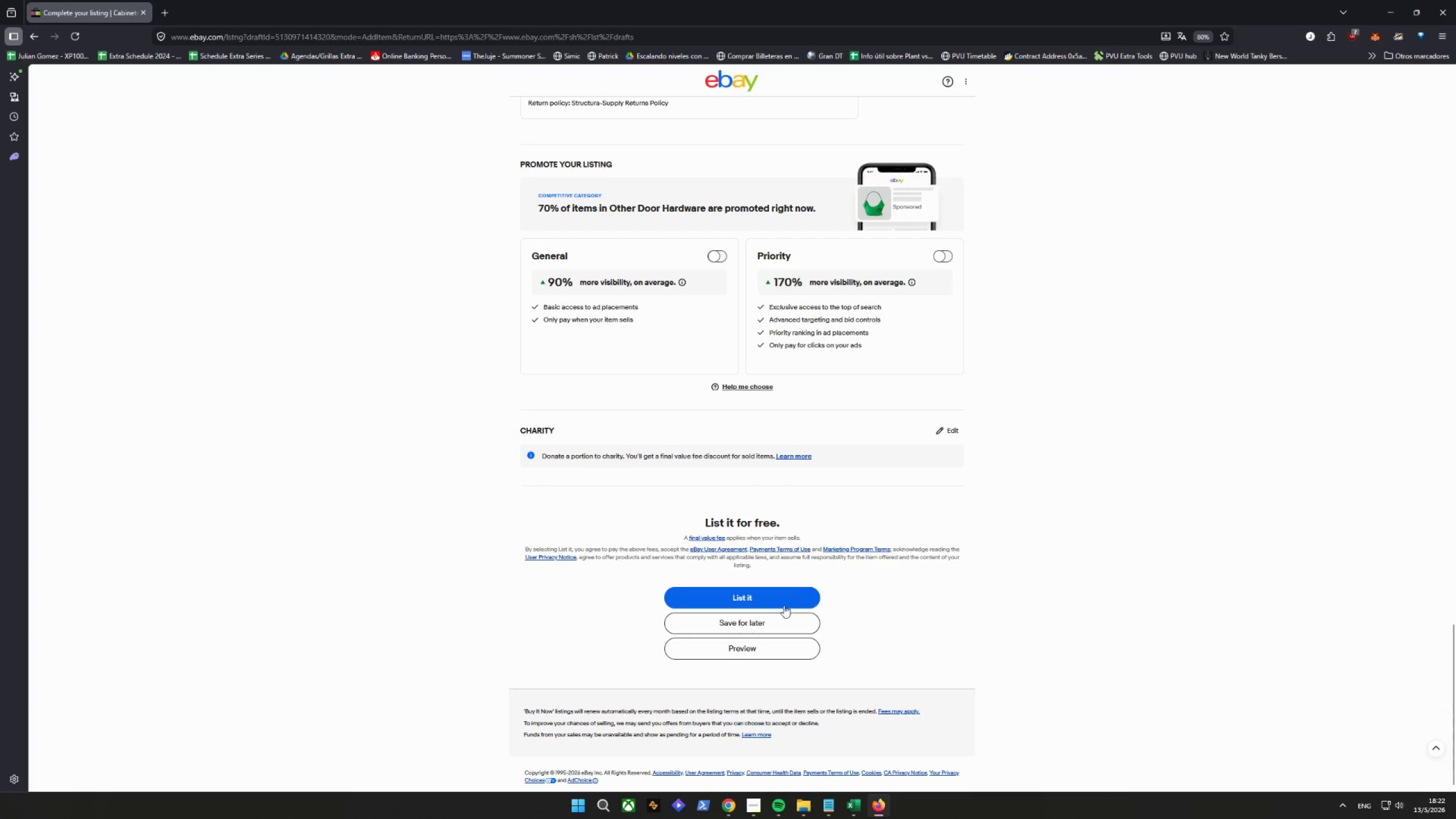 
left_click([776, 618])
 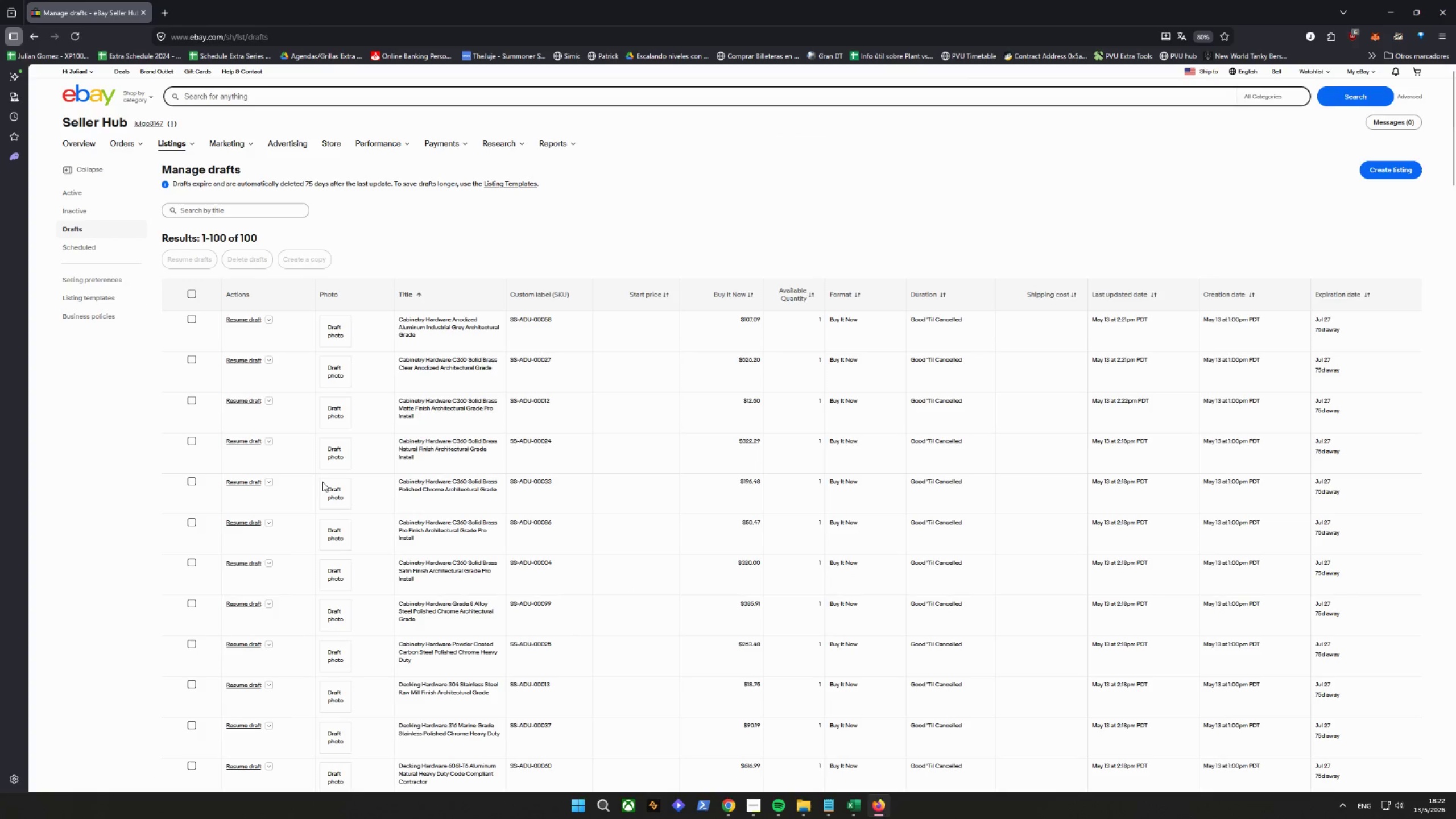 
wait(5.7)
 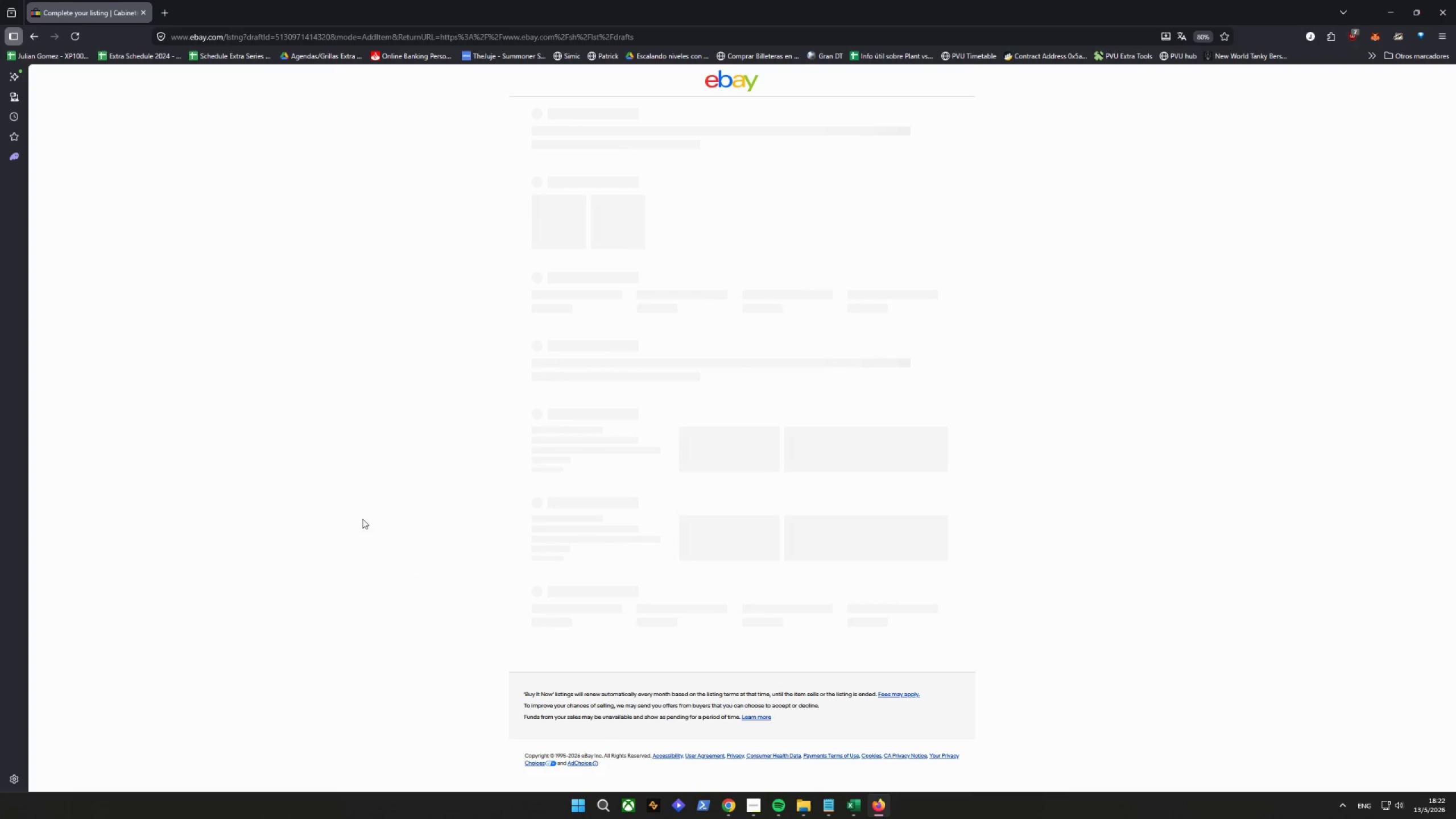 
left_click([237, 439])
 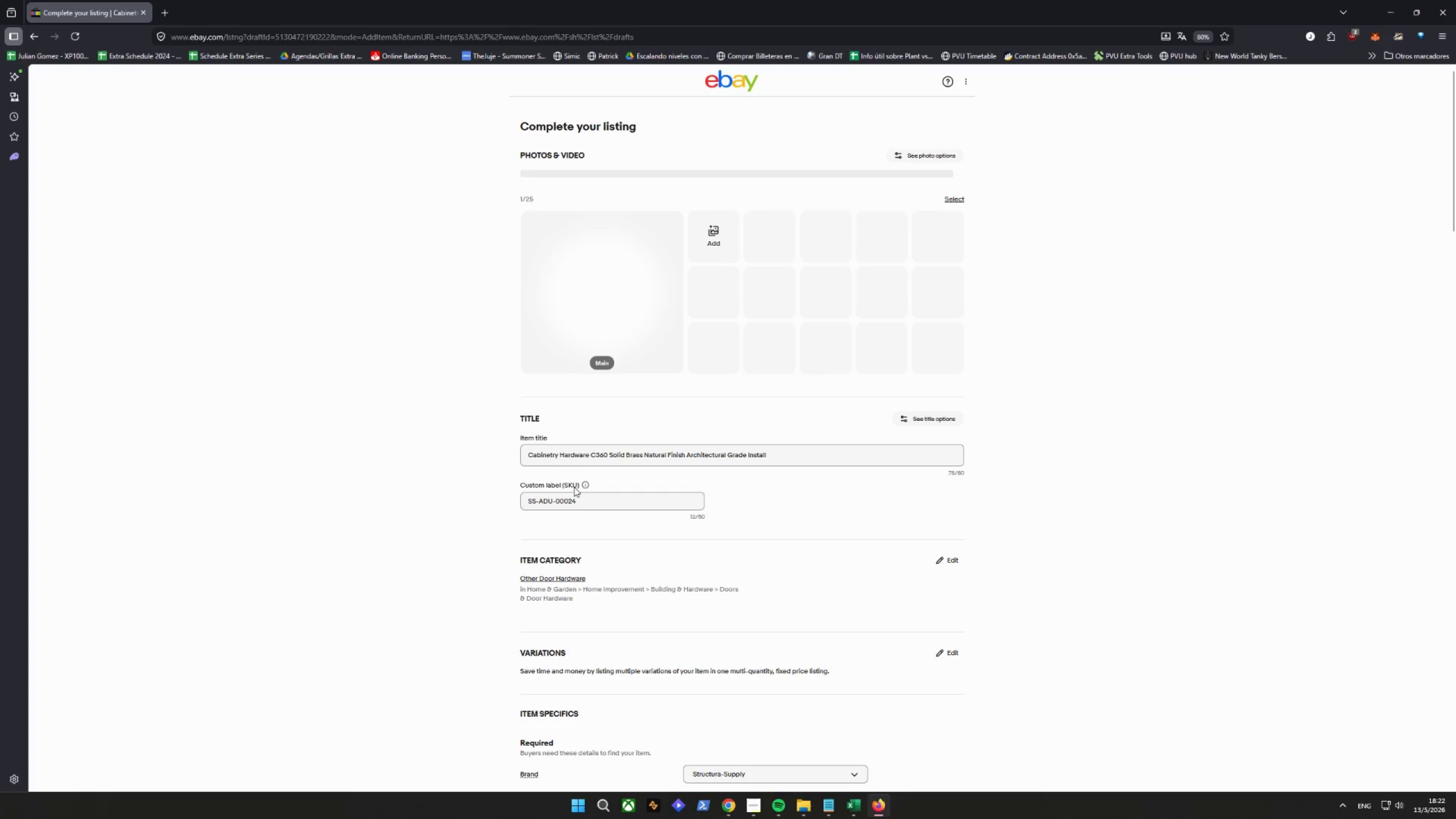 
wait(5.55)
 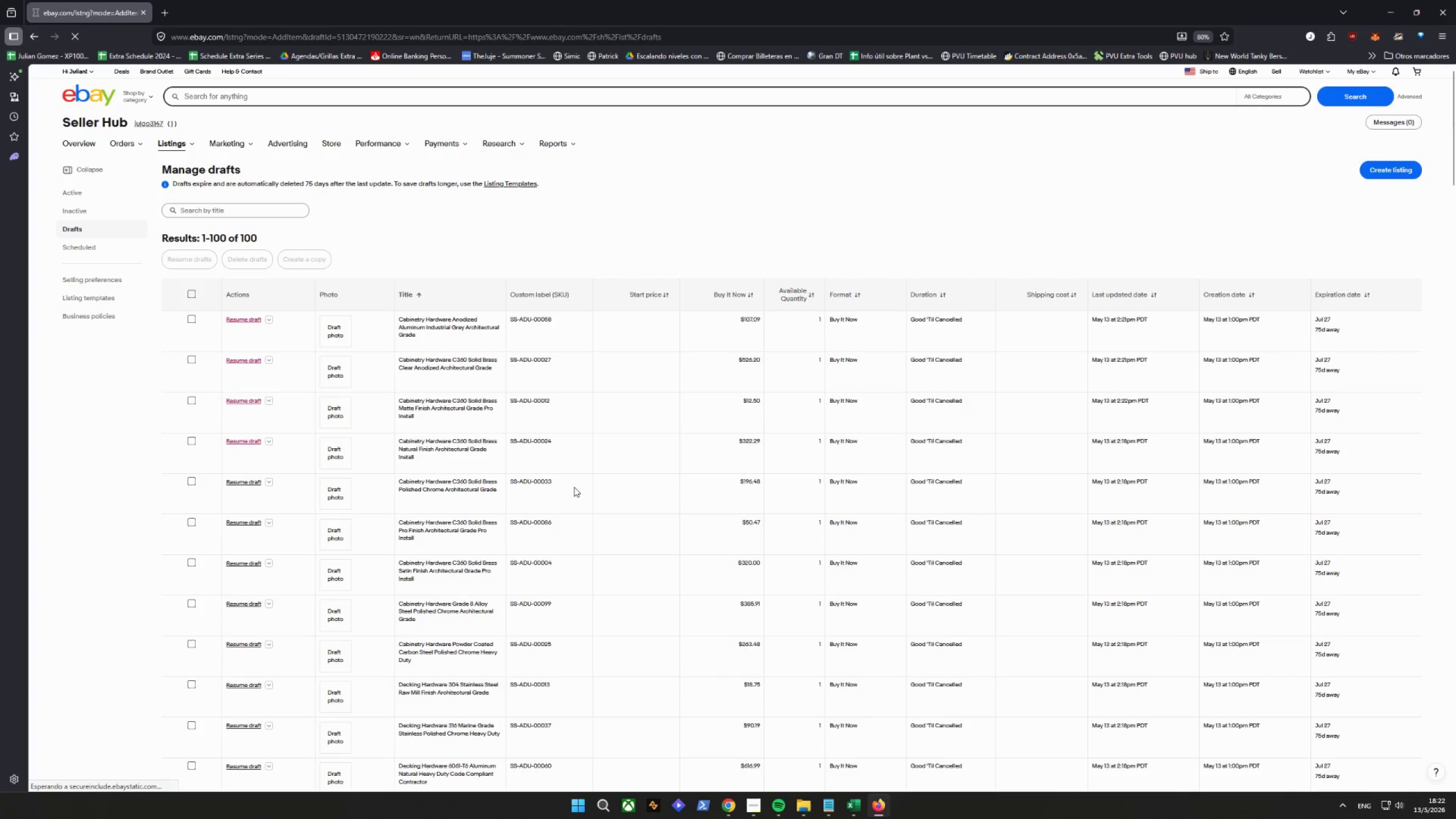 
scroll: coordinate [992, 481], scroll_direction: down, amount: 52.0
 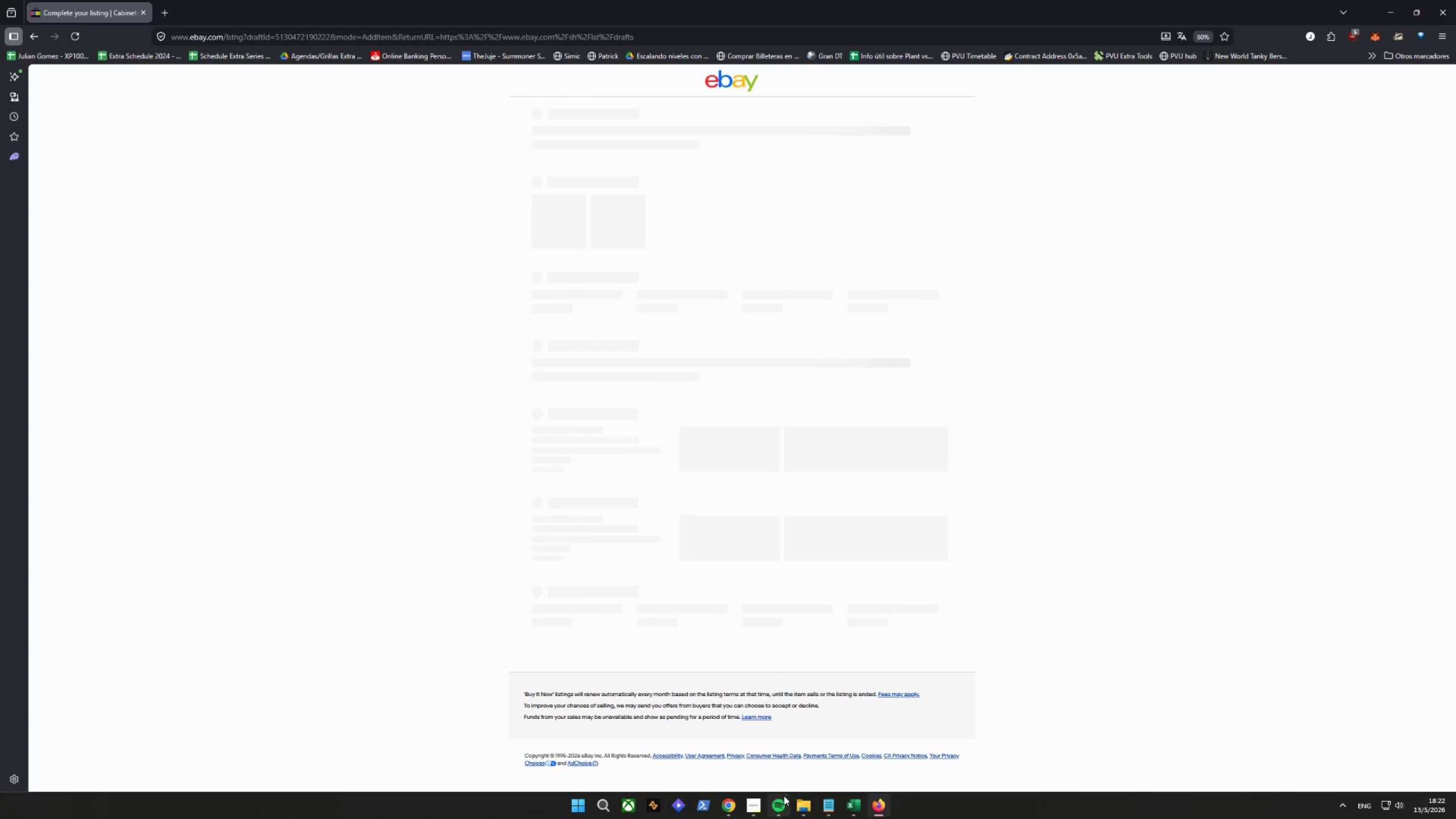 
left_click([802, 774])
 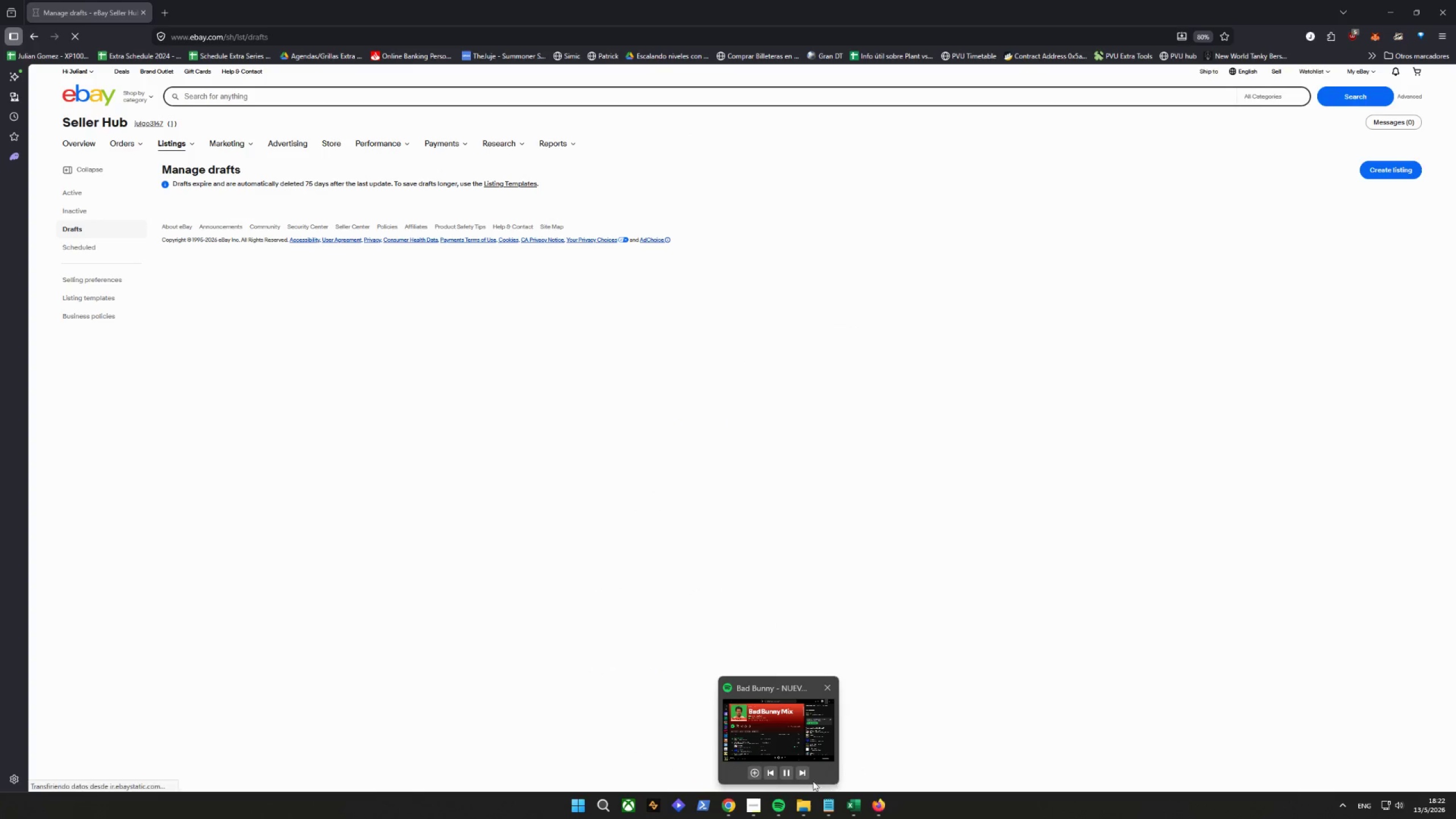 
left_click_drag(start_coordinate=[801, 773], to_coordinate=[804, 774])
 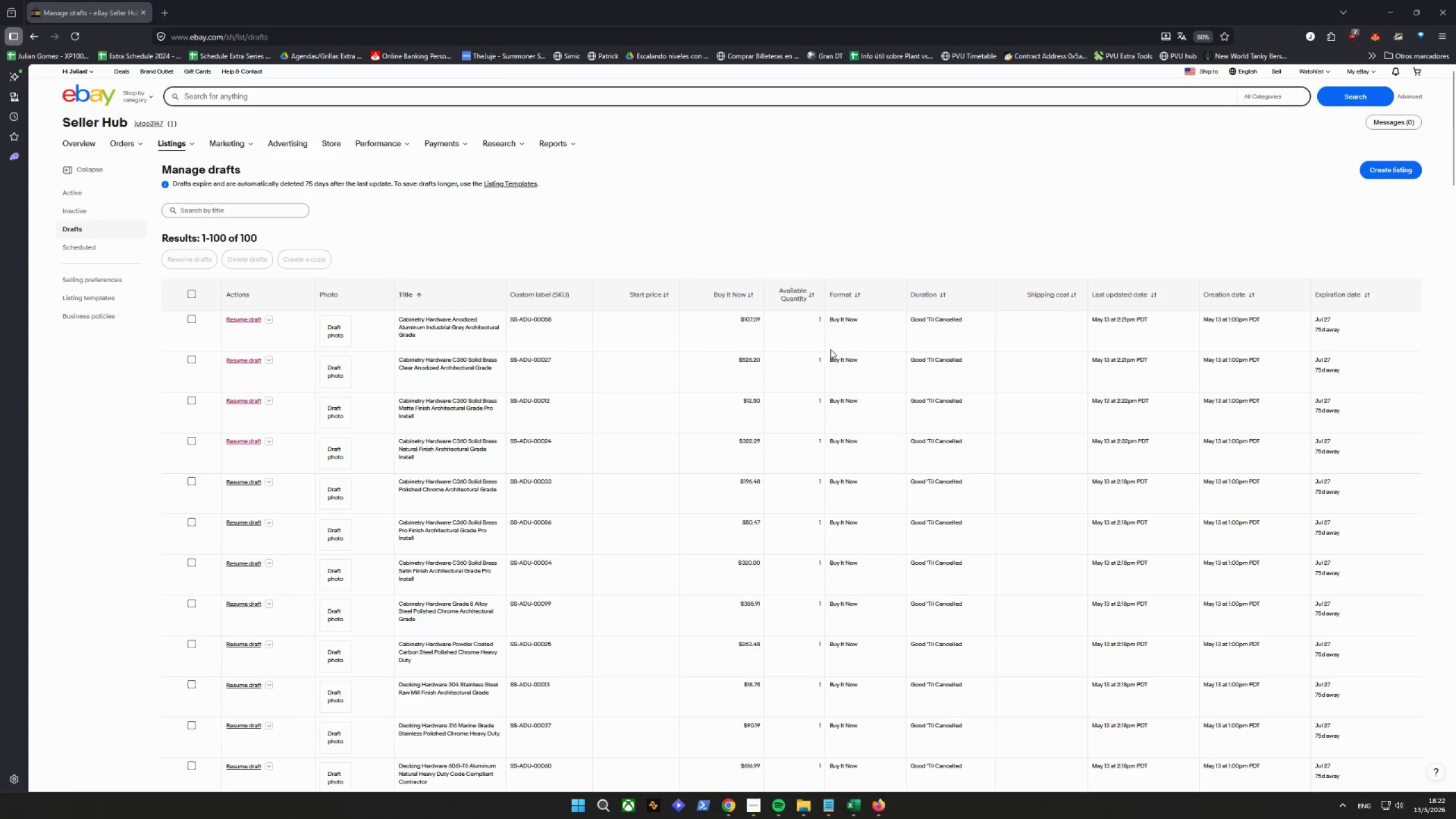 
left_click([853, 232])
 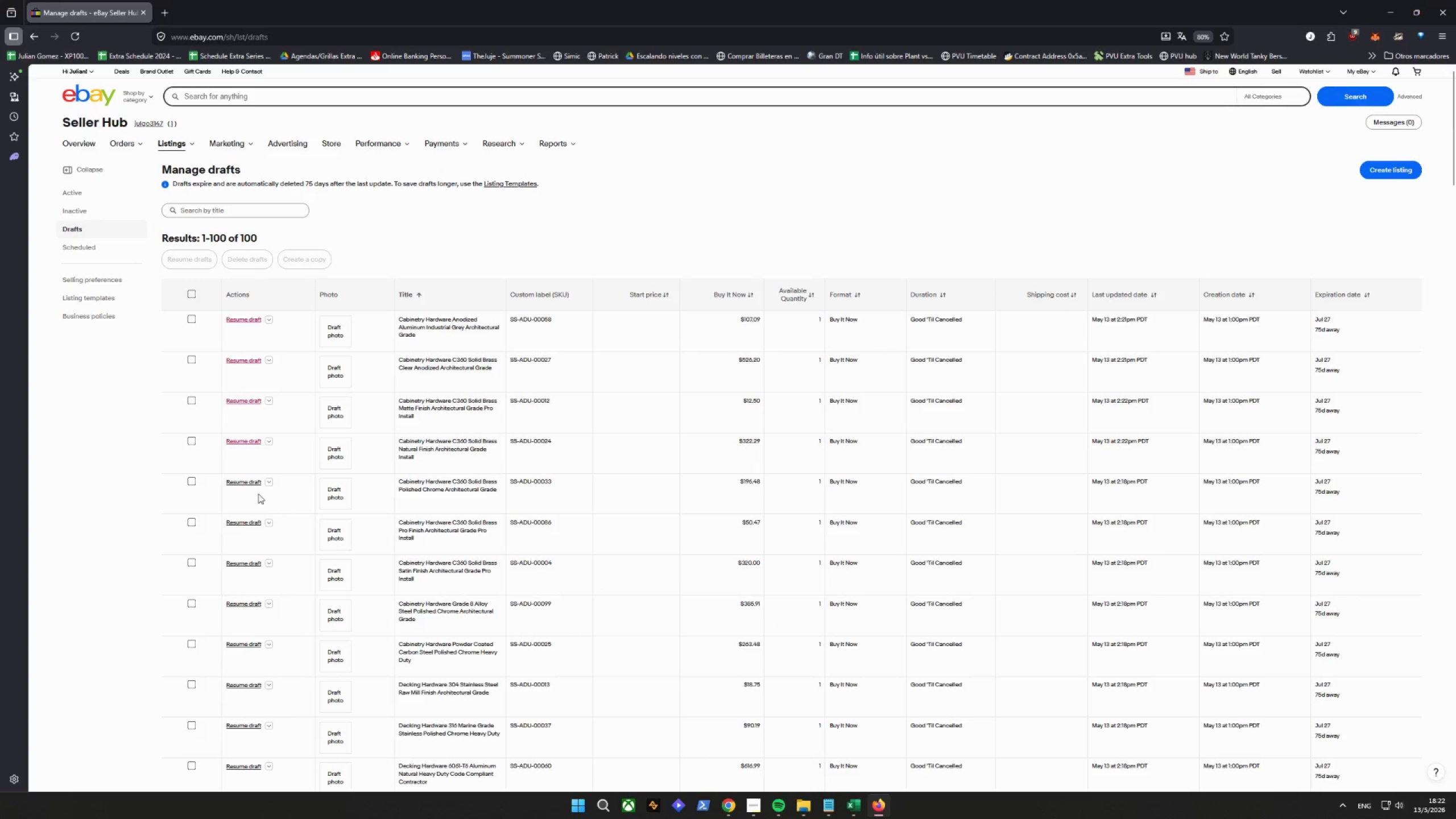 
left_click([250, 483])
 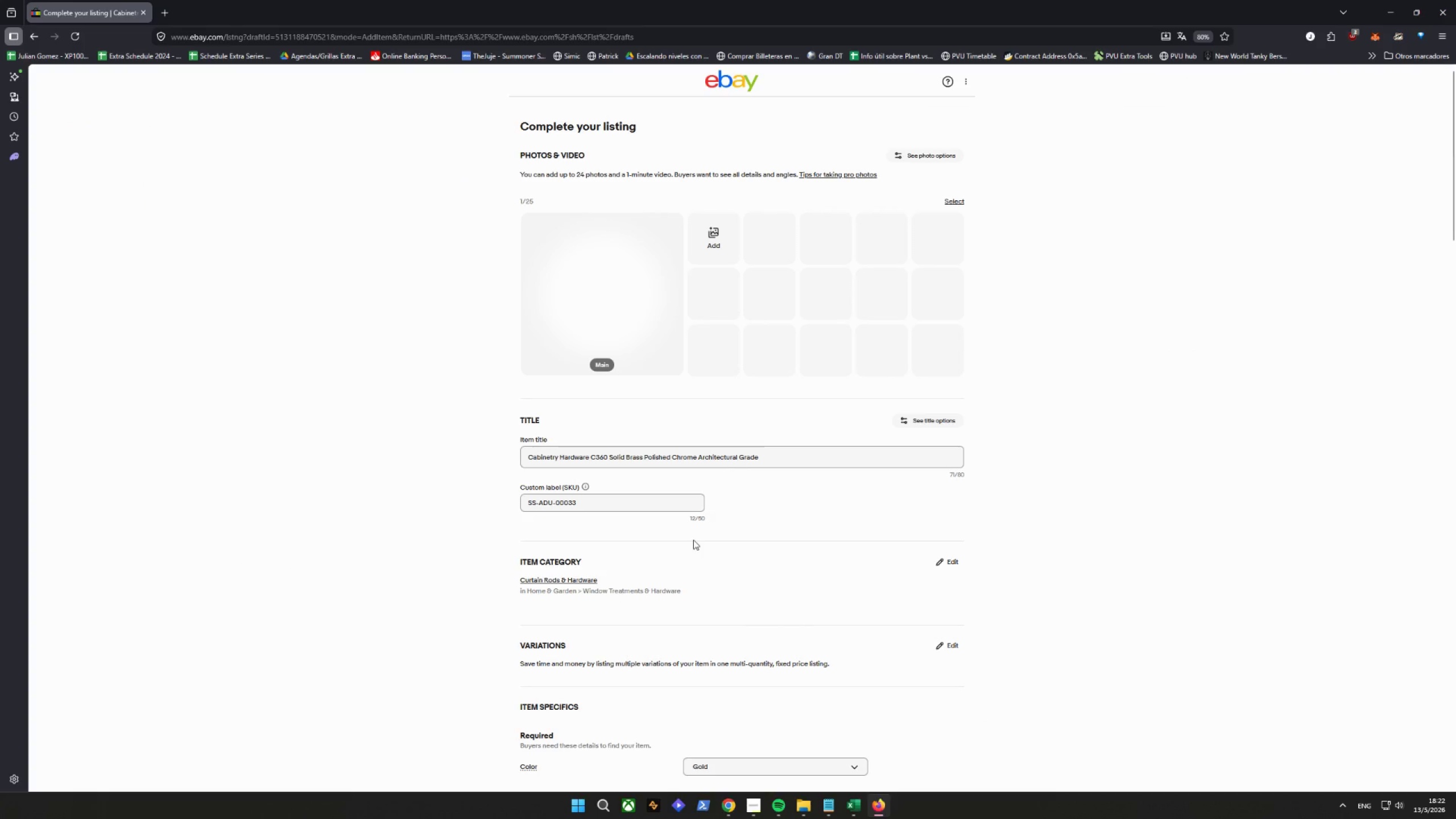 
wait(5.89)
 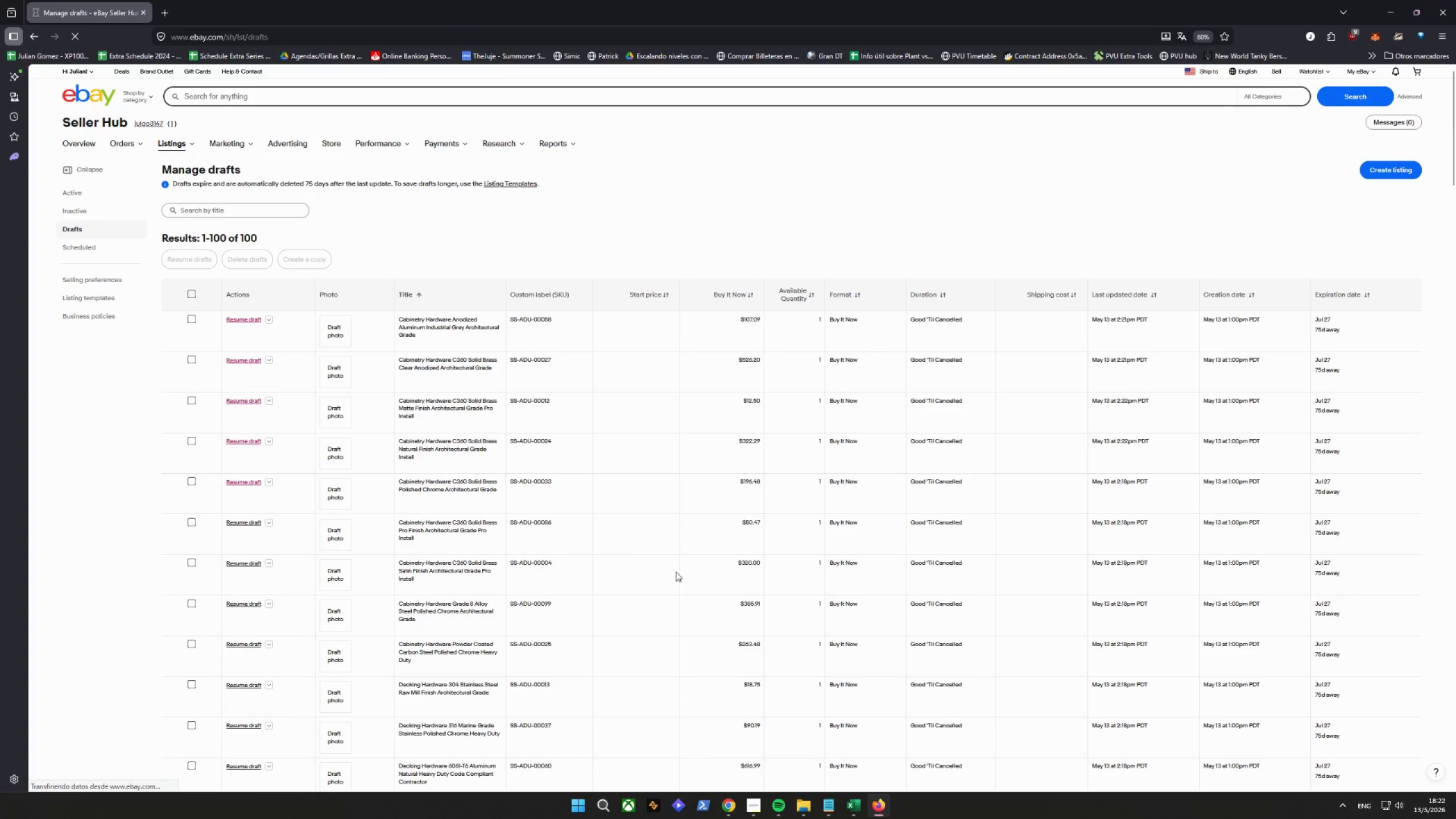 
scroll: coordinate [704, 539], scroll_direction: down, amount: 47.0
 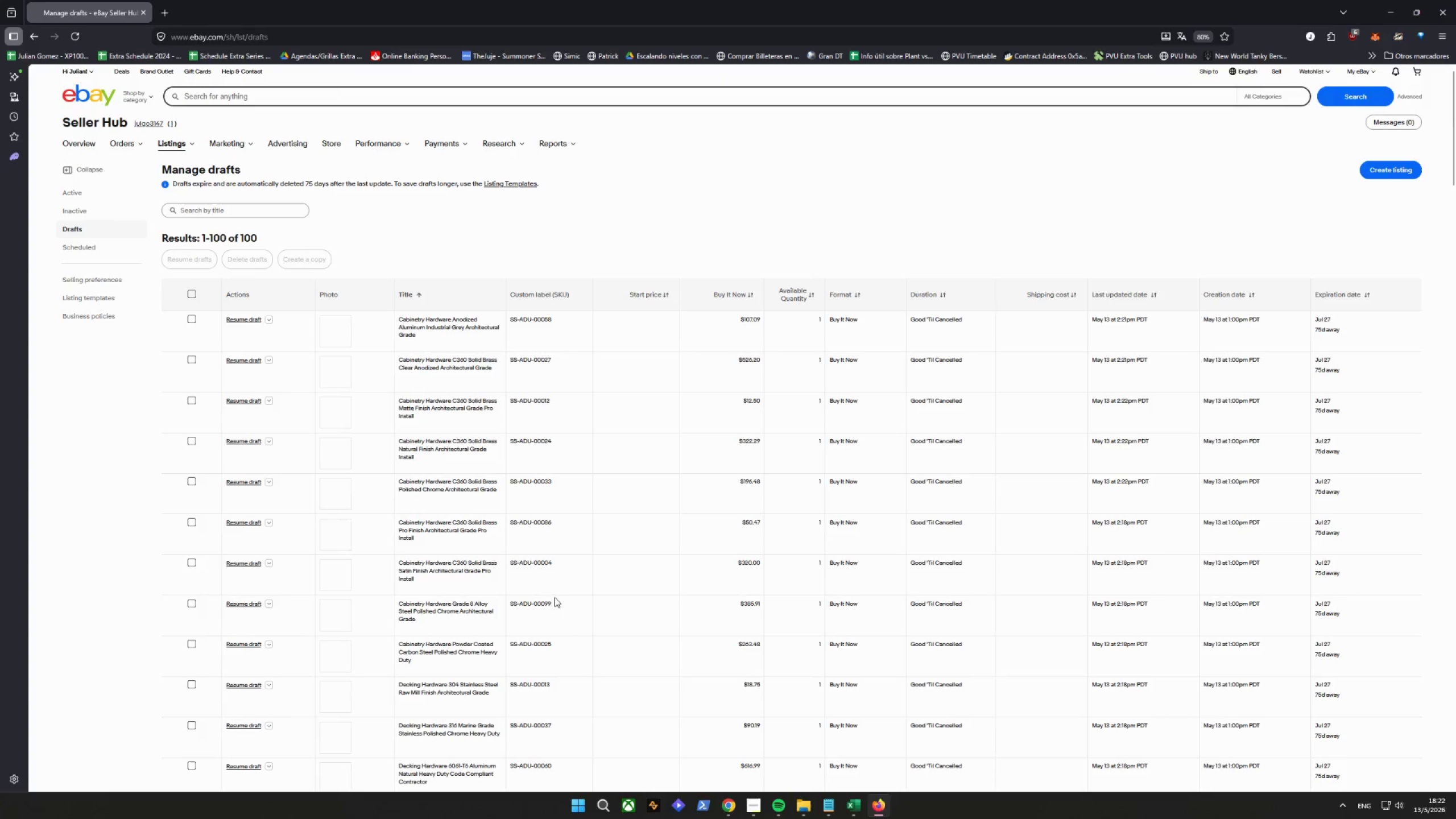 
wait(5.45)
 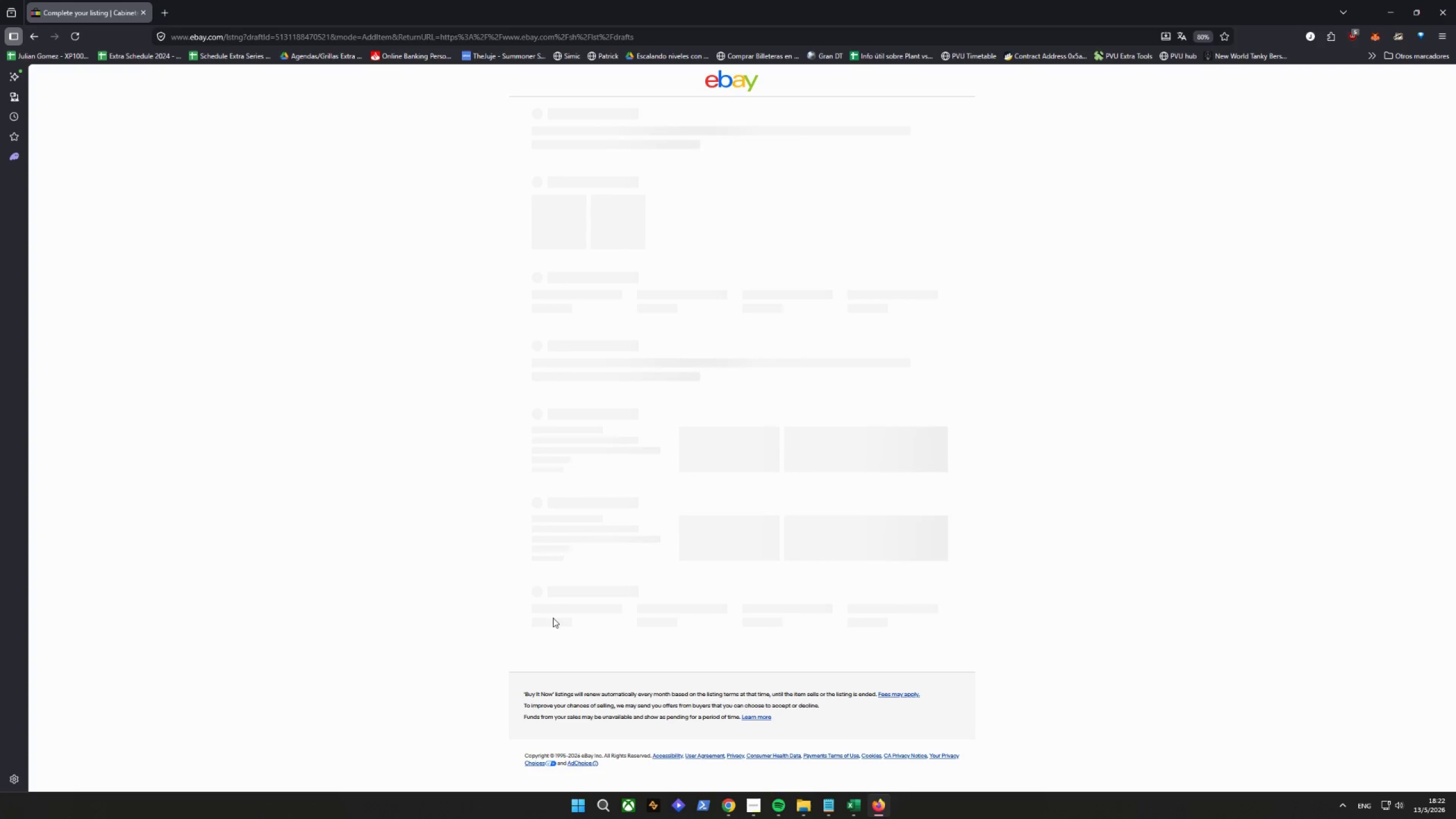 
left_click([238, 523])
 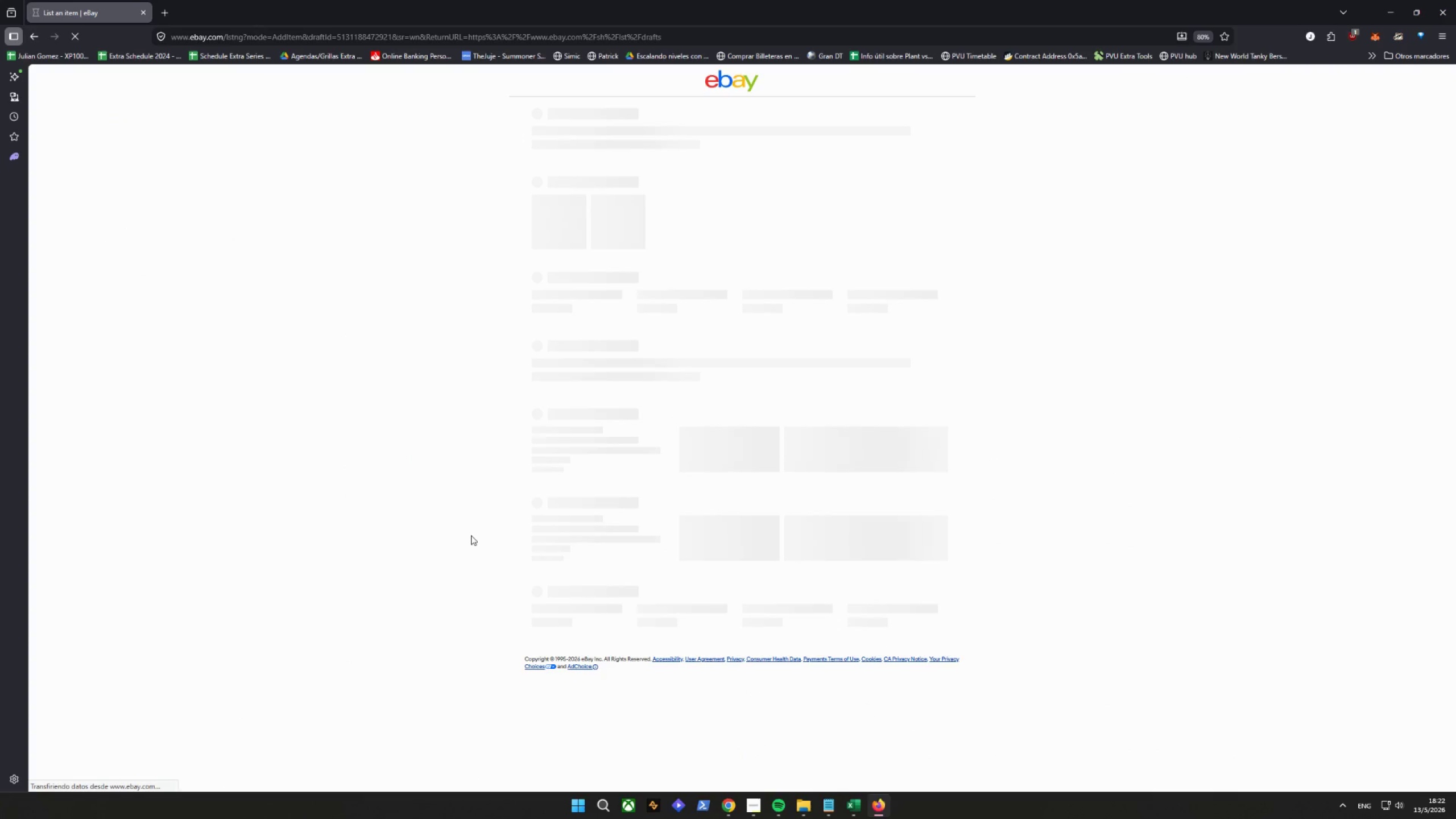 
scroll: coordinate [499, 562], scroll_direction: down, amount: 42.0
 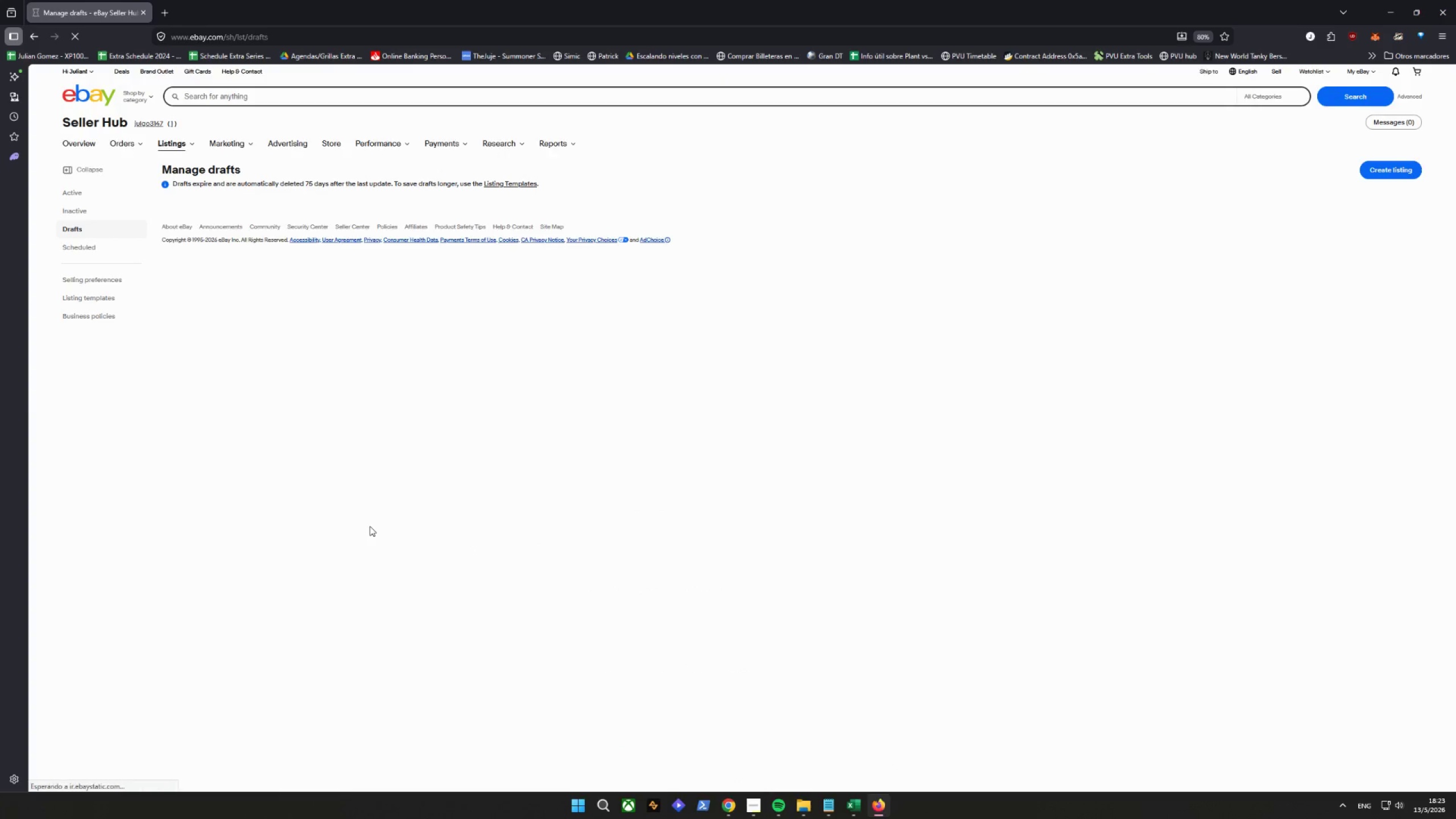 
scroll: coordinate [370, 525], scroll_direction: down, amount: 2.0
 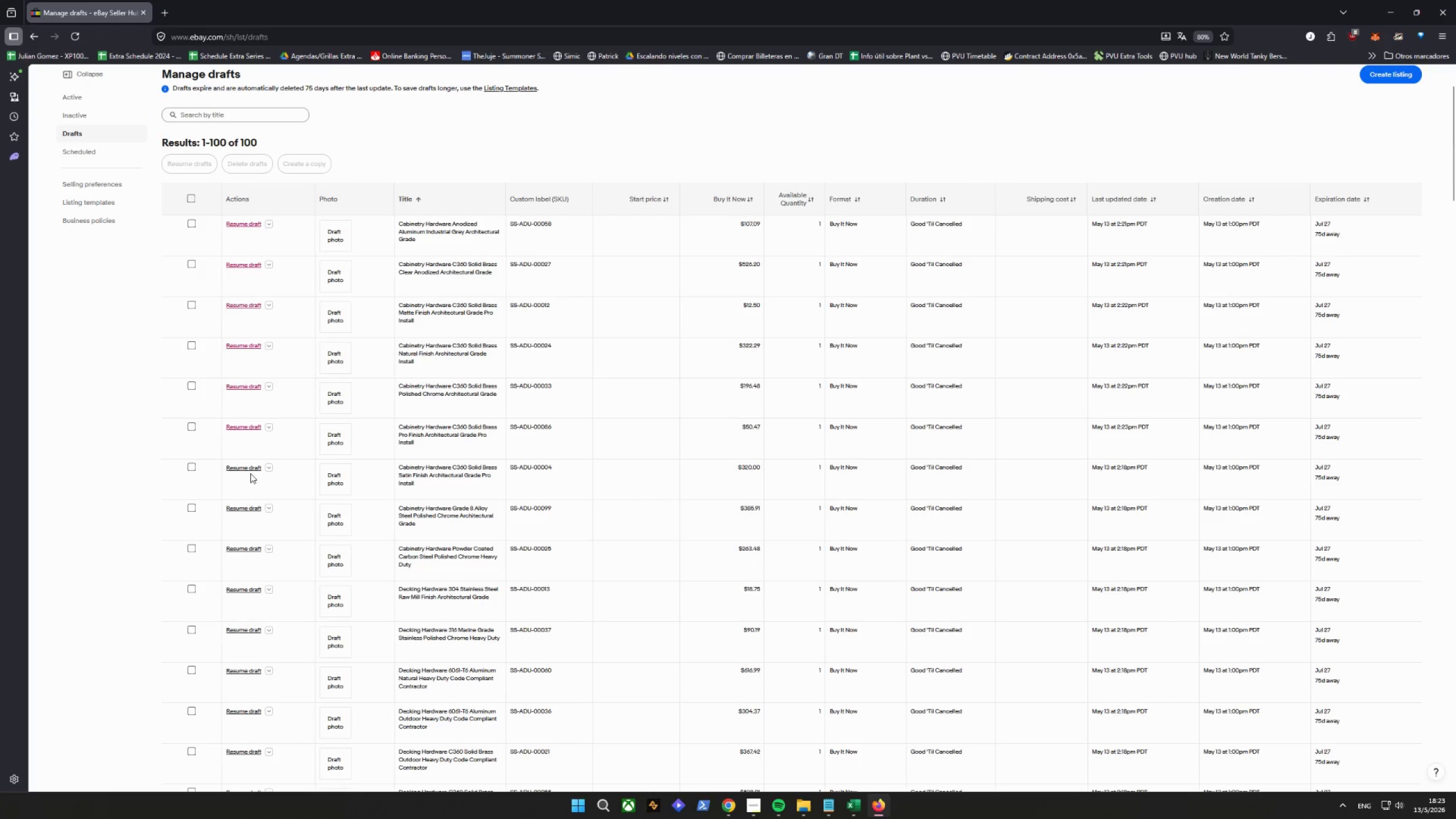 
left_click([246, 466])
 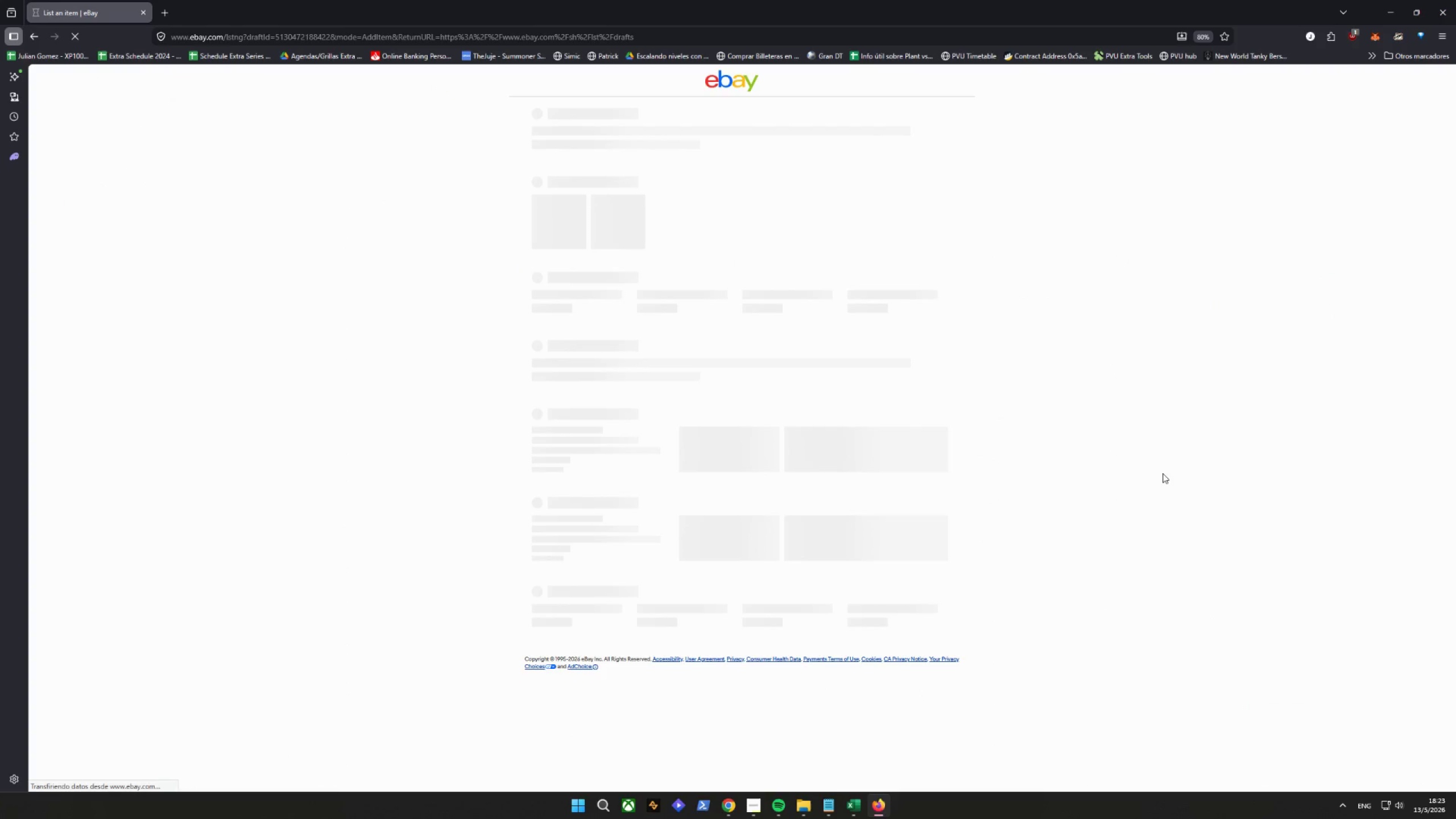 
scroll: coordinate [1152, 467], scroll_direction: down, amount: 23.0
 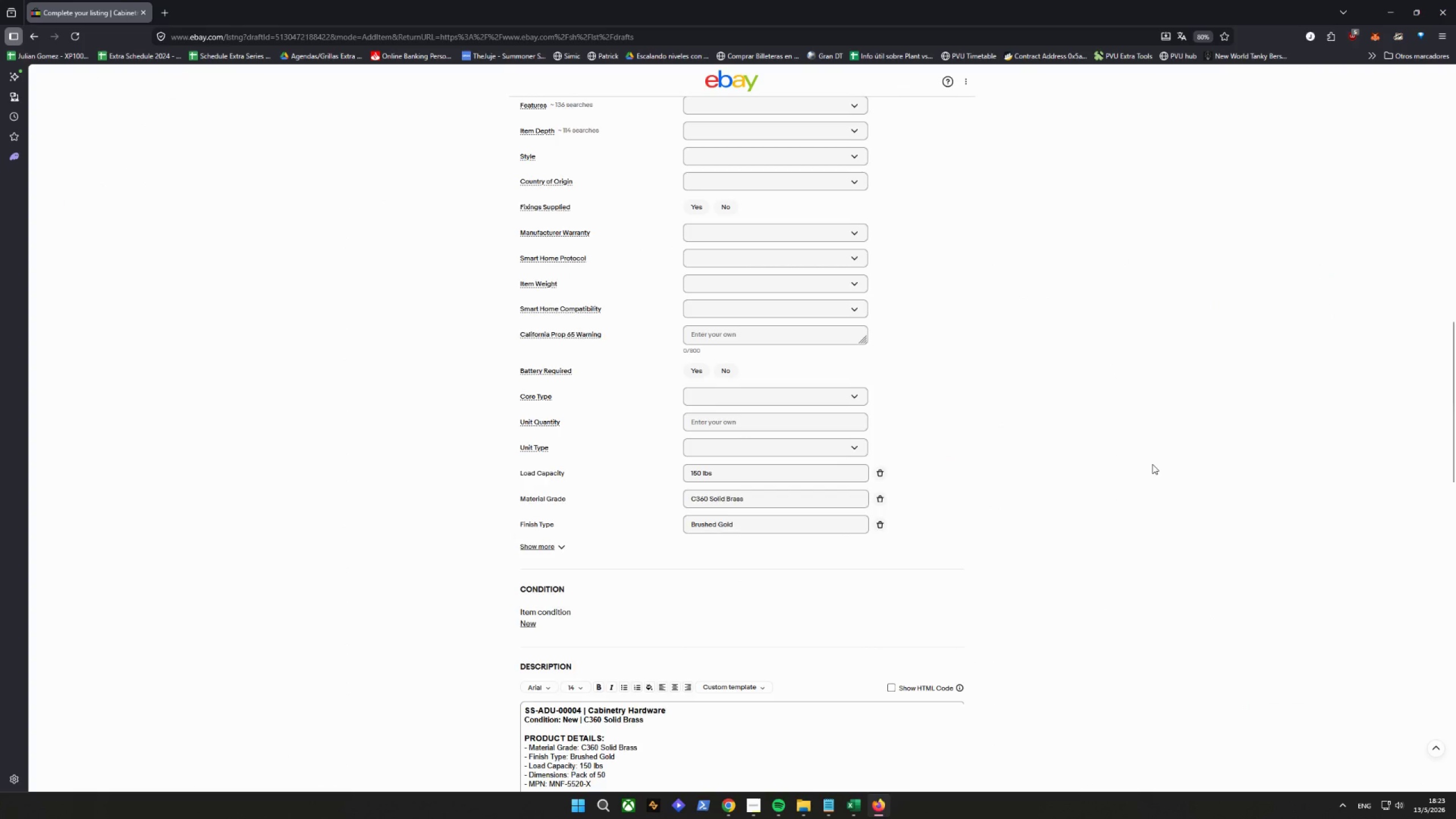 
scroll: coordinate [849, 551], scroll_direction: down, amount: 27.0
 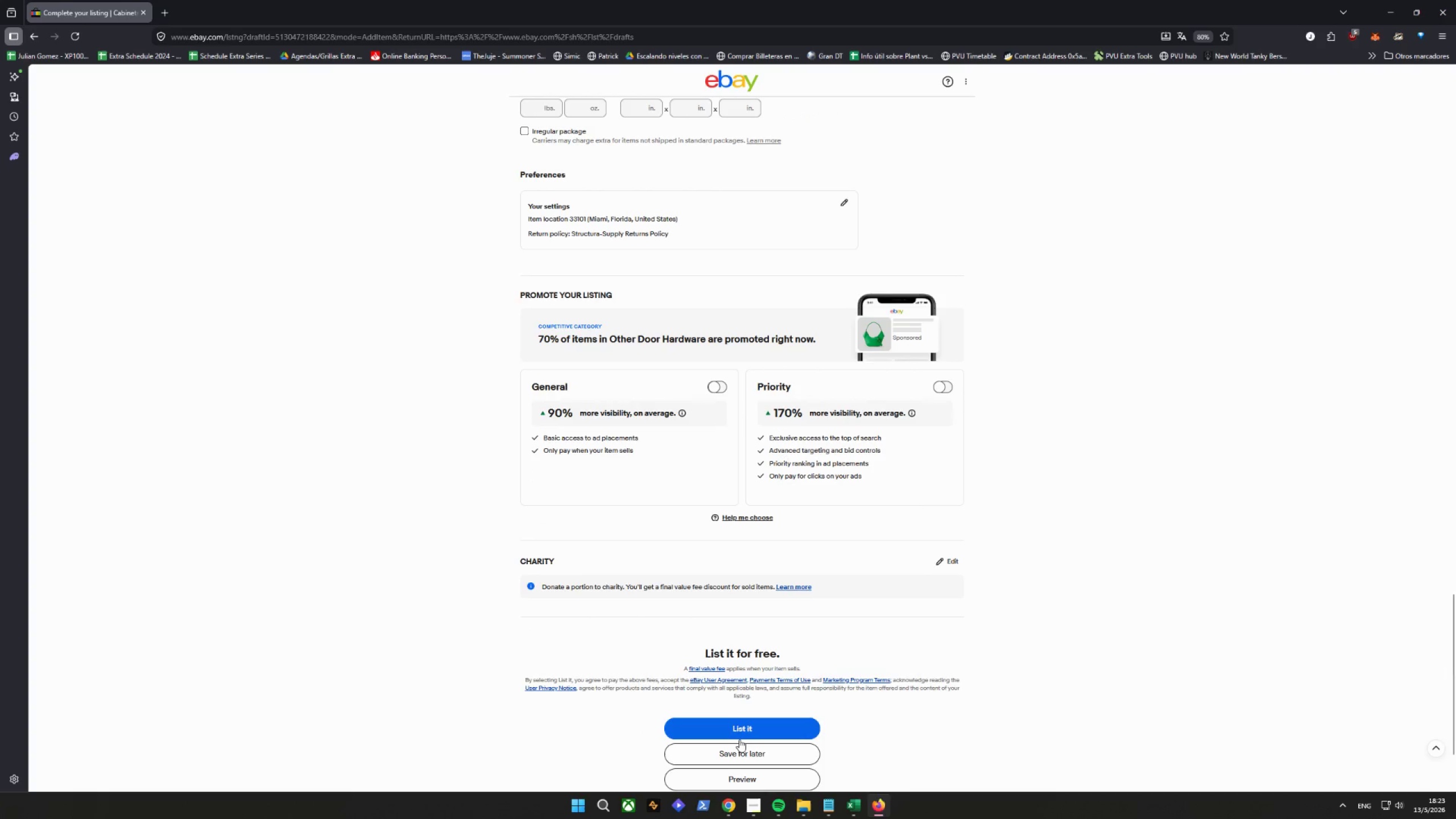 
left_click([742, 752])
 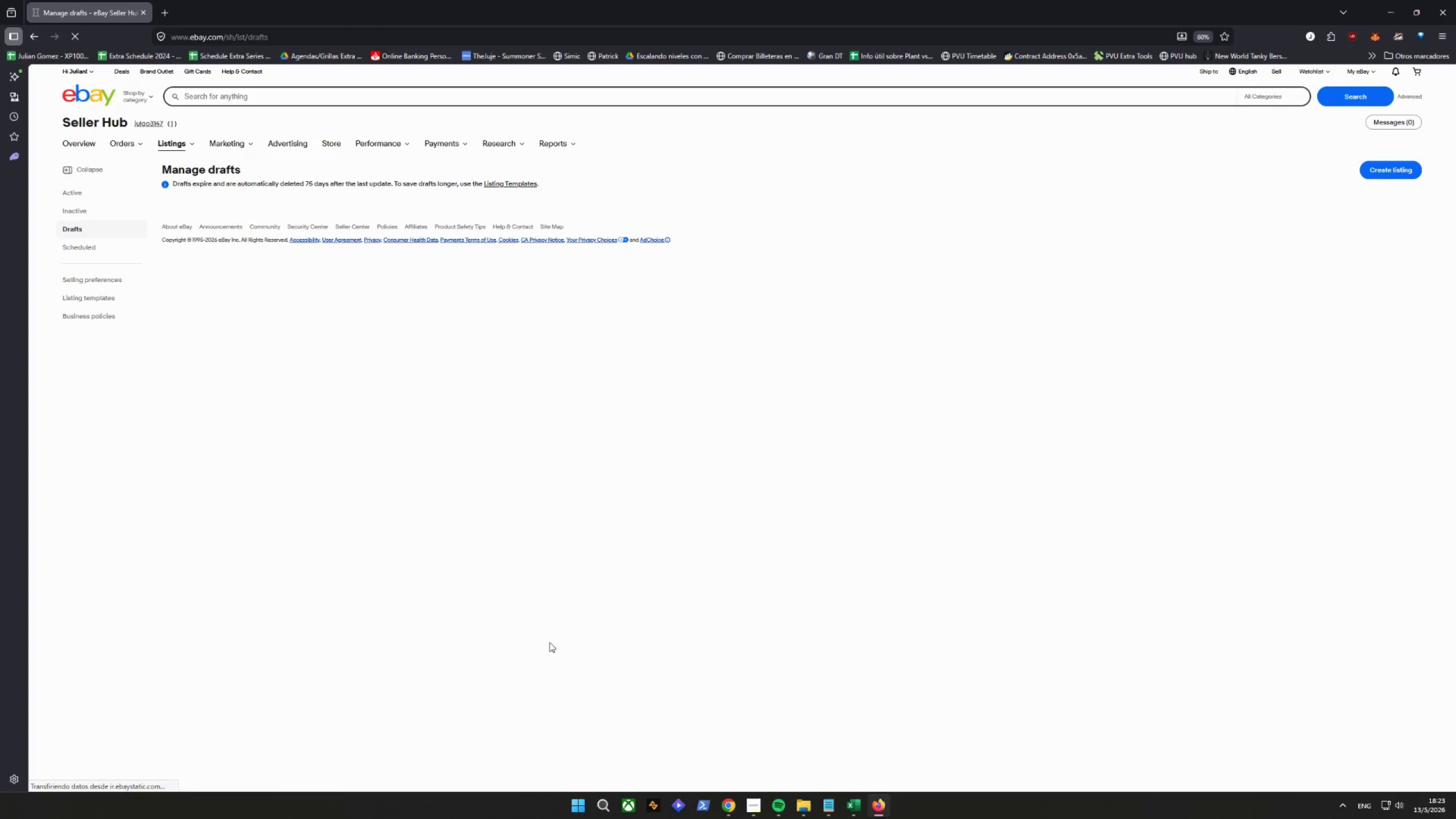 
scroll: coordinate [500, 640], scroll_direction: down, amount: 3.0
 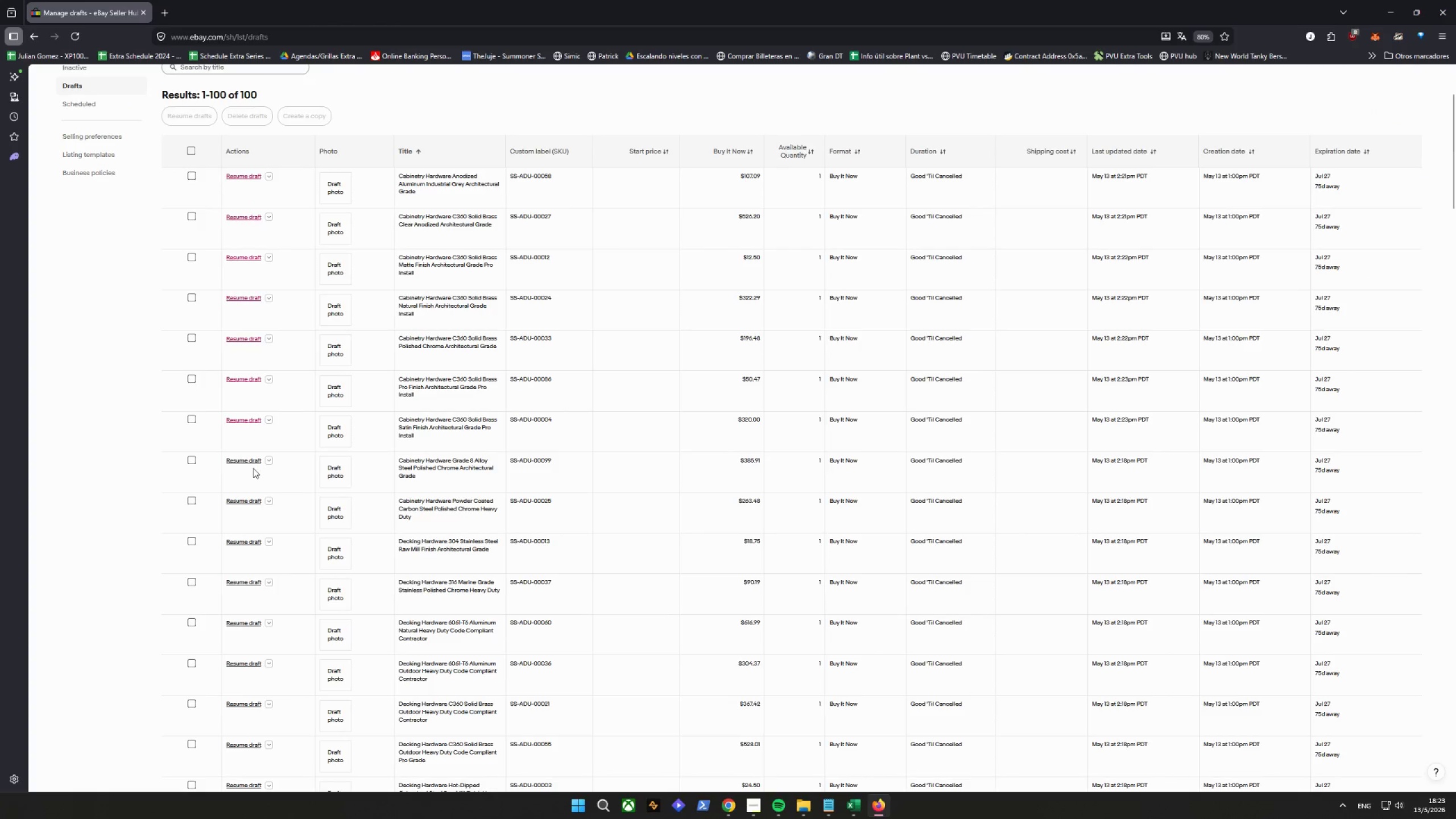 
left_click([249, 460])
 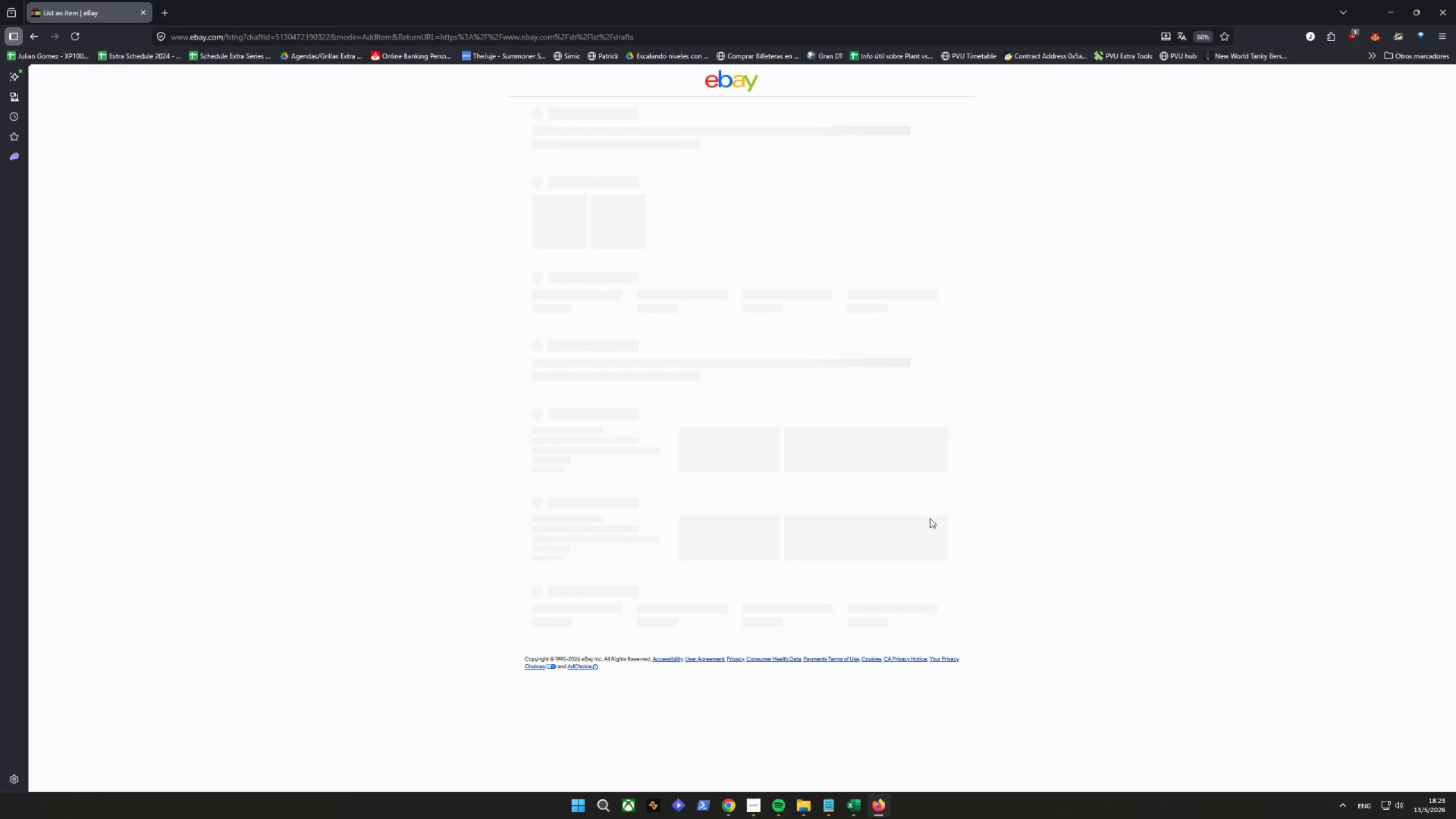 
wait(5.57)
 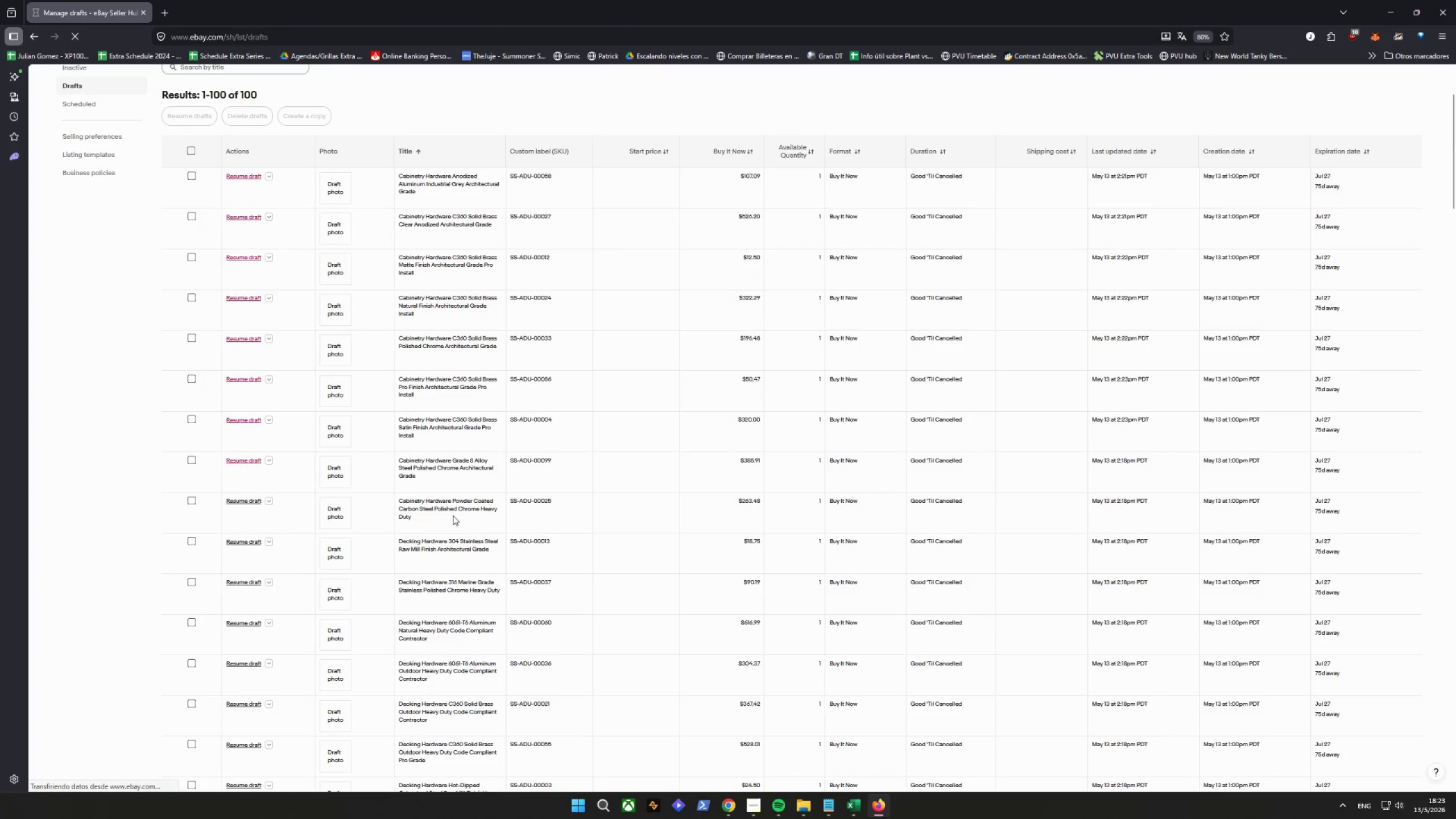 
scroll: coordinate [1003, 509], scroll_direction: down, amount: 31.0
 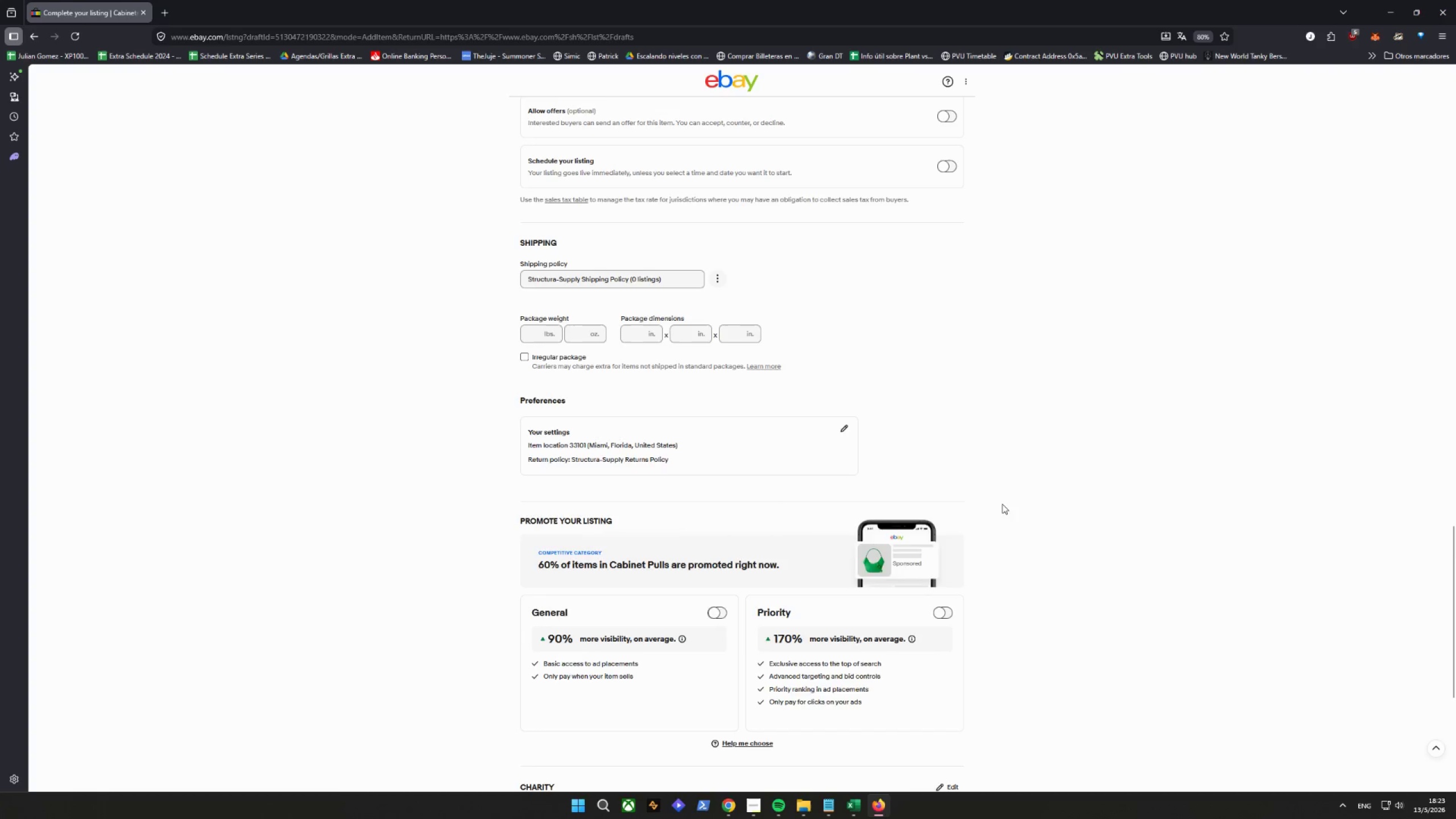 
scroll: coordinate [1001, 508], scroll_direction: down, amount: 5.0
 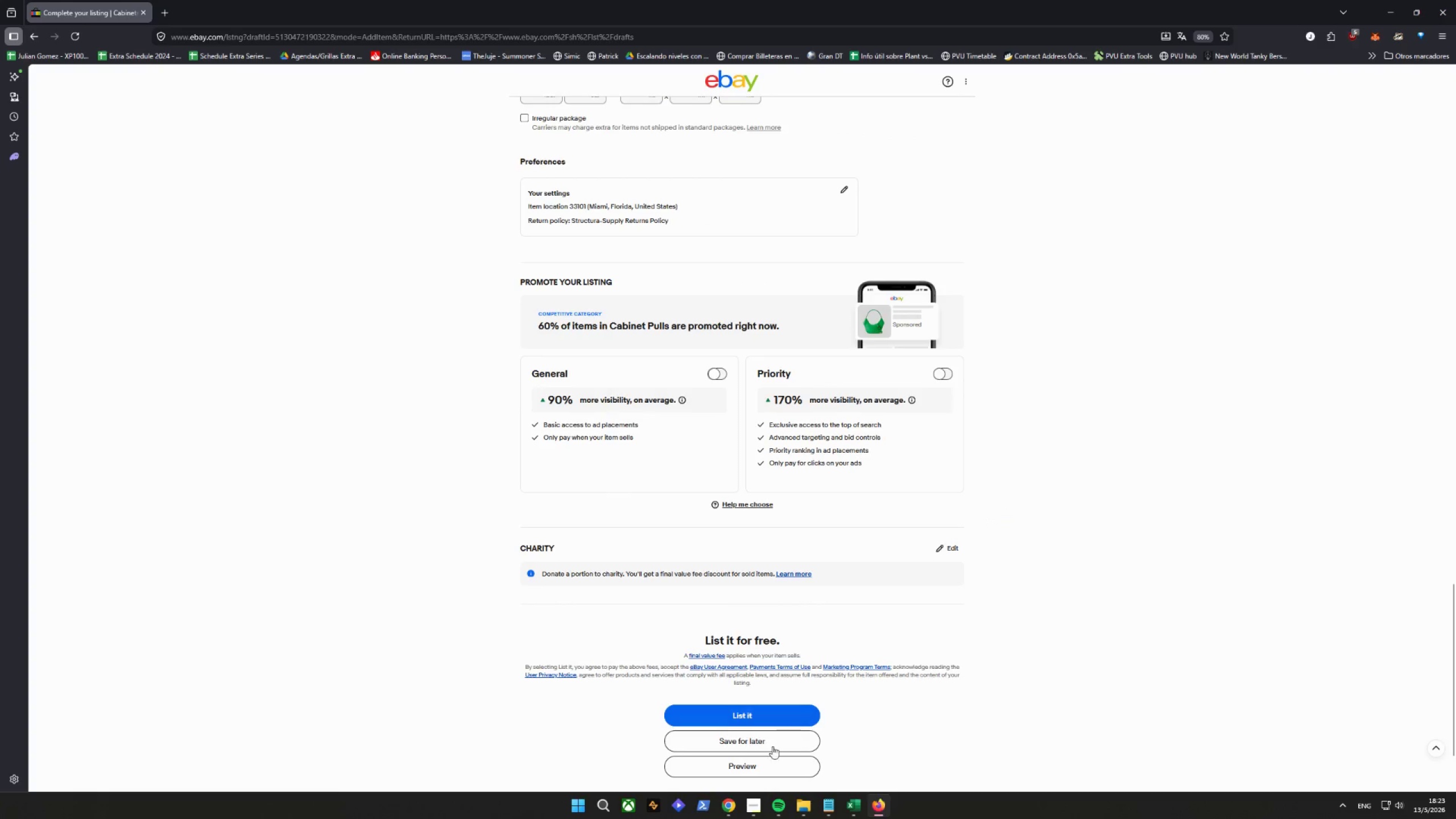 
left_click([769, 748])
 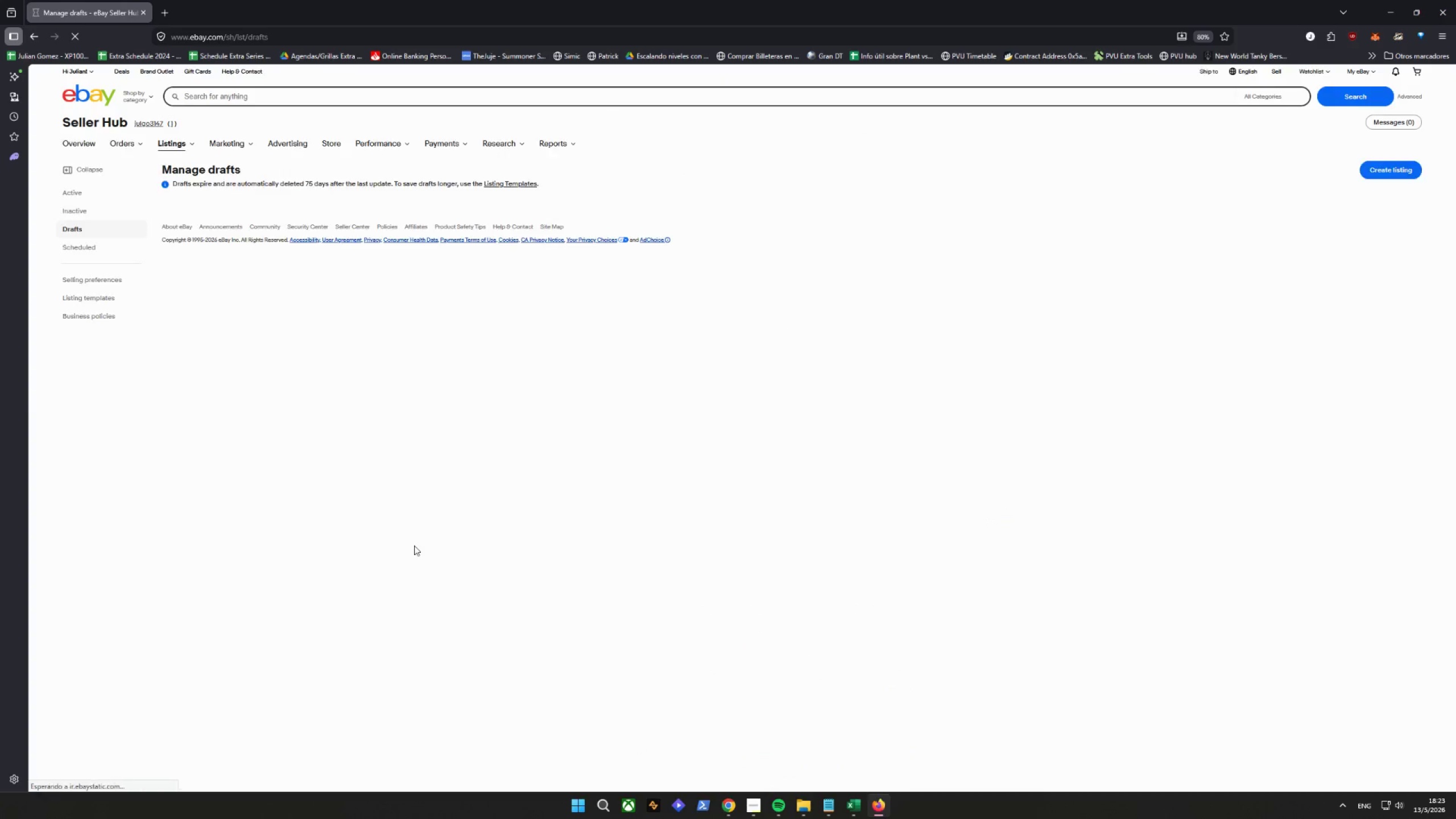 
scroll: coordinate [410, 529], scroll_direction: down, amount: 3.0
 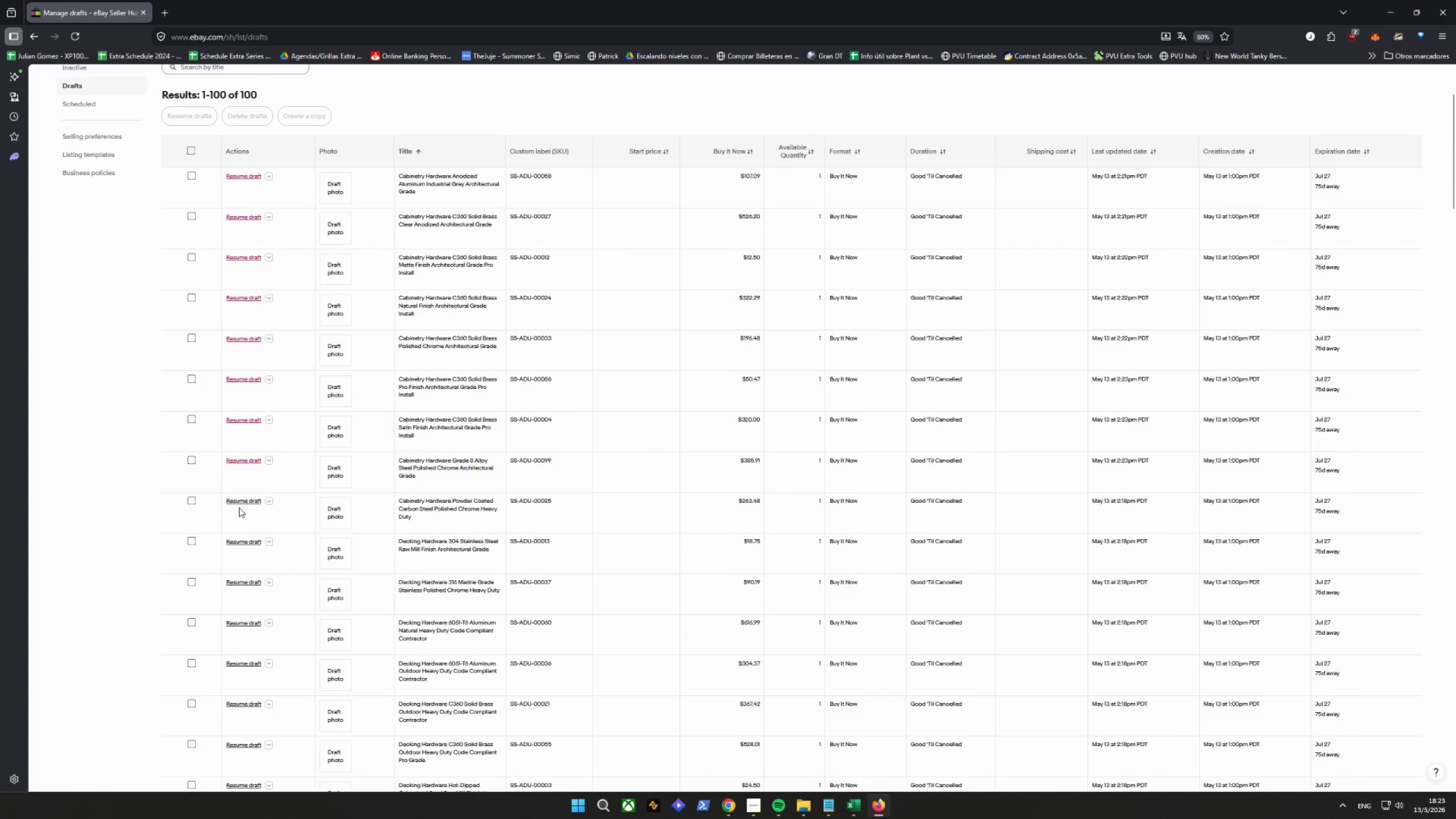 
left_click([242, 498])
 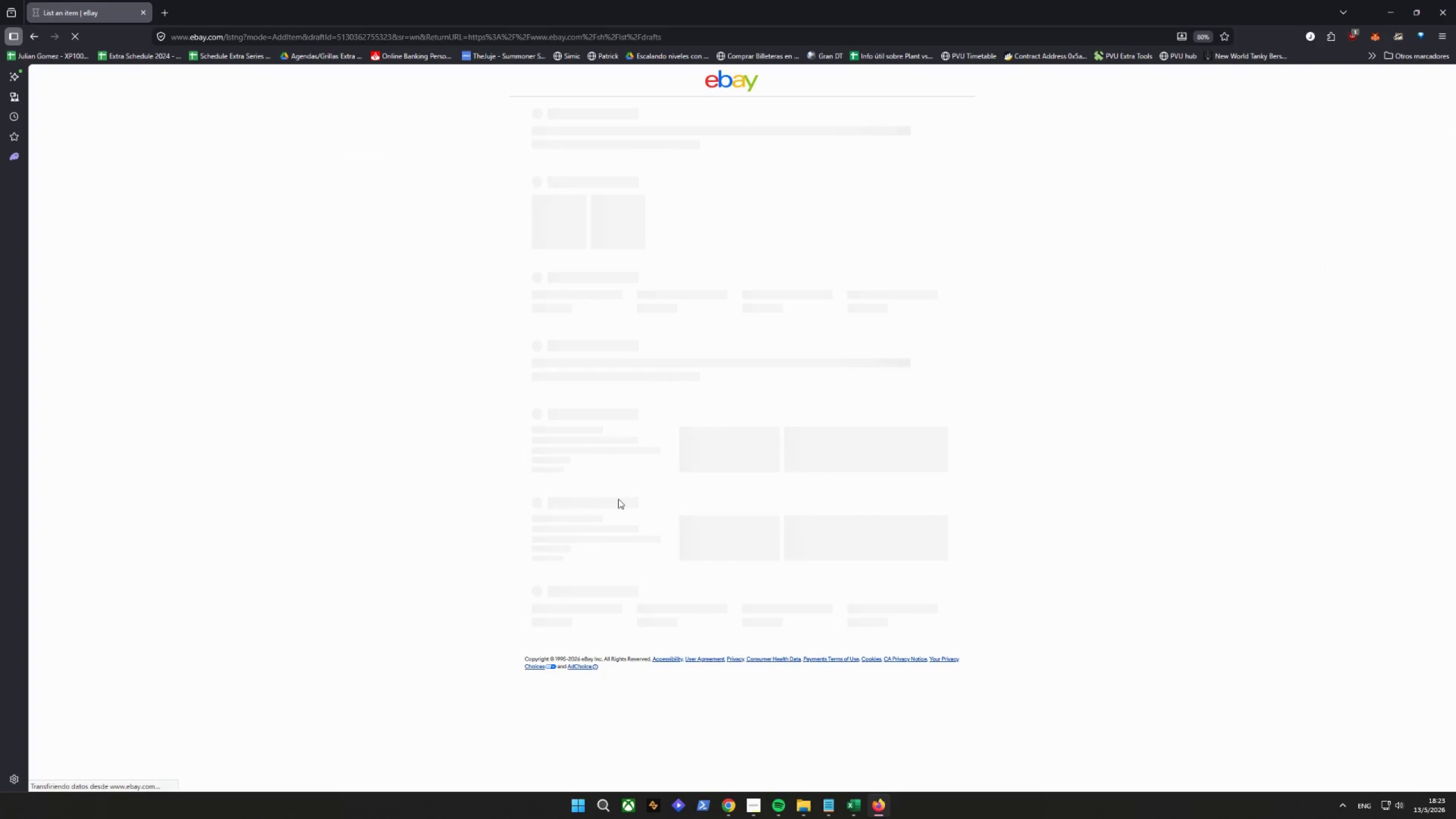 
scroll: coordinate [700, 482], scroll_direction: down, amount: 55.0
 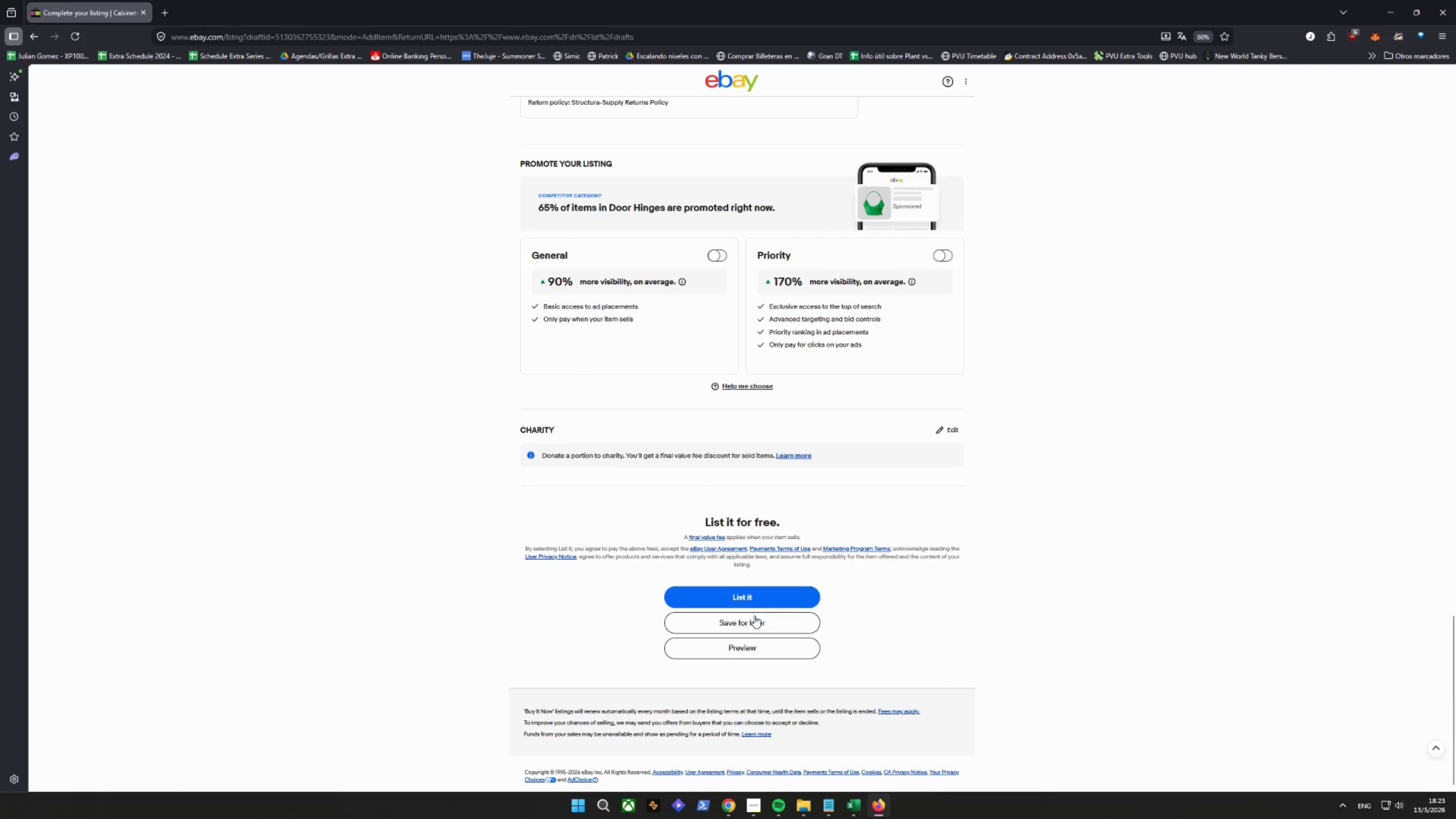 
left_click([751, 626])
 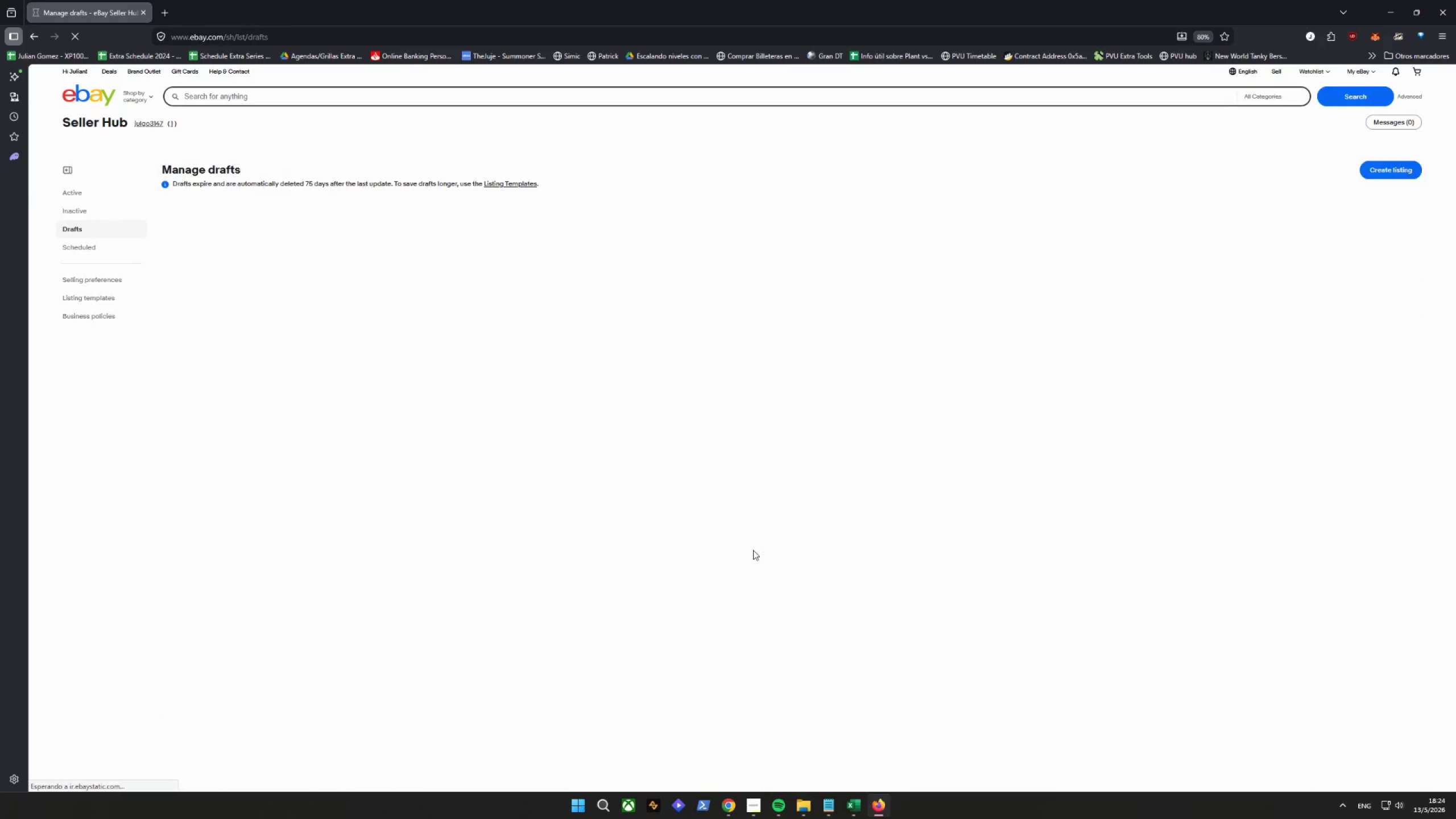 
scroll: coordinate [392, 568], scroll_direction: down, amount: 3.0
 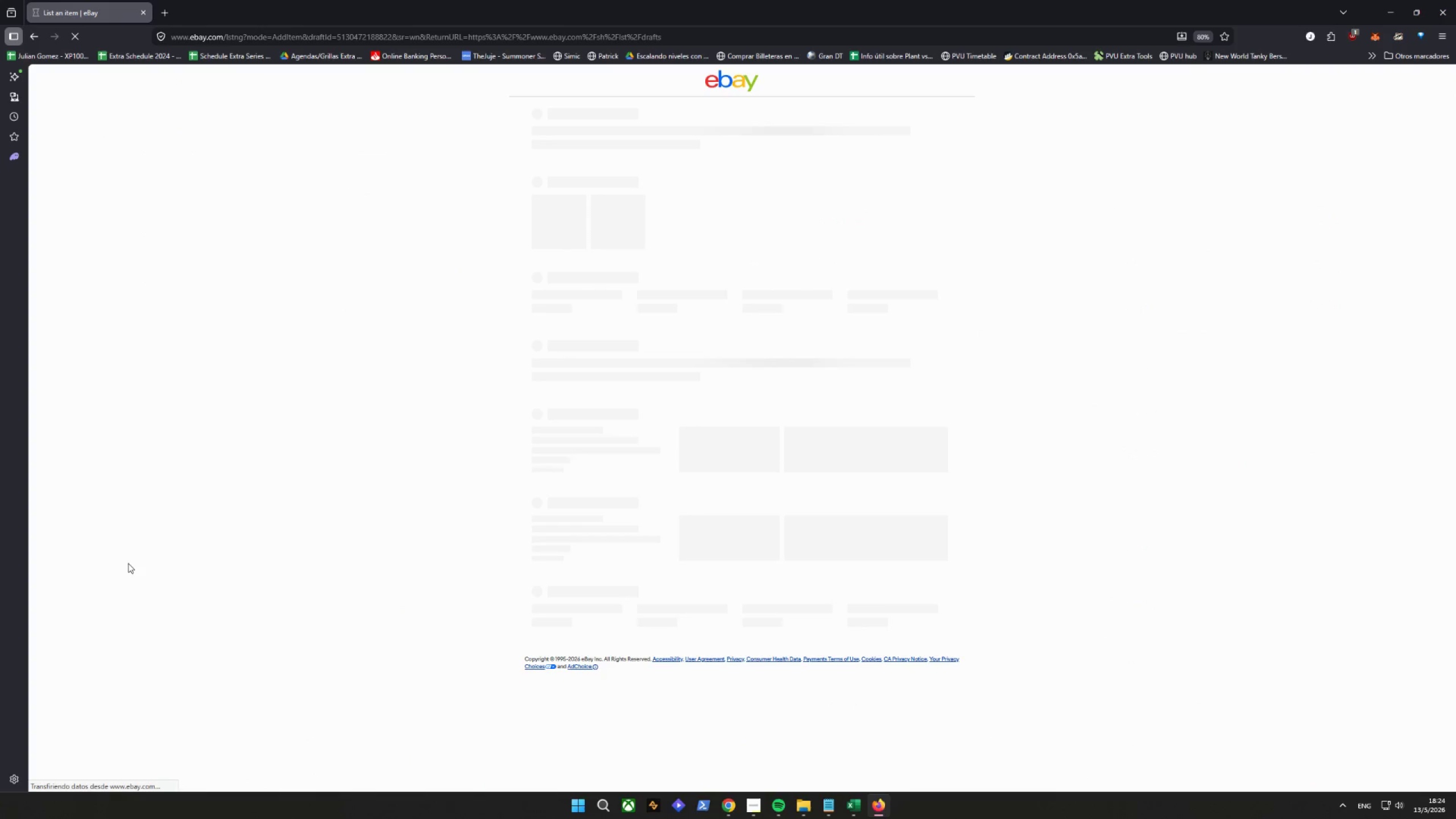 
wait(5.23)
 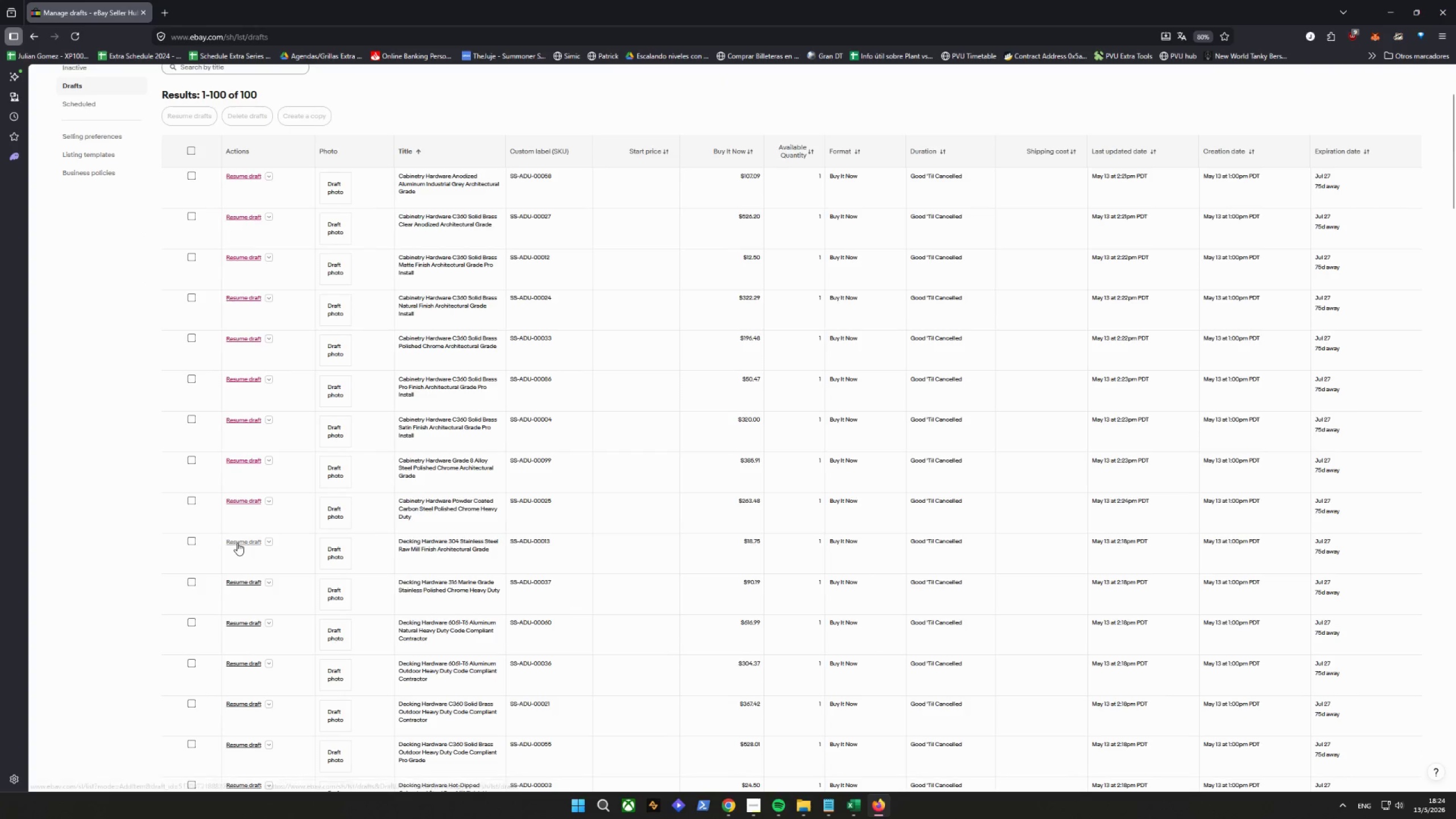 
scroll: coordinate [712, 483], scroll_direction: down, amount: 19.0
 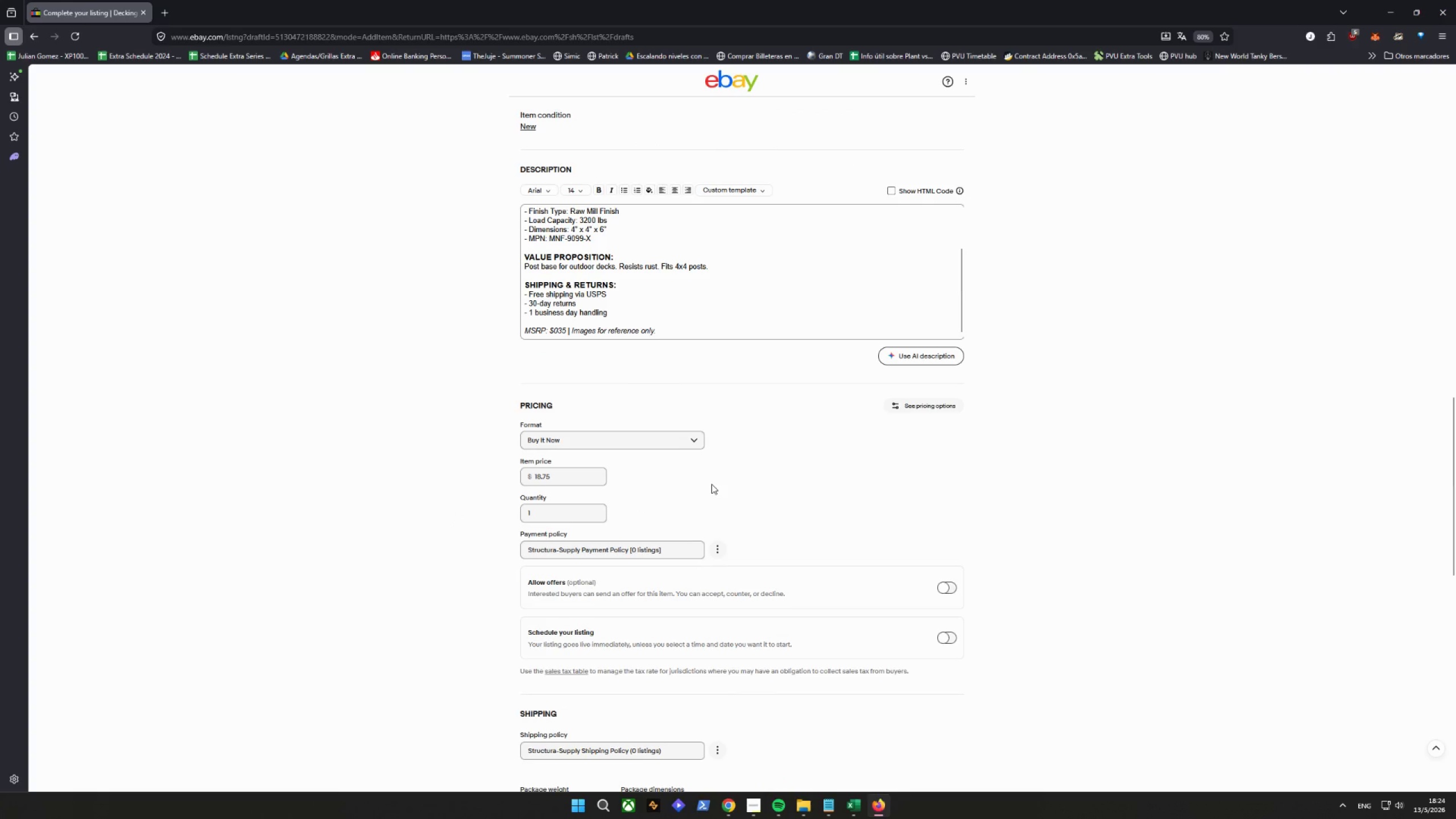 
scroll: coordinate [708, 497], scroll_direction: down, amount: 19.0
 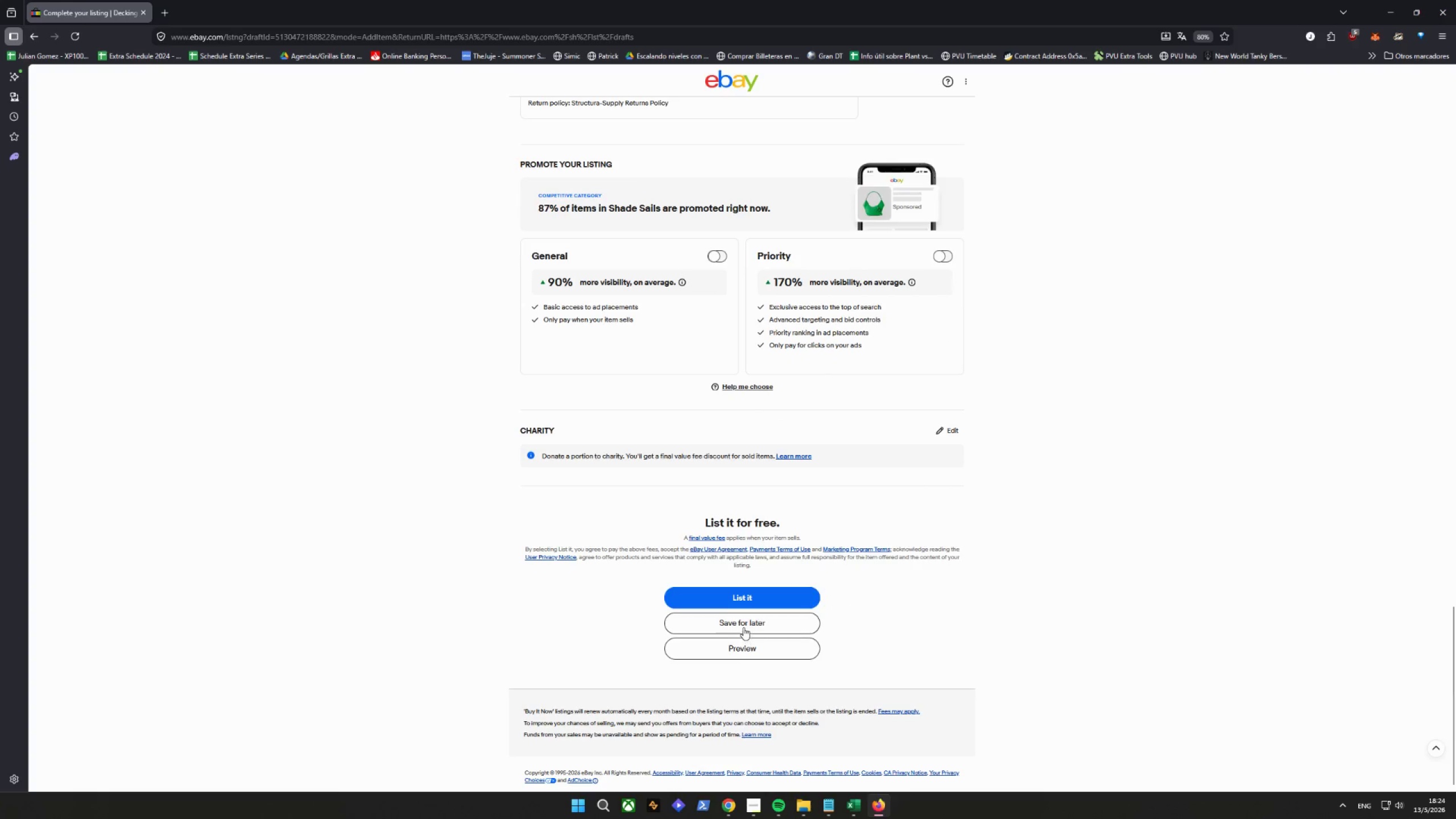 
left_click([743, 627])
 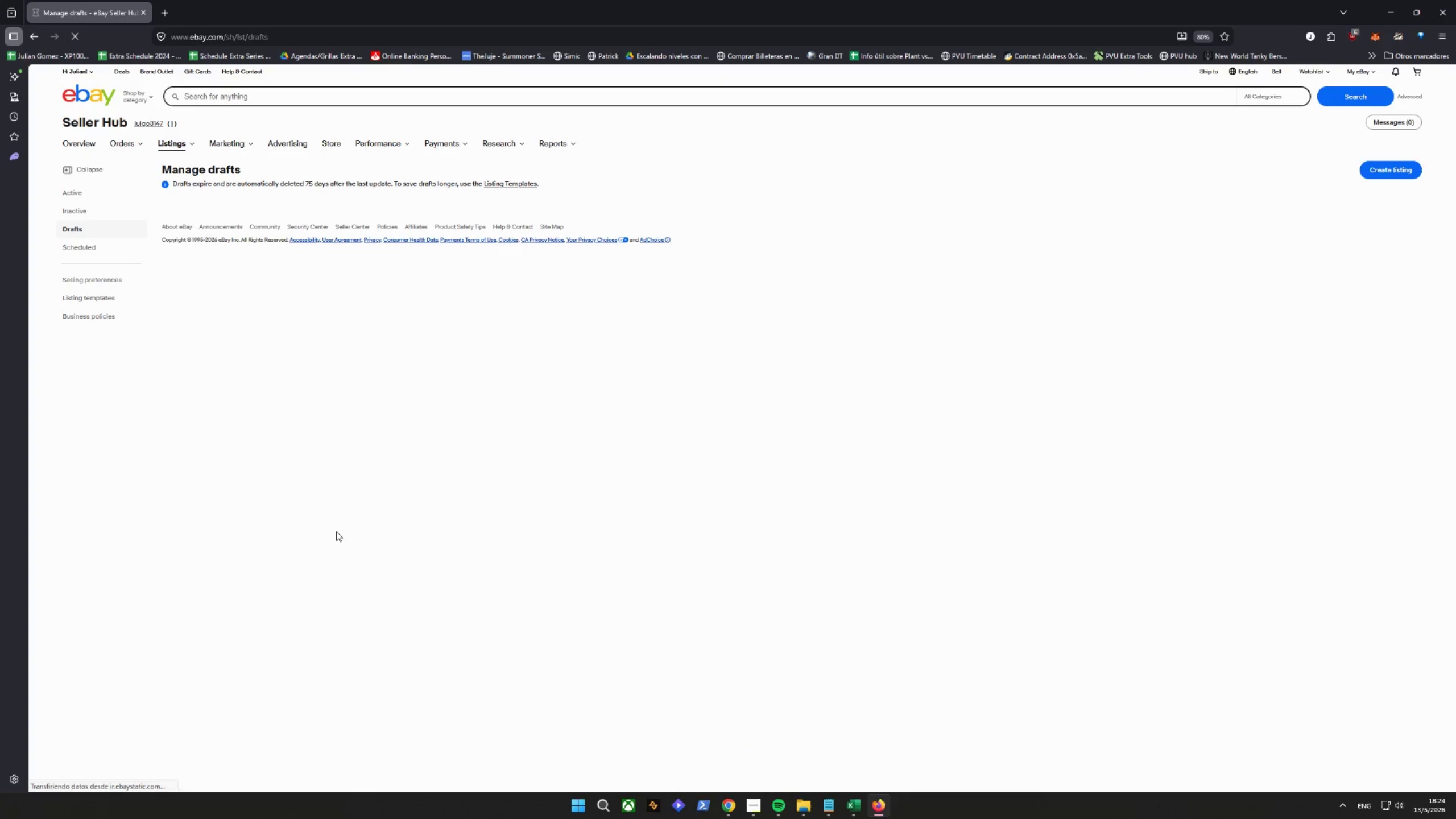 
scroll: coordinate [309, 543], scroll_direction: down, amount: 5.0
 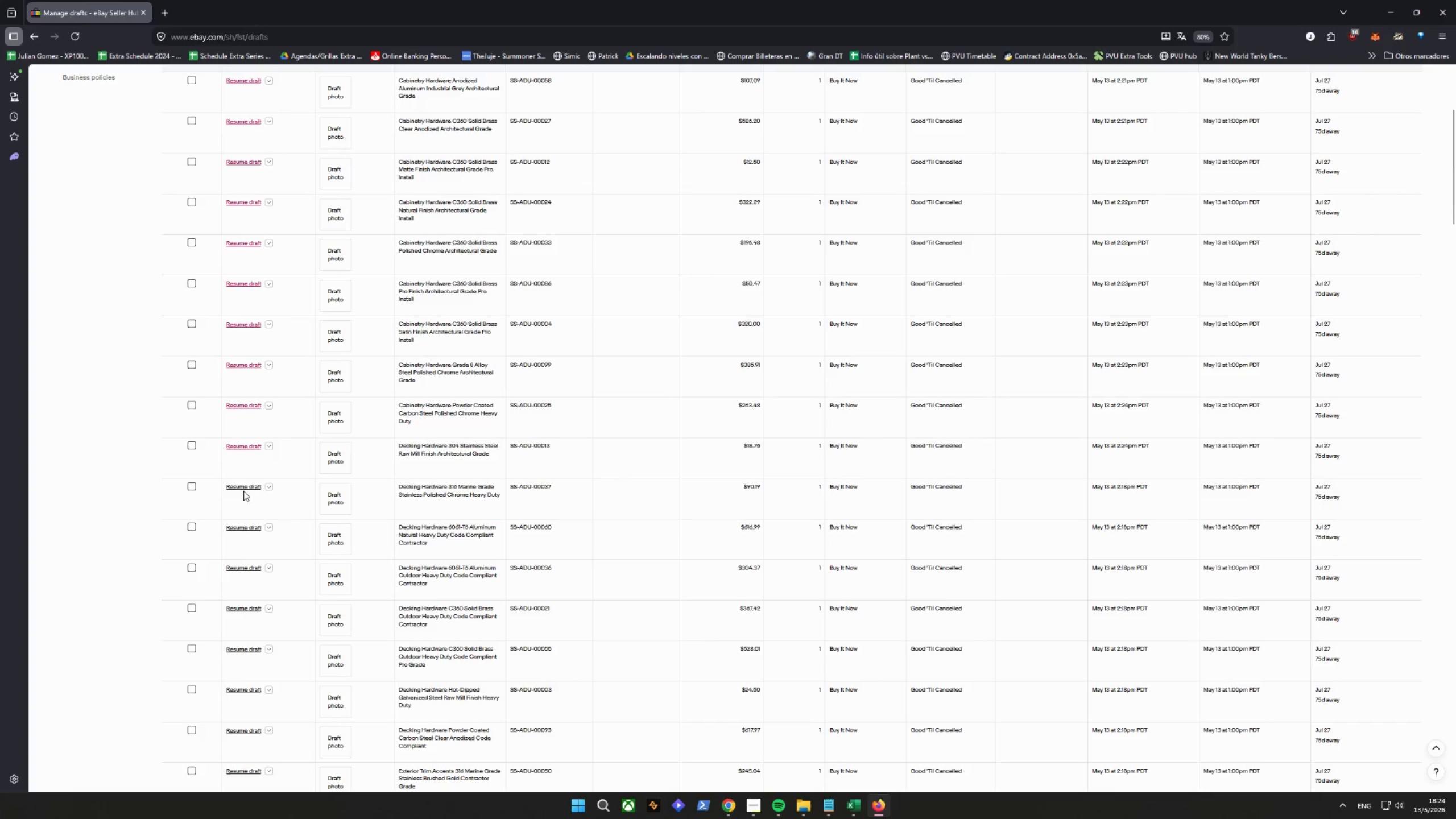 
left_click([244, 489])
 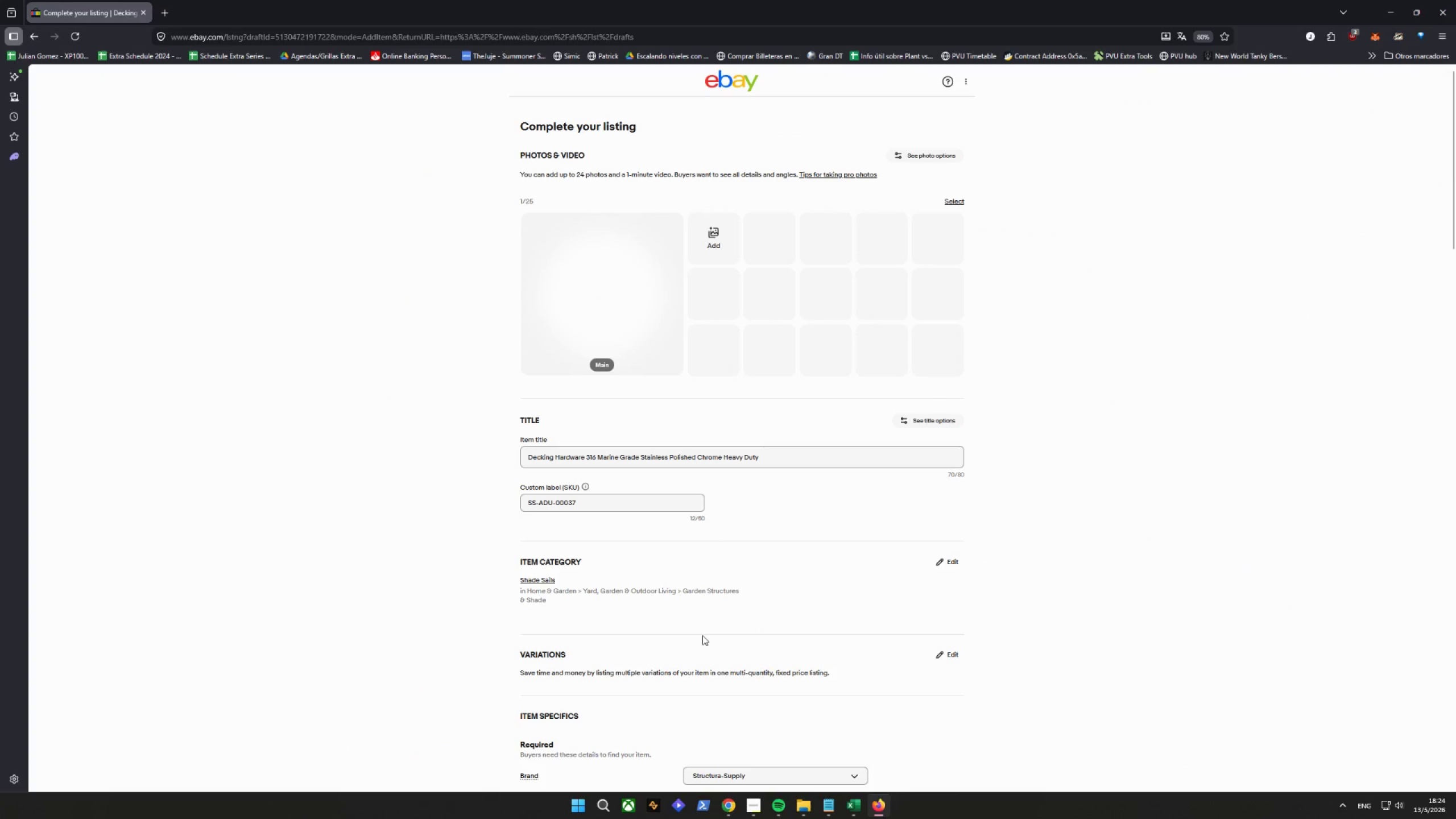 
wait(6.46)
 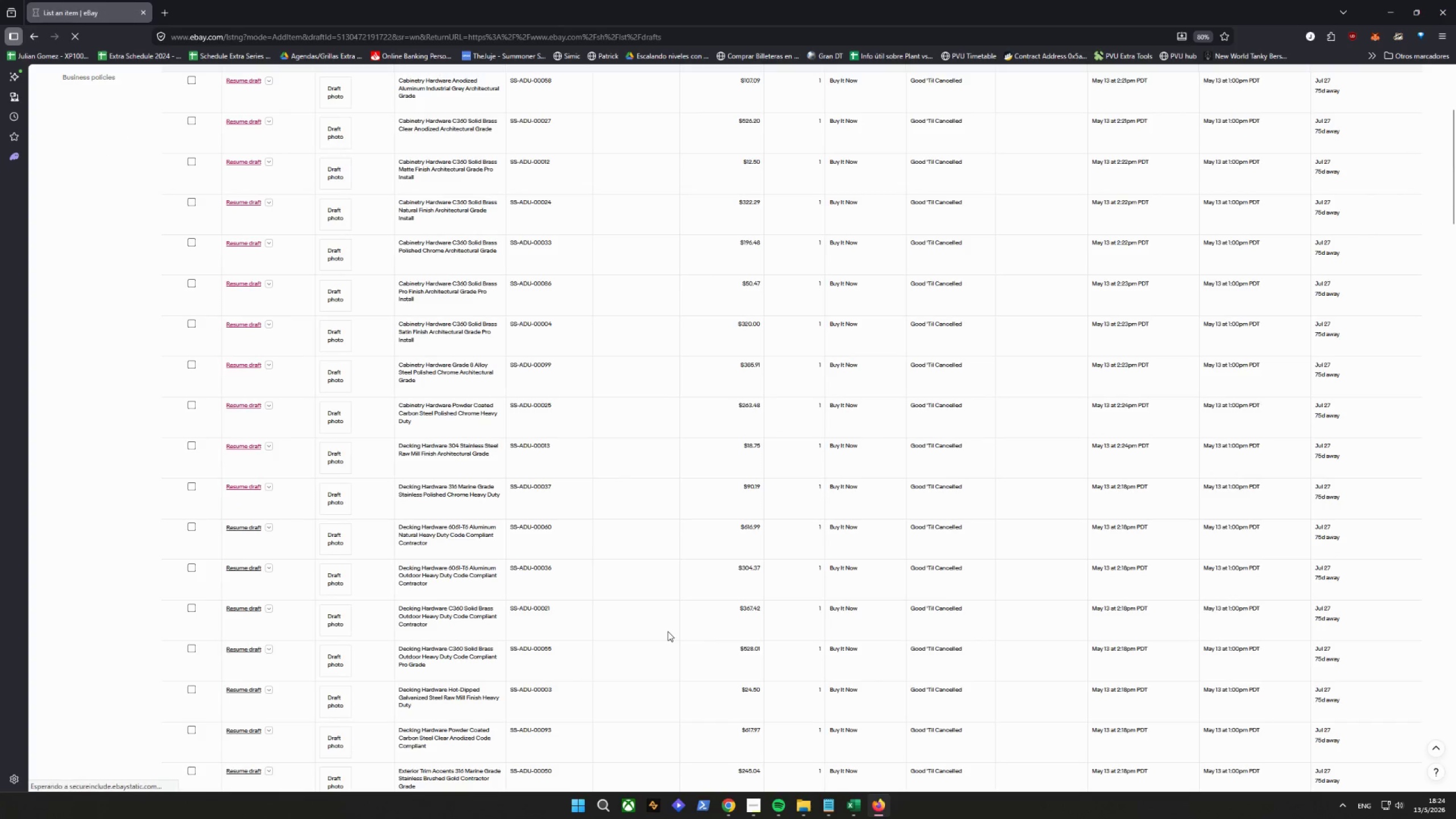 
scroll: coordinate [747, 416], scroll_direction: down, amount: 27.0
 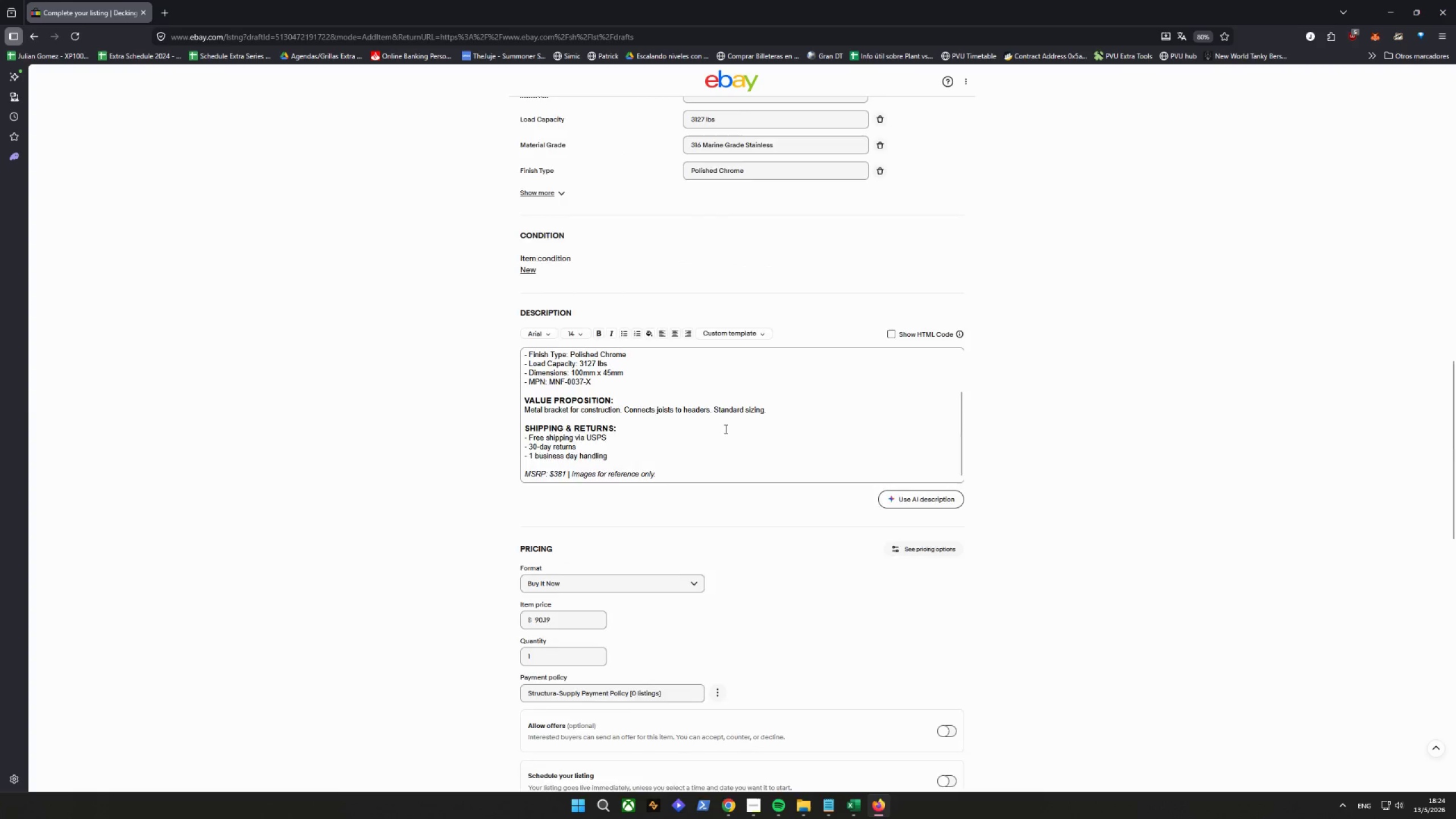 
scroll: coordinate [725, 429], scroll_direction: down, amount: 1.0
 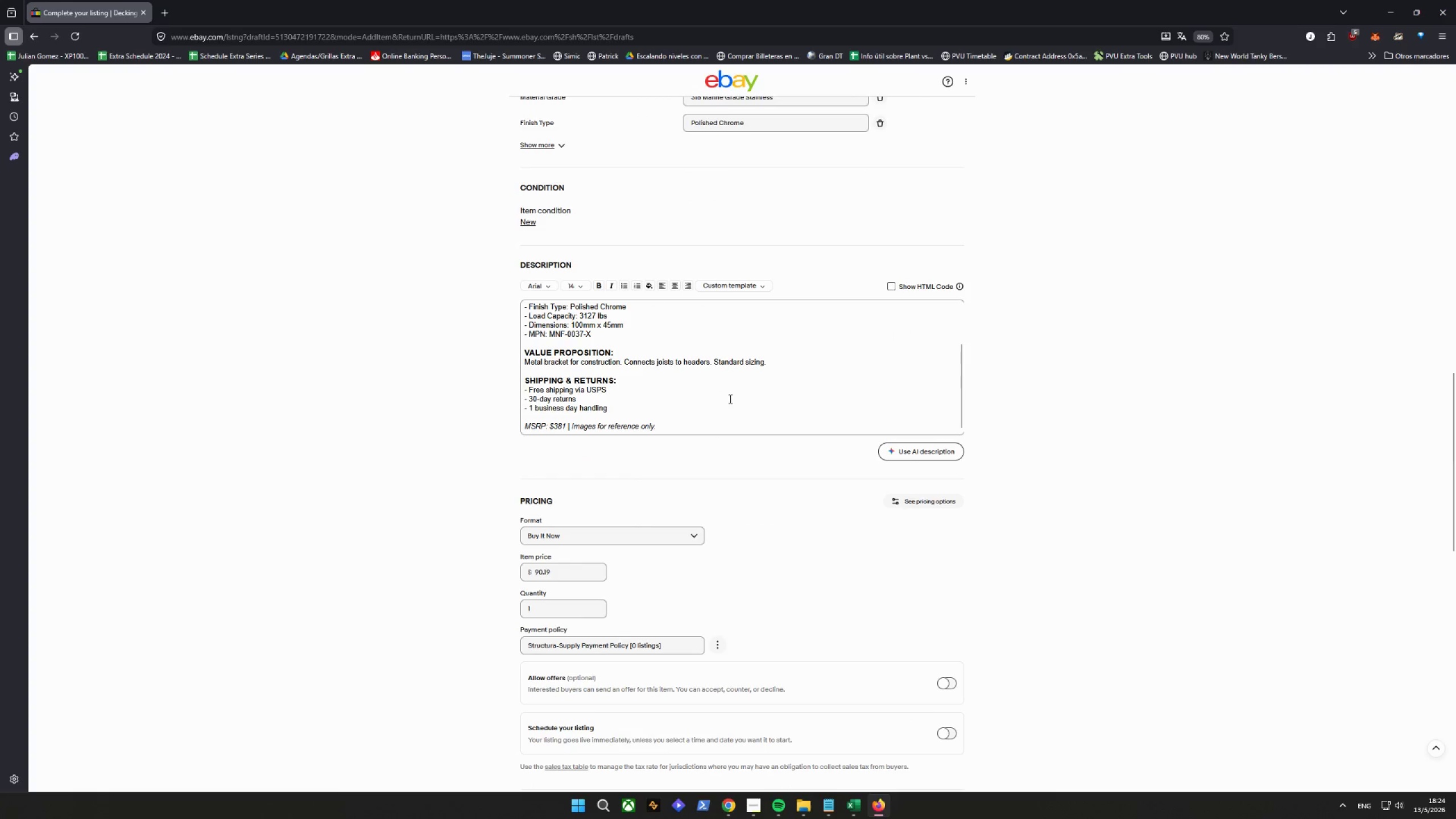 
scroll: coordinate [719, 398], scroll_direction: up, amount: 4.0
 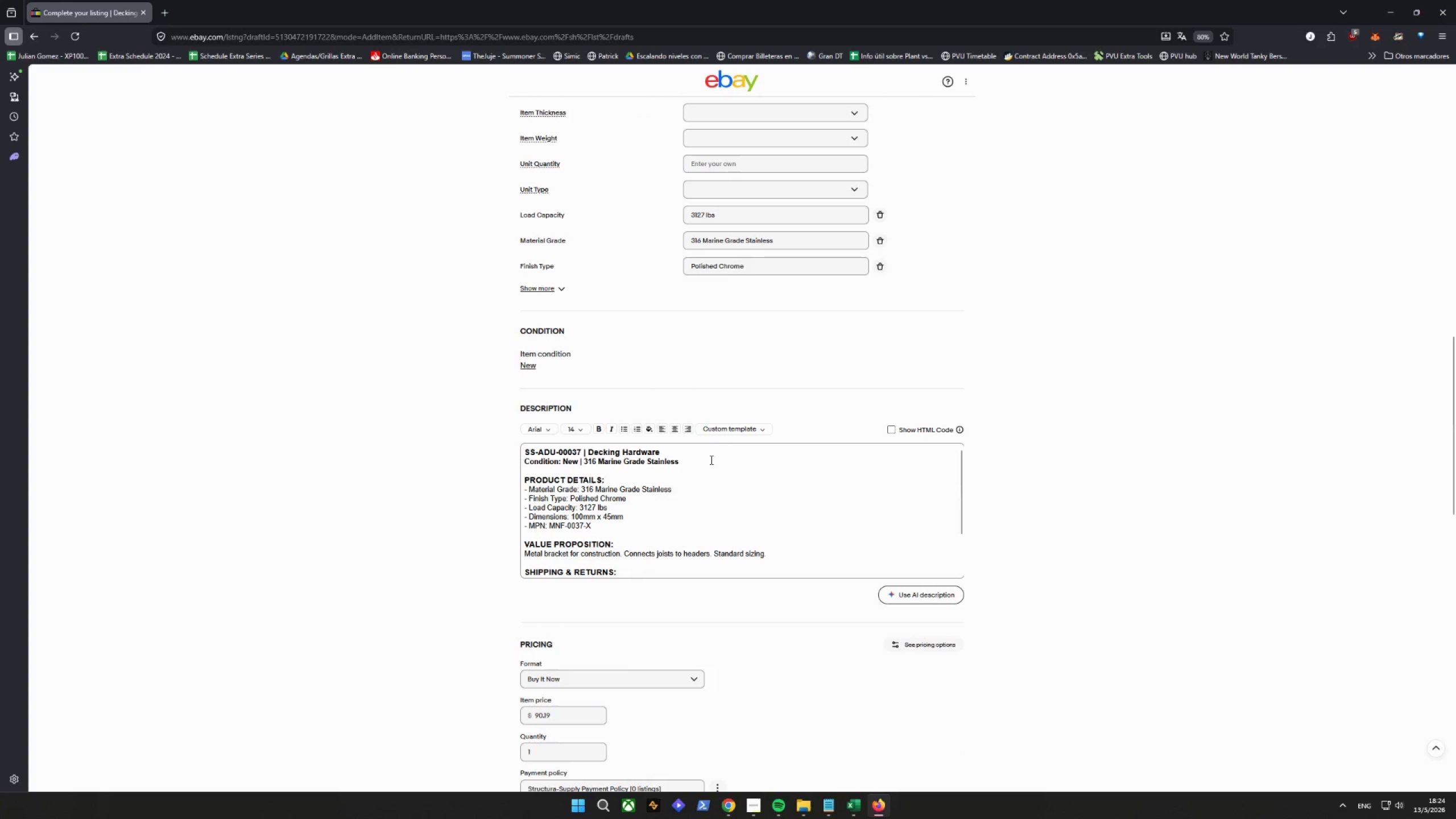 
scroll: coordinate [713, 429], scroll_direction: down, amount: 21.0
 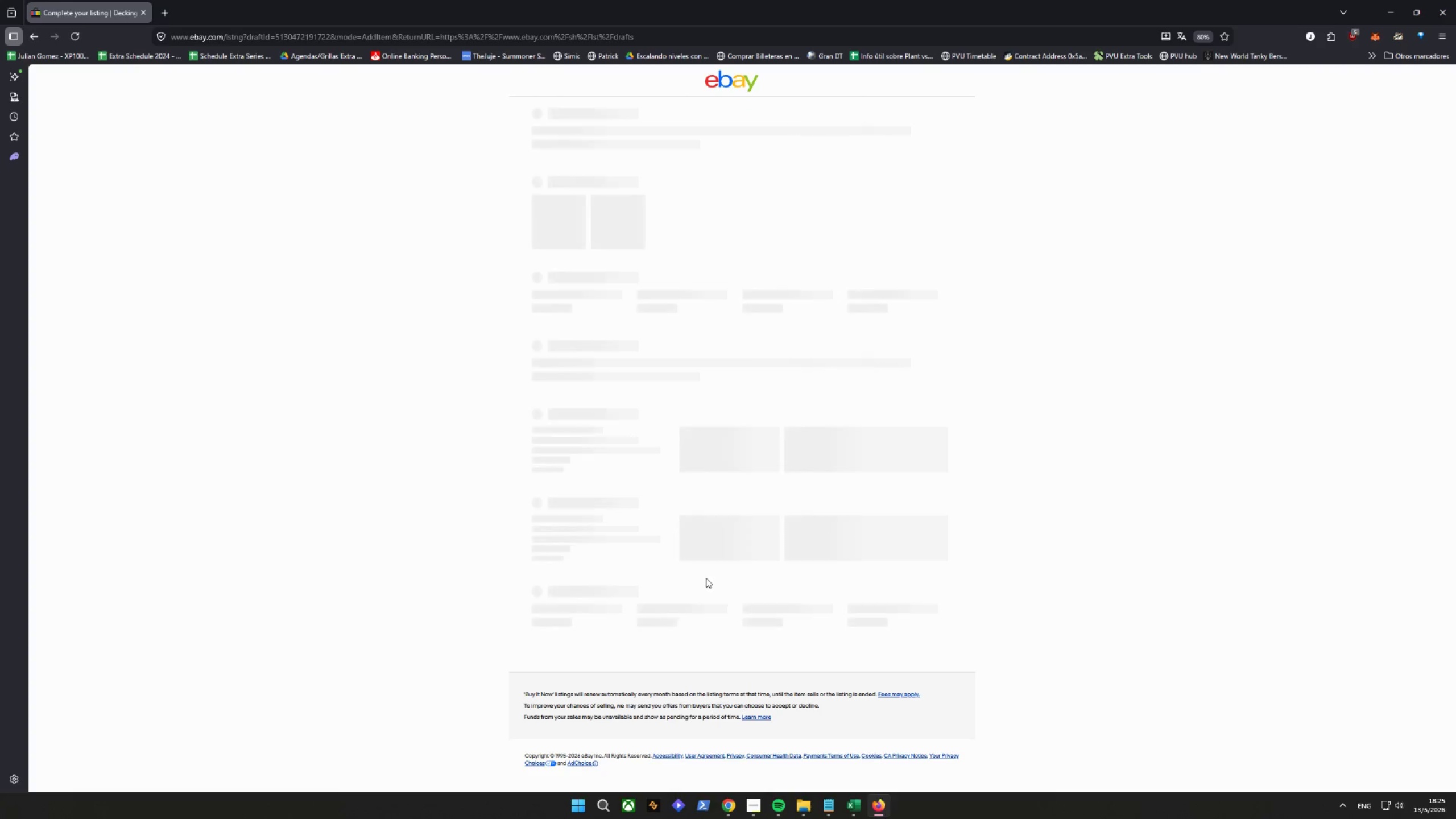 
wait(7.35)
 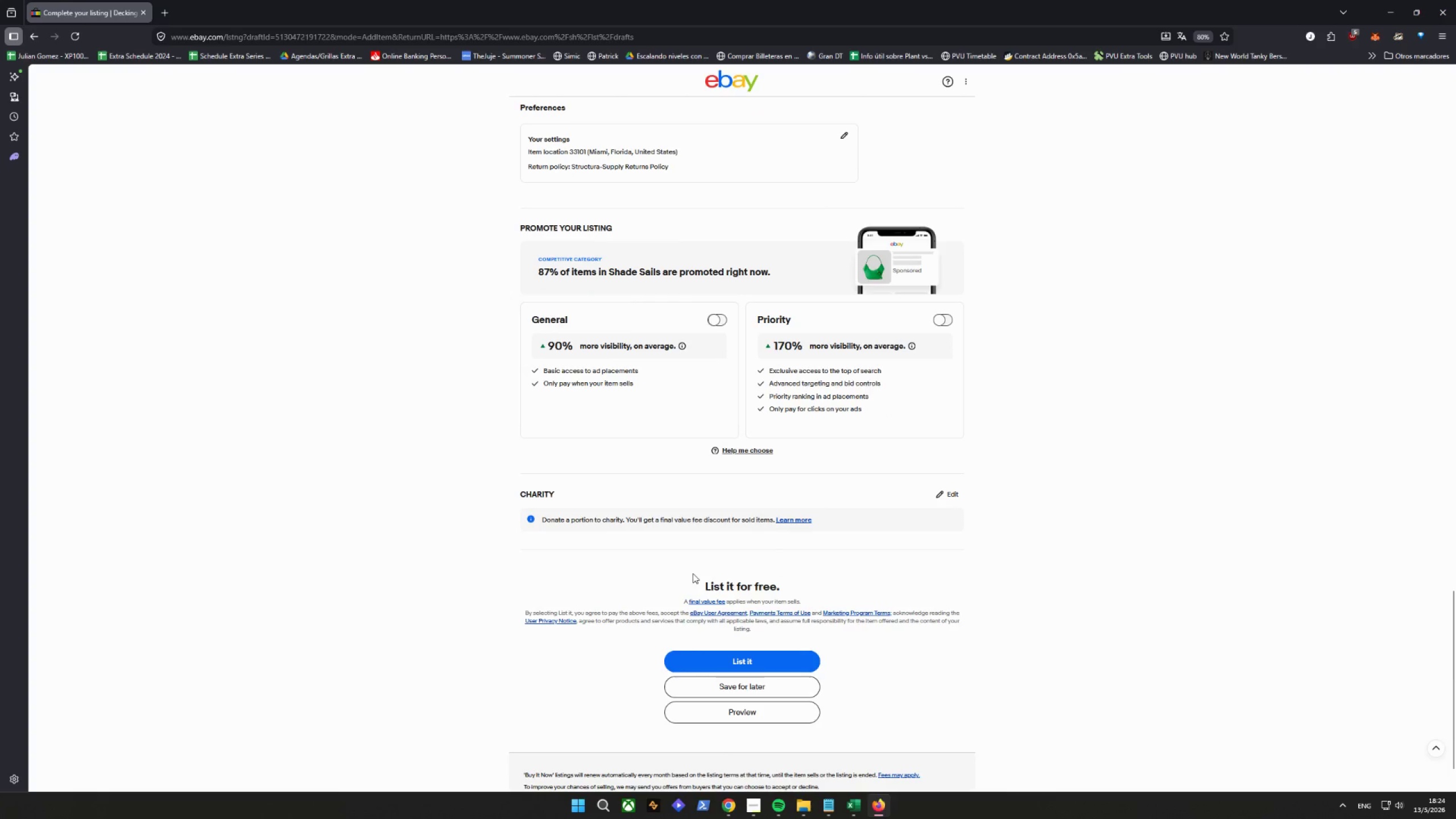 
scroll: coordinate [746, 547], scroll_direction: down, amount: 5.0
 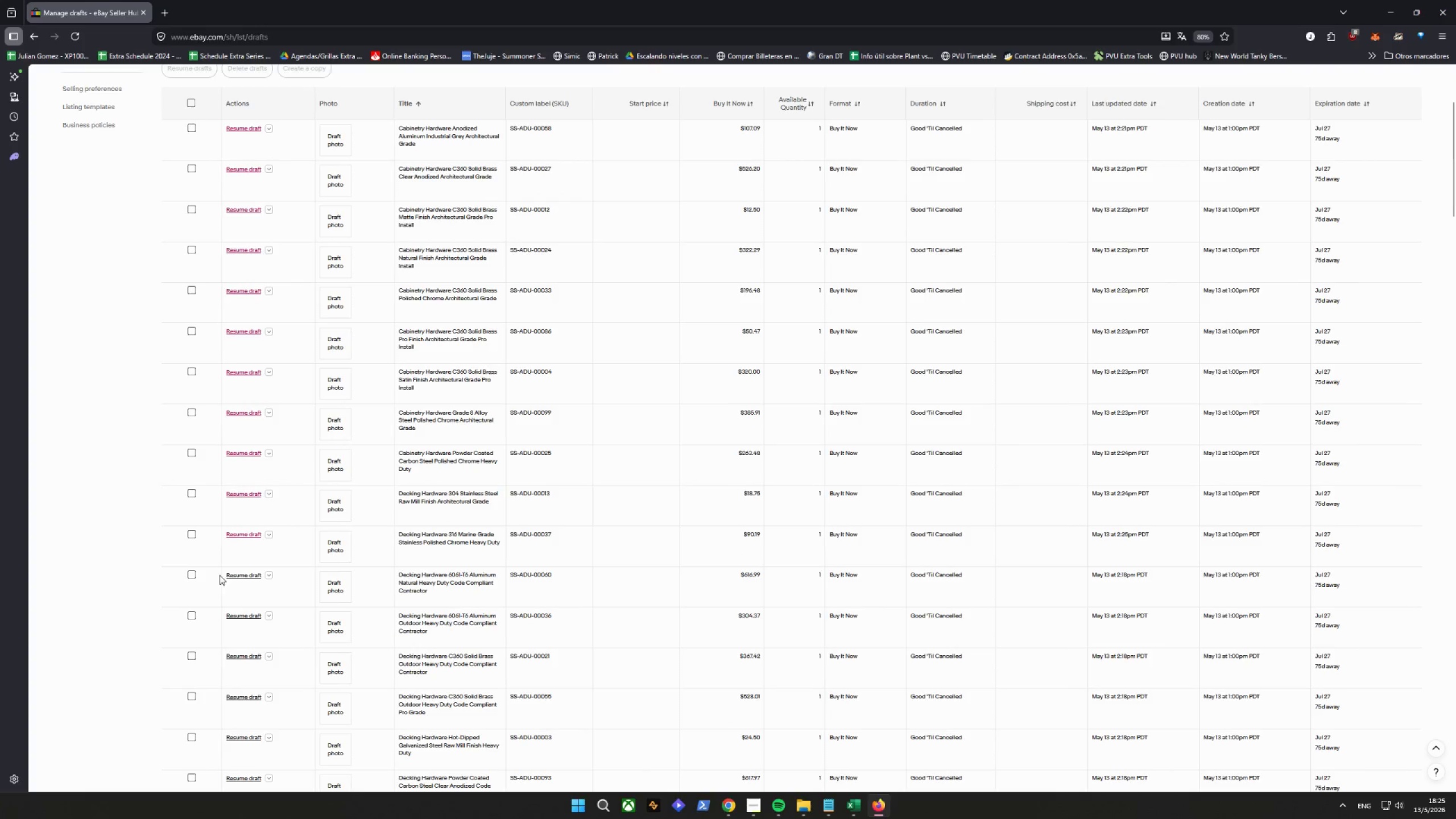 
left_click([239, 575])
 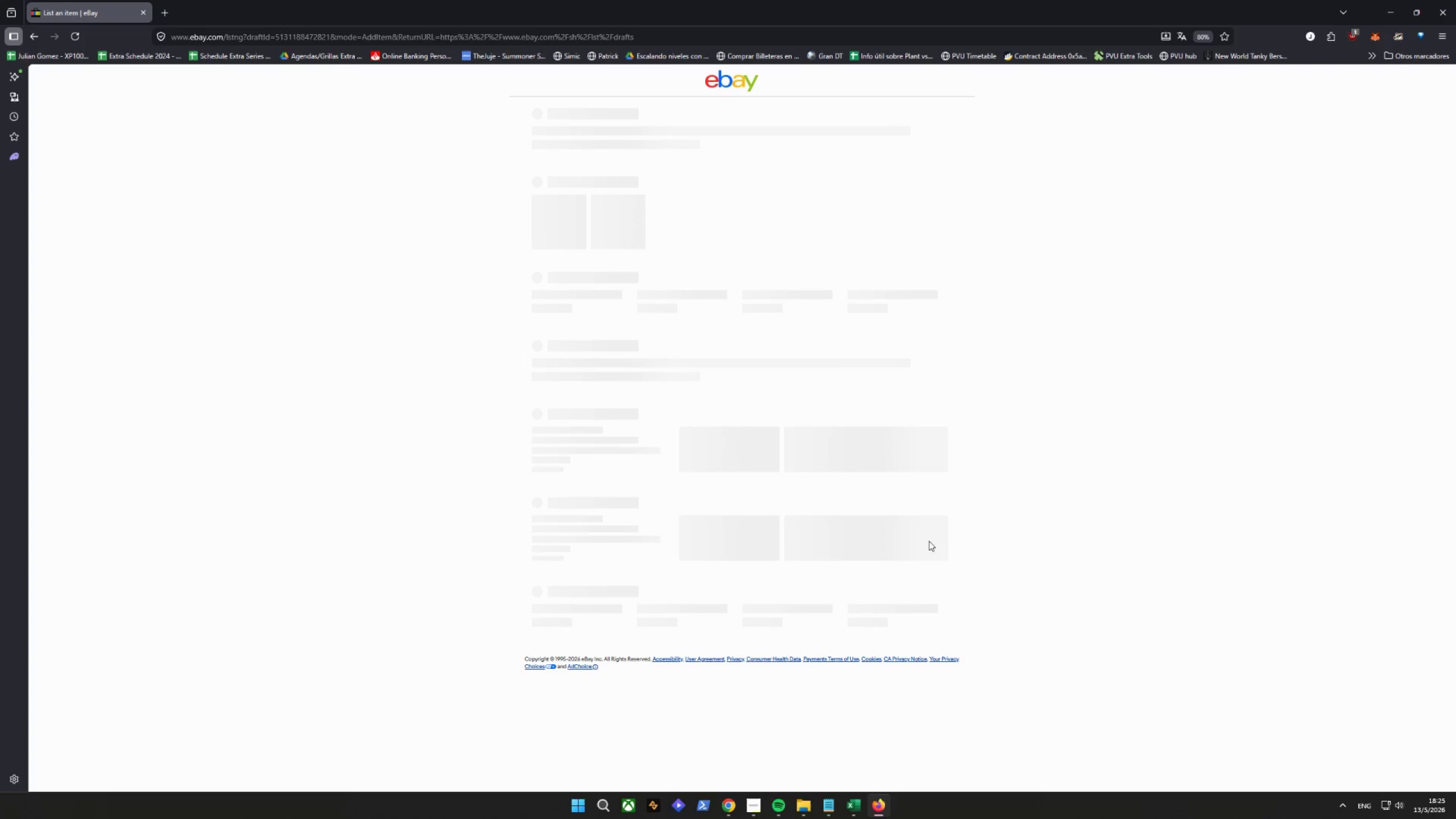 
scroll: coordinate [913, 545], scroll_direction: down, amount: 22.0
 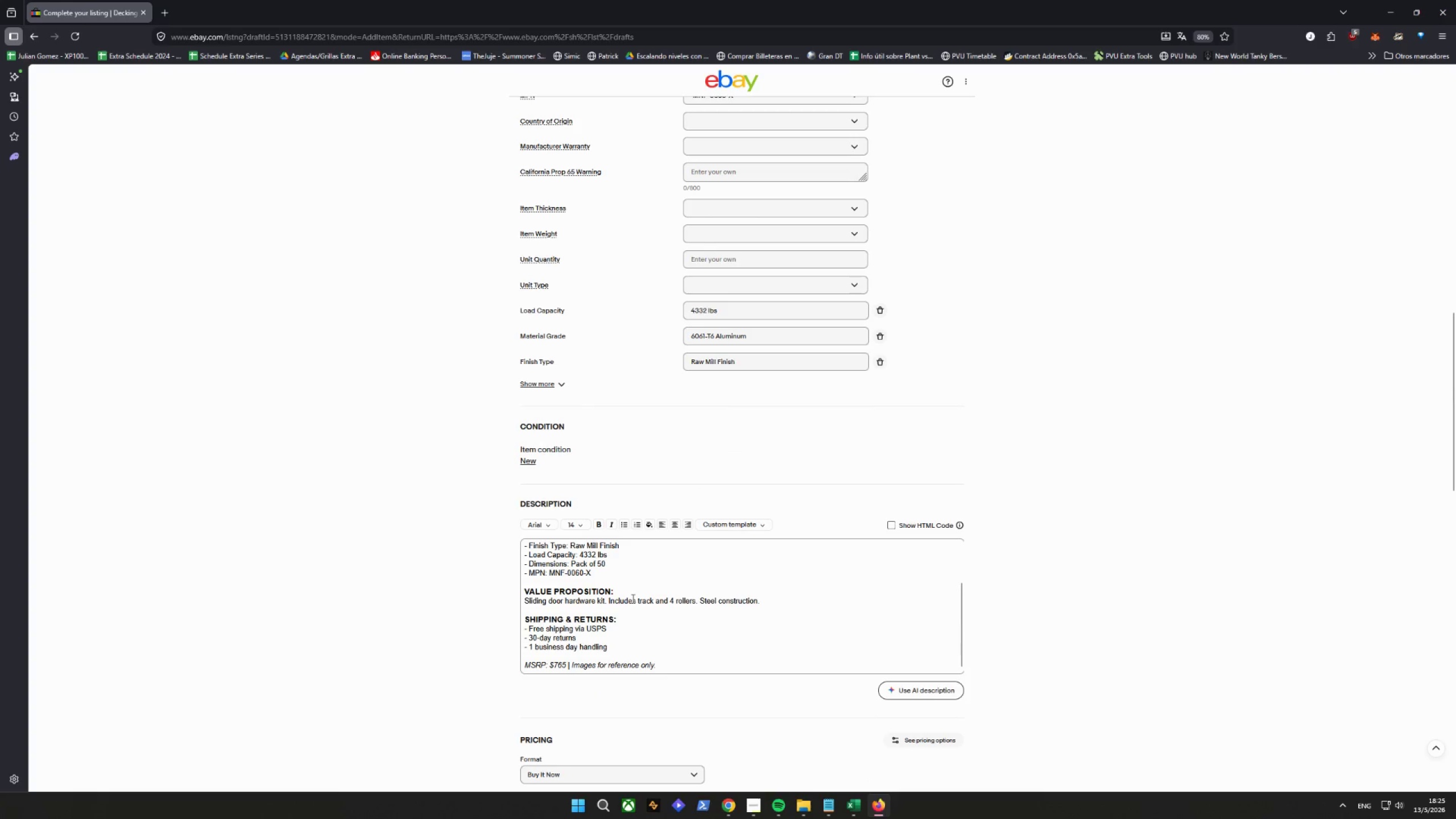 
scroll: coordinate [853, 577], scroll_direction: down, amount: 26.0
 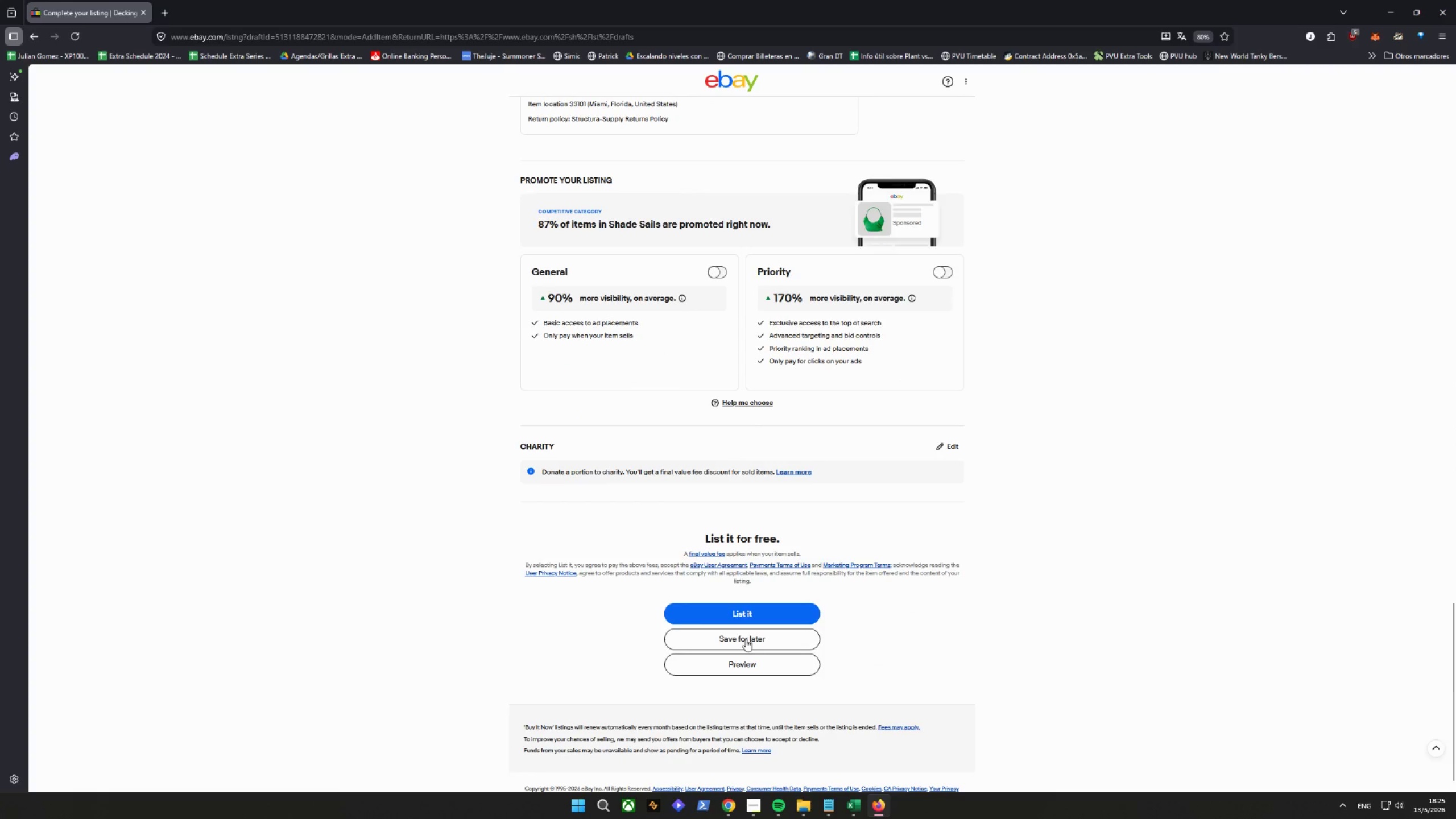 
left_click([745, 640])
 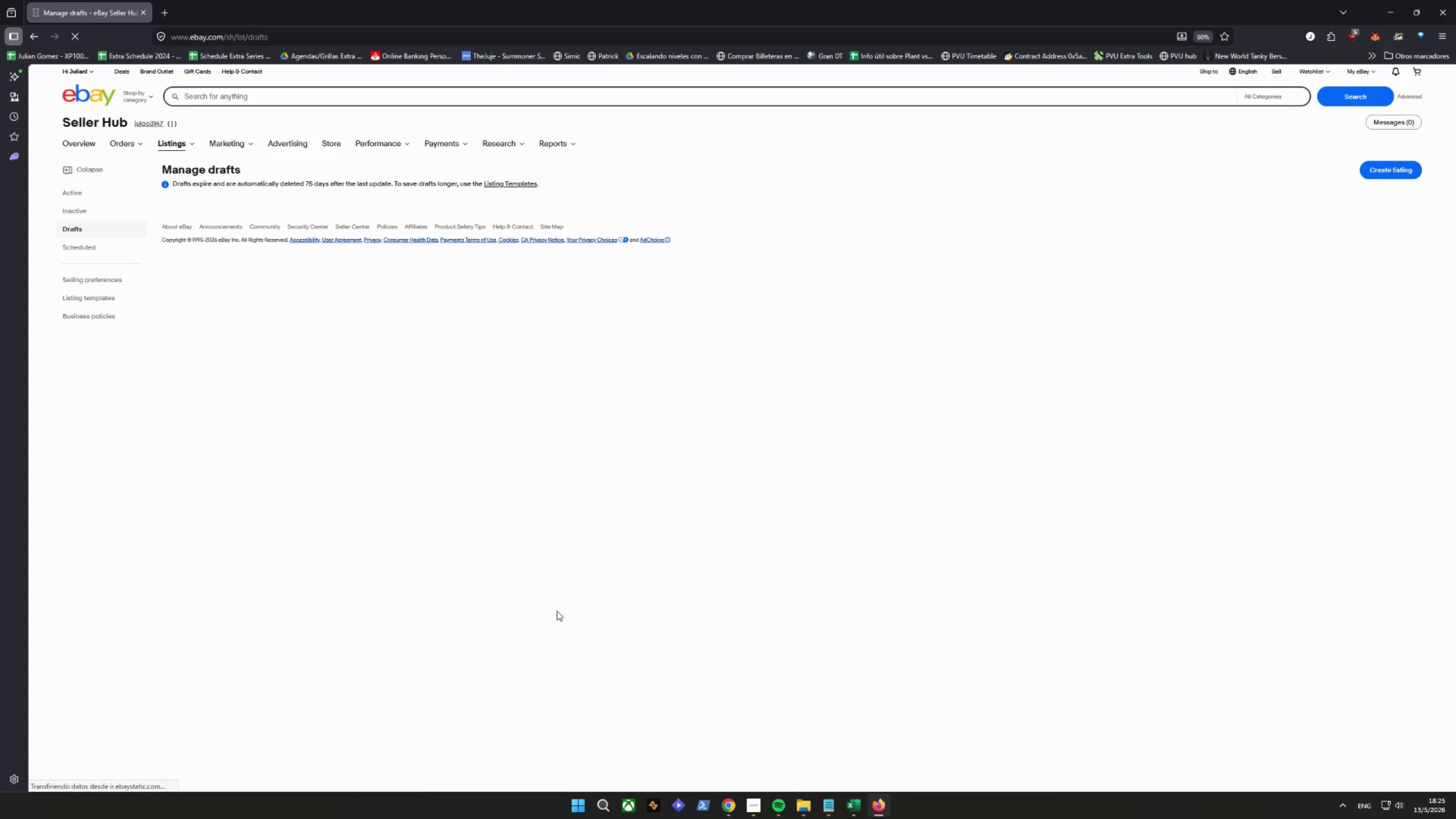 
scroll: coordinate [271, 571], scroll_direction: down, amount: 5.0
 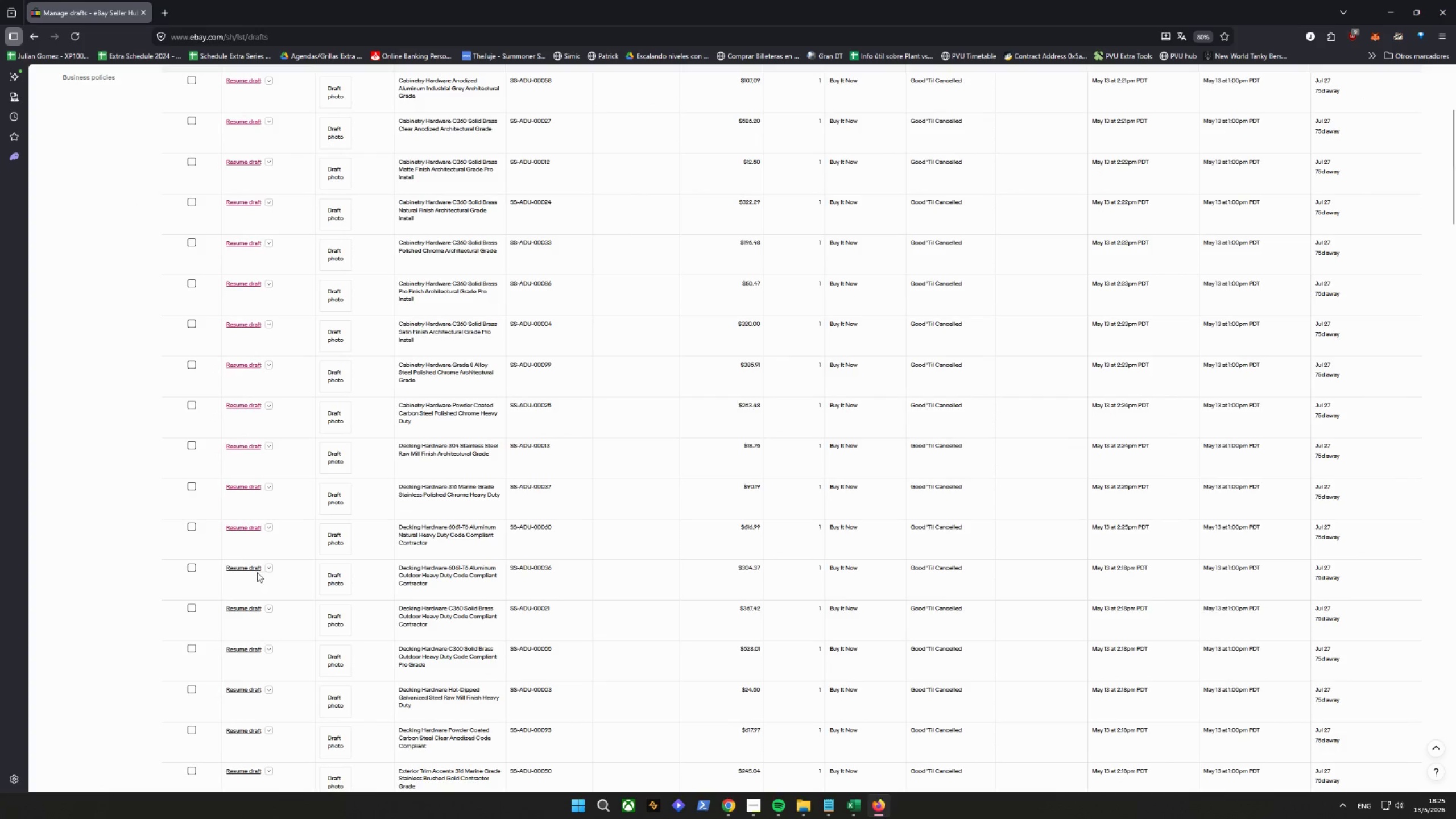 
left_click([249, 566])
 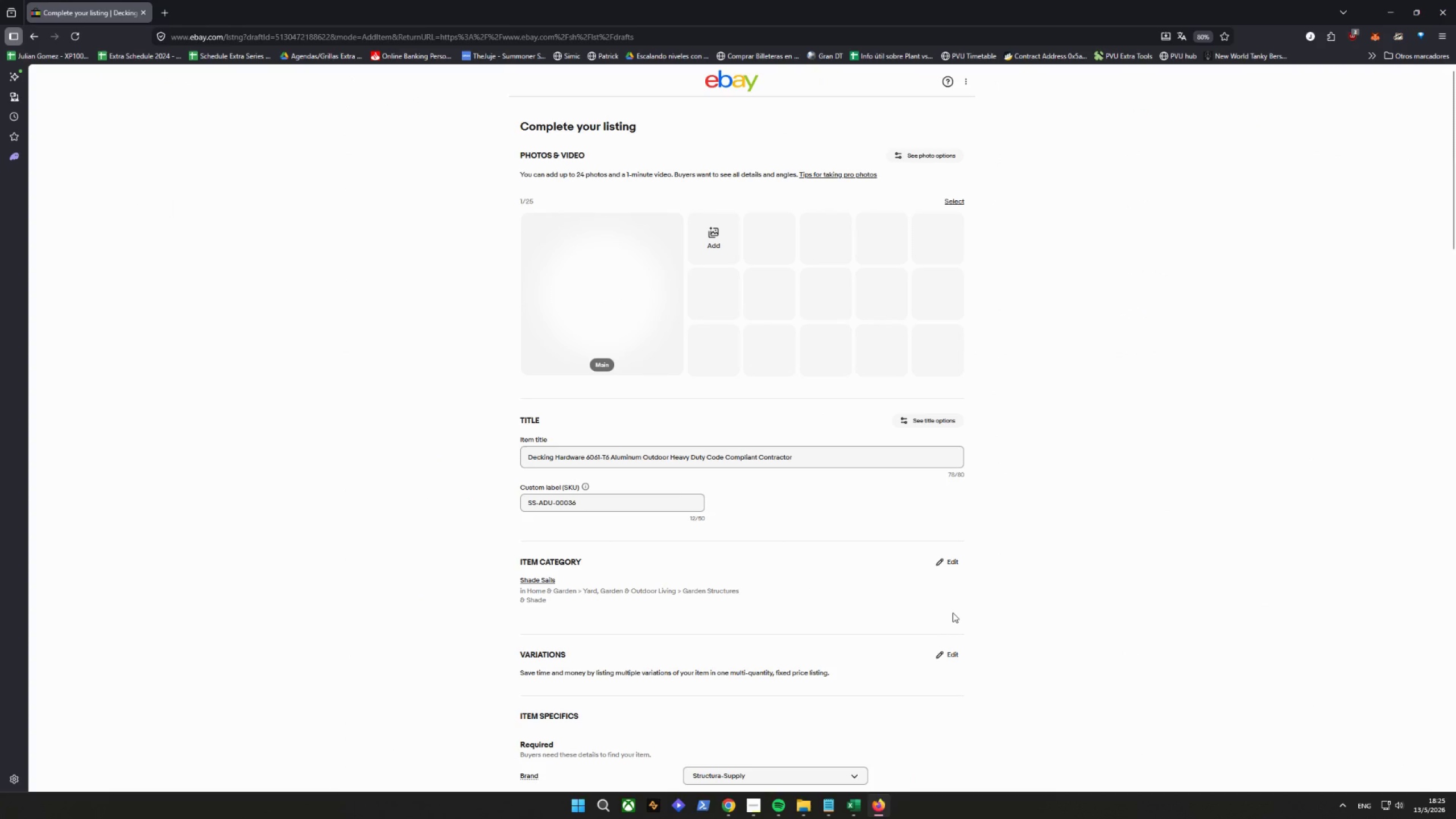 
wait(5.61)
 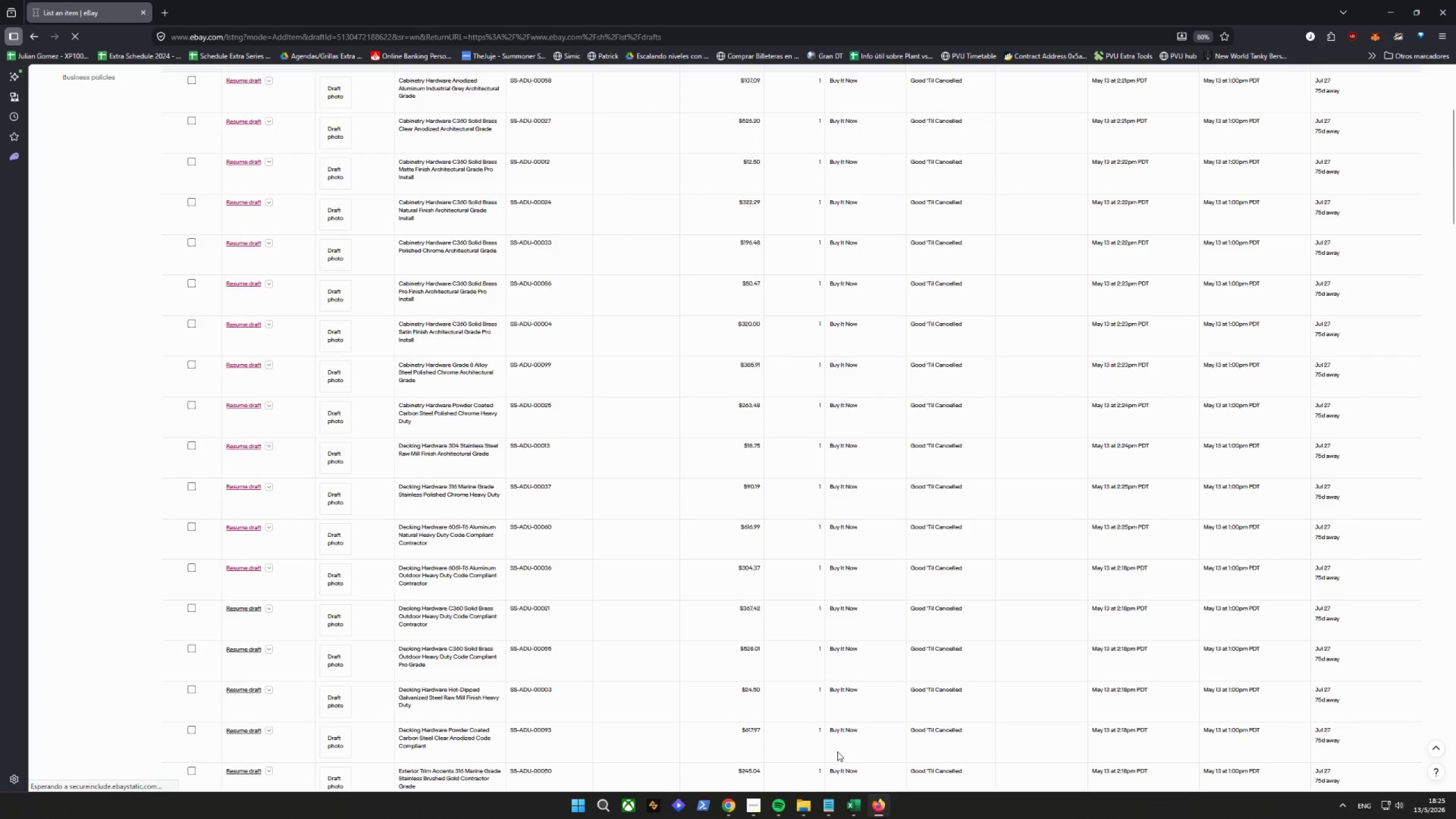 
scroll: coordinate [1038, 473], scroll_direction: down, amount: 25.0
 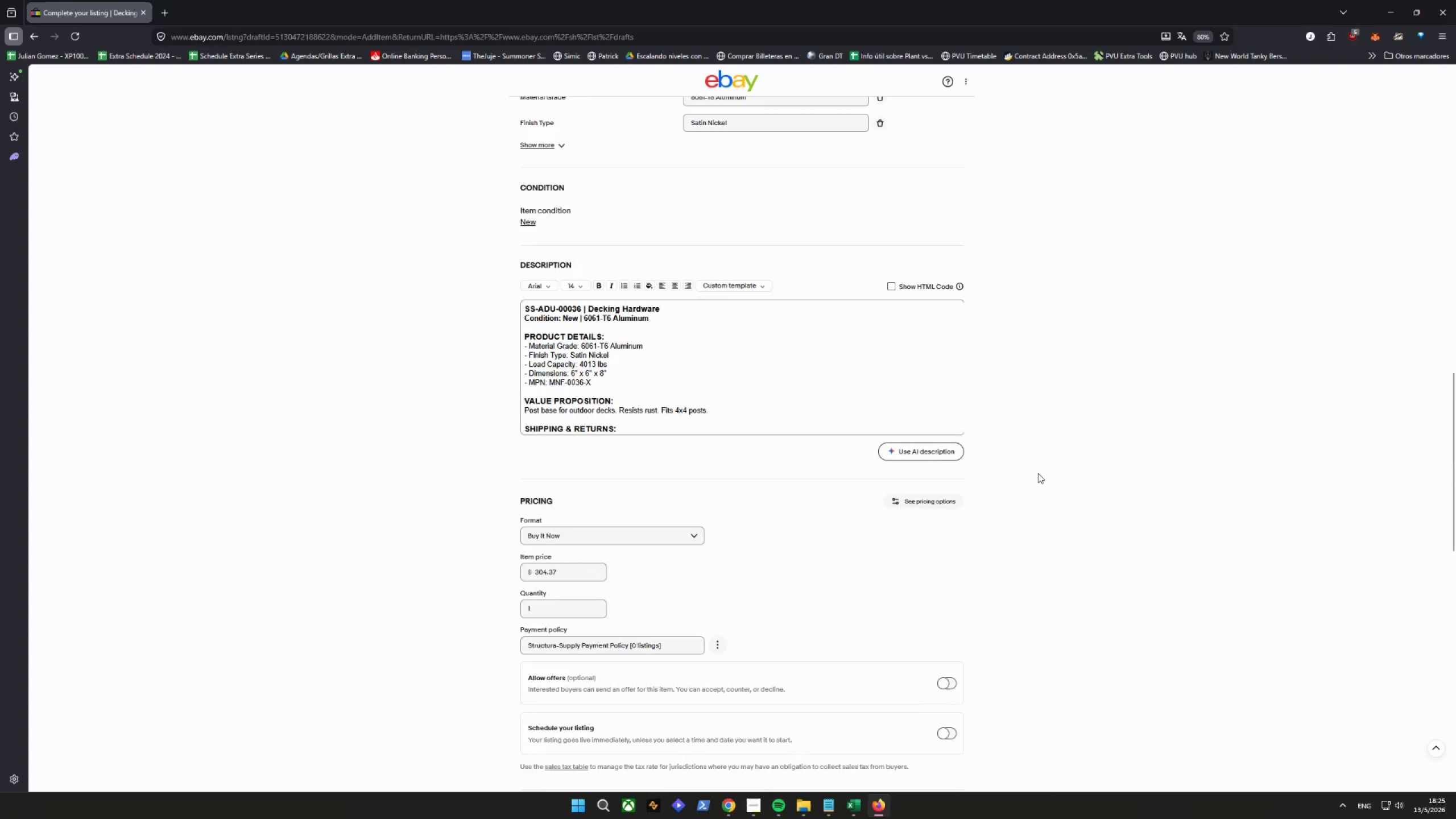 
scroll: coordinate [1029, 472], scroll_direction: down, amount: 22.0
 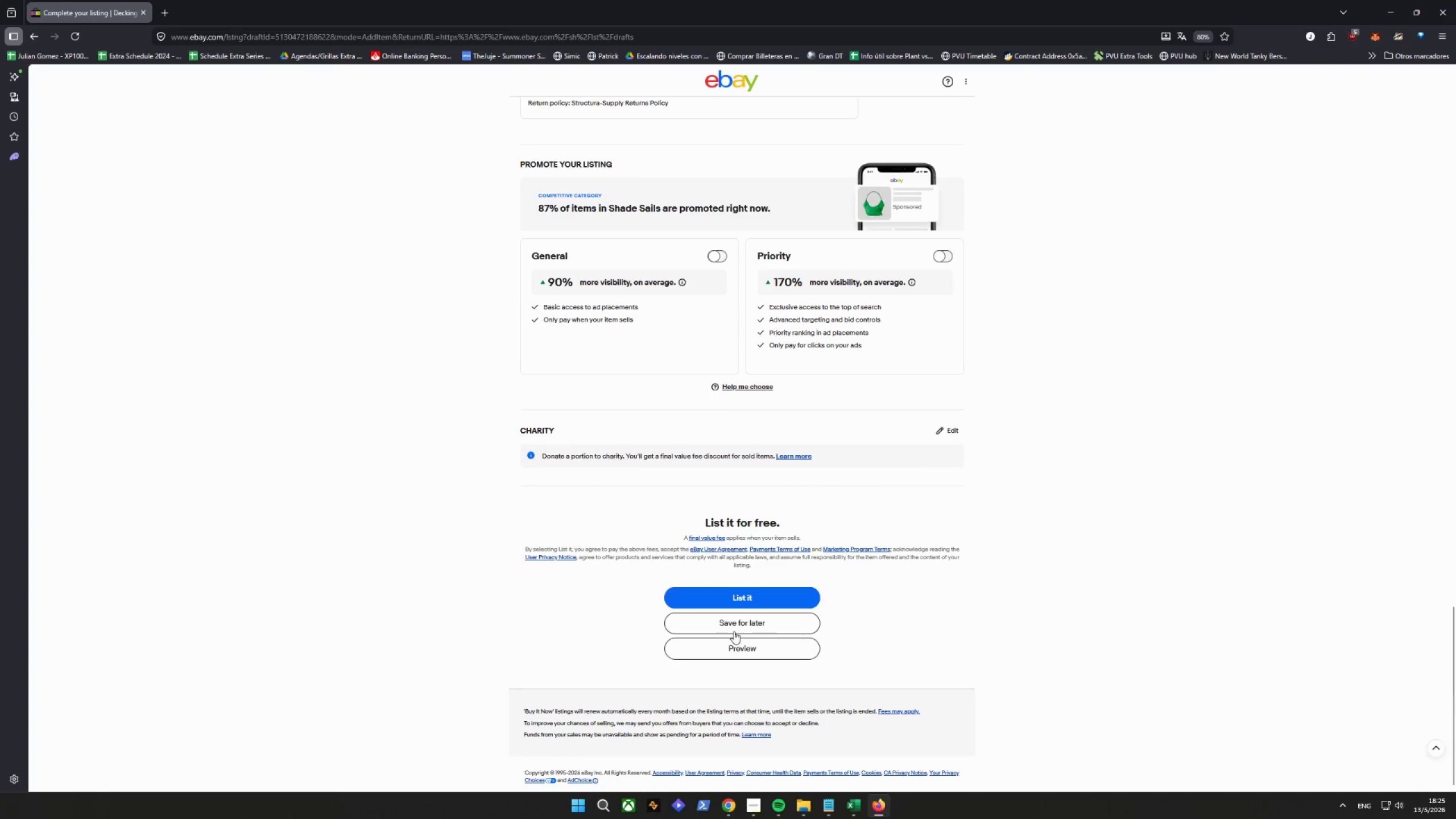 
left_click([736, 623])
 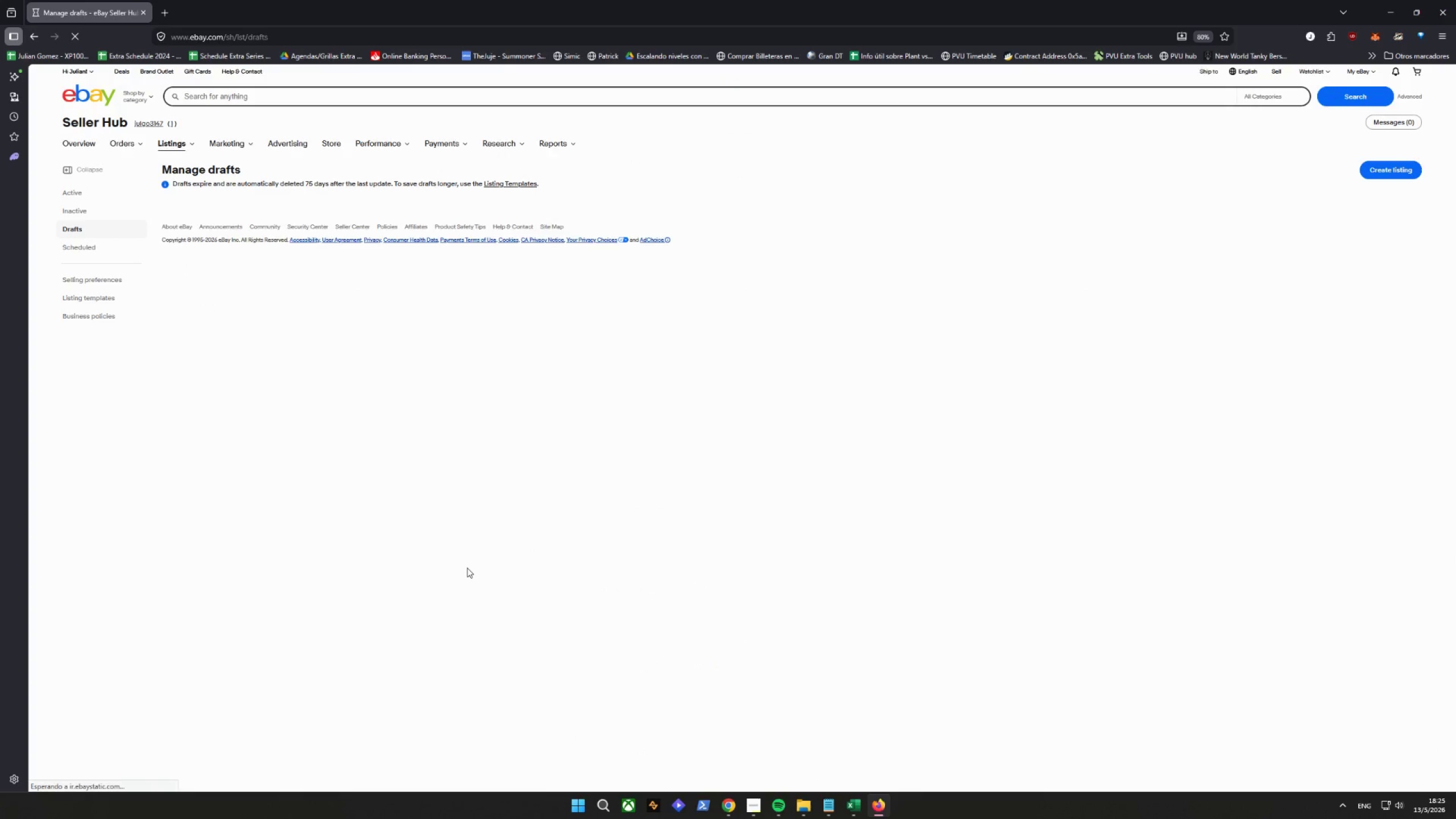 
scroll: coordinate [565, 537], scroll_direction: down, amount: 8.0
 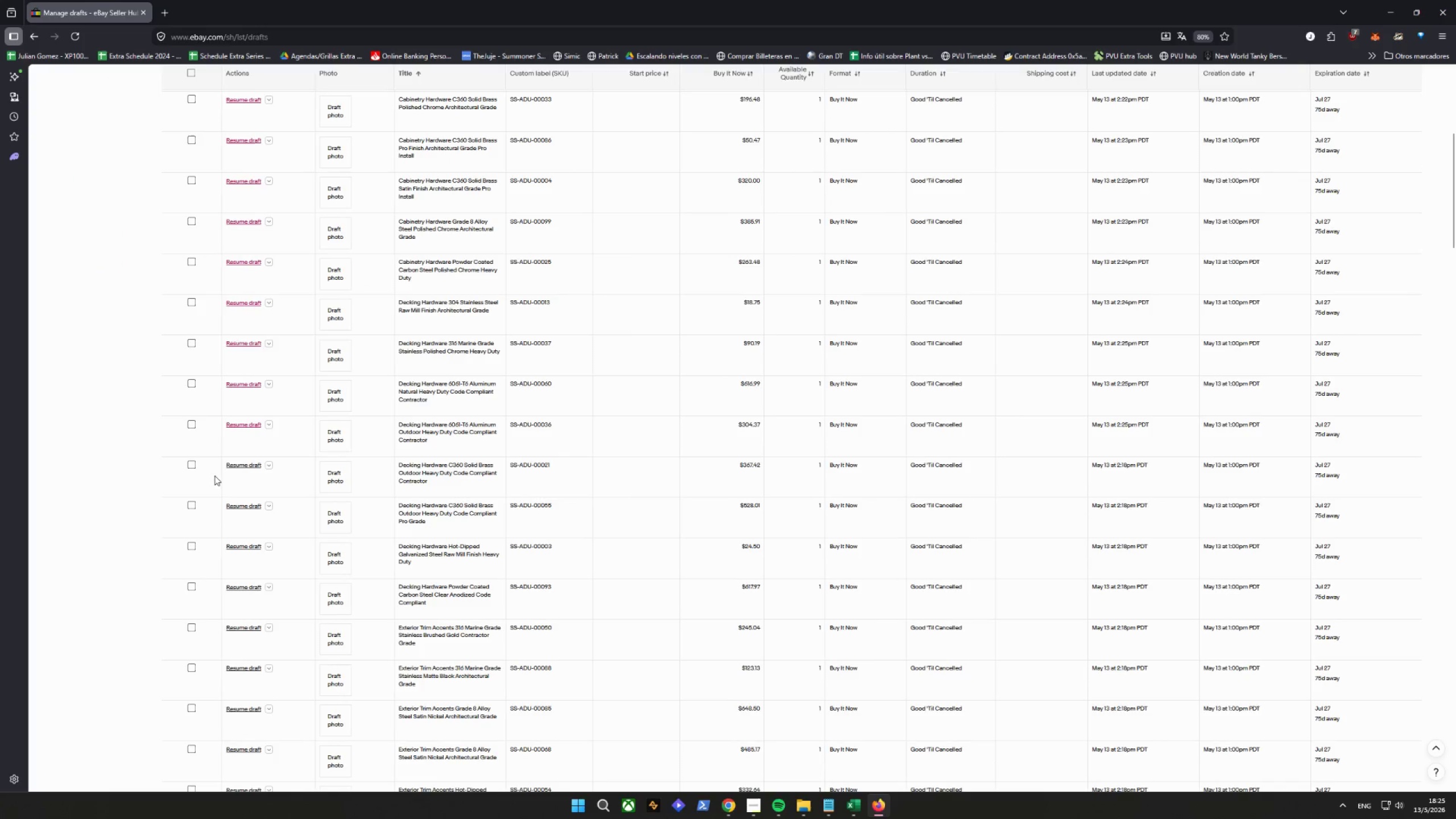 
left_click([246, 464])
 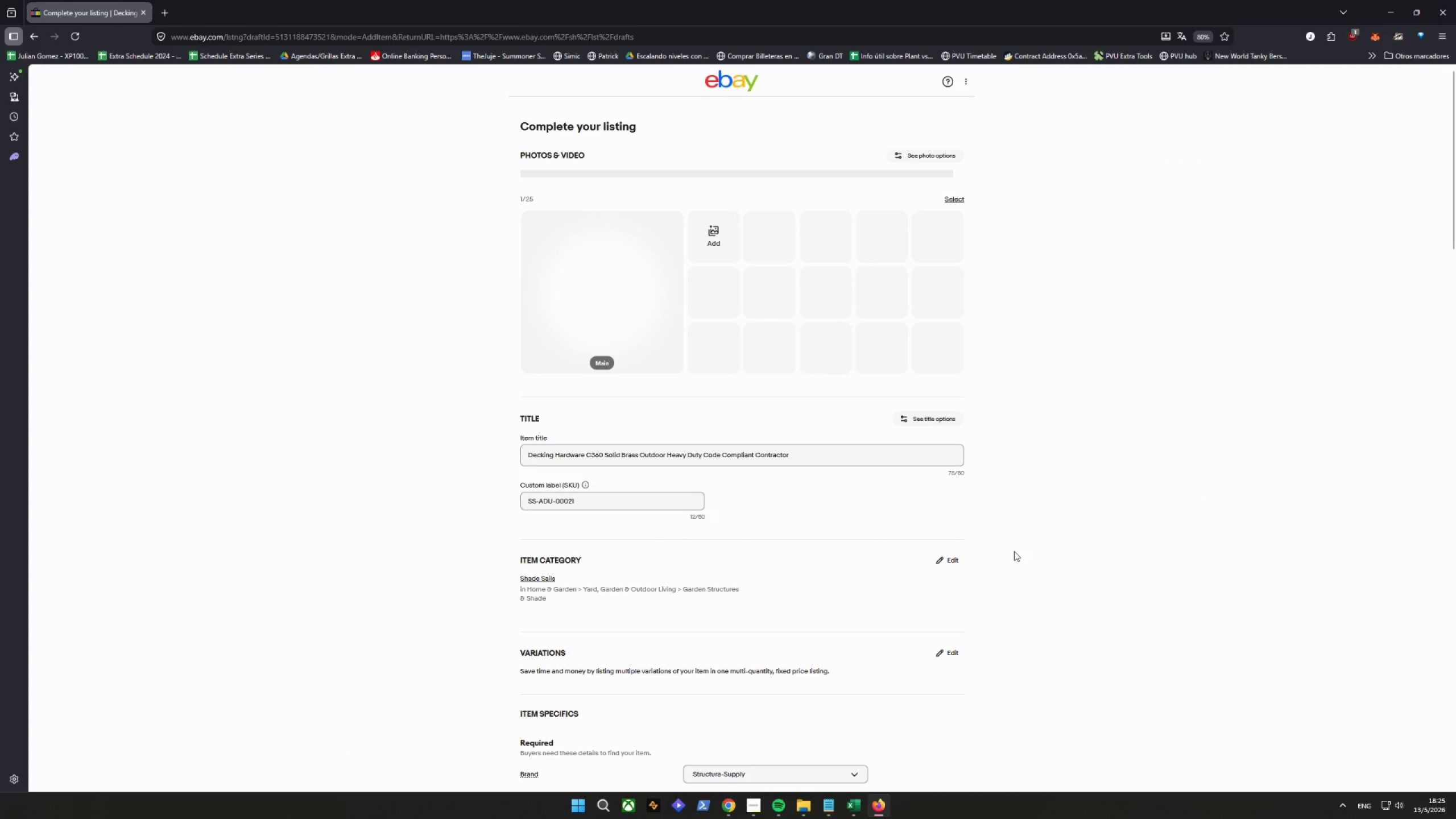 
scroll: coordinate [975, 468], scroll_direction: down, amount: 12.0
 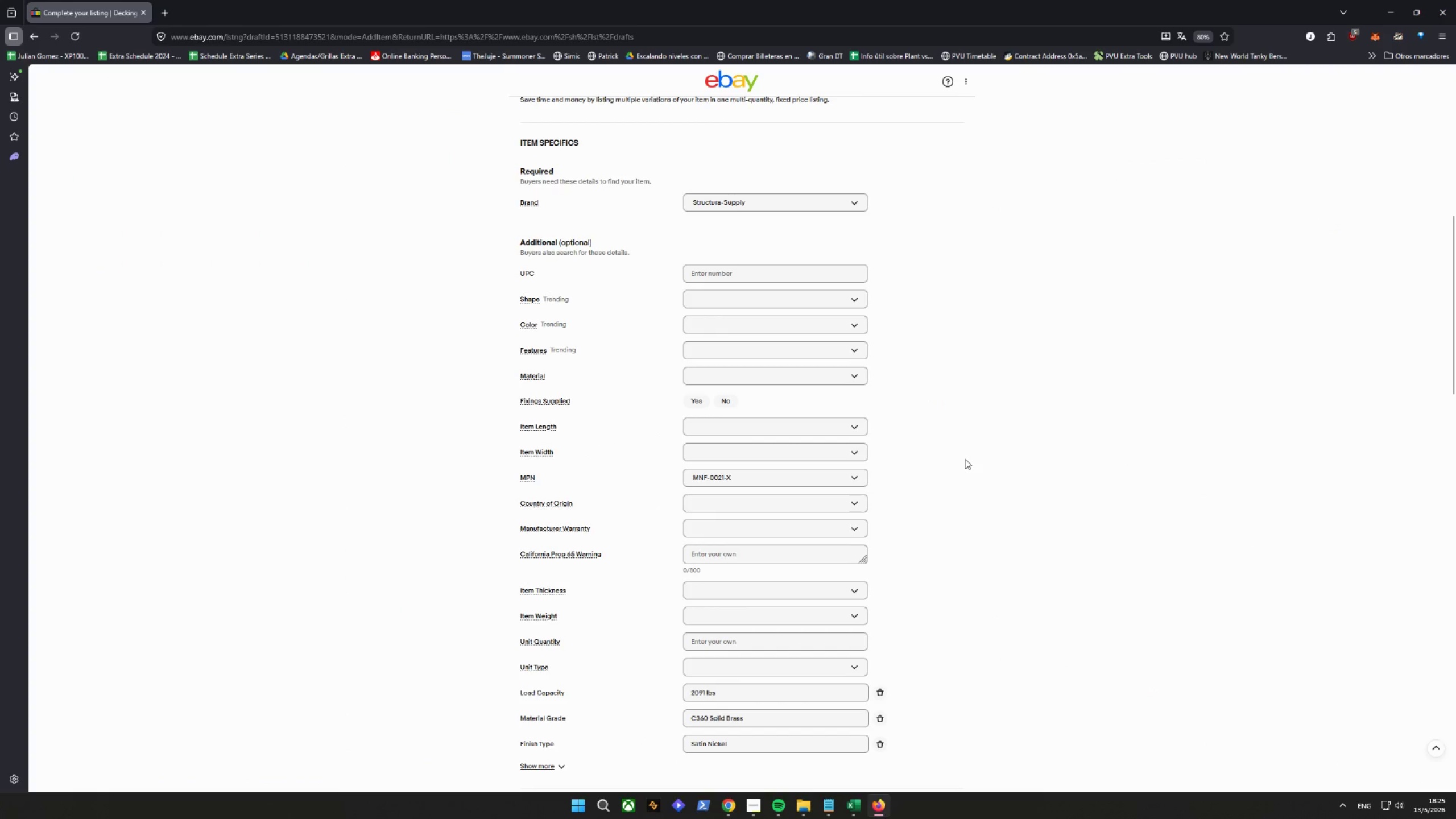 
scroll: coordinate [965, 459], scroll_direction: up, amount: 3.0
 